 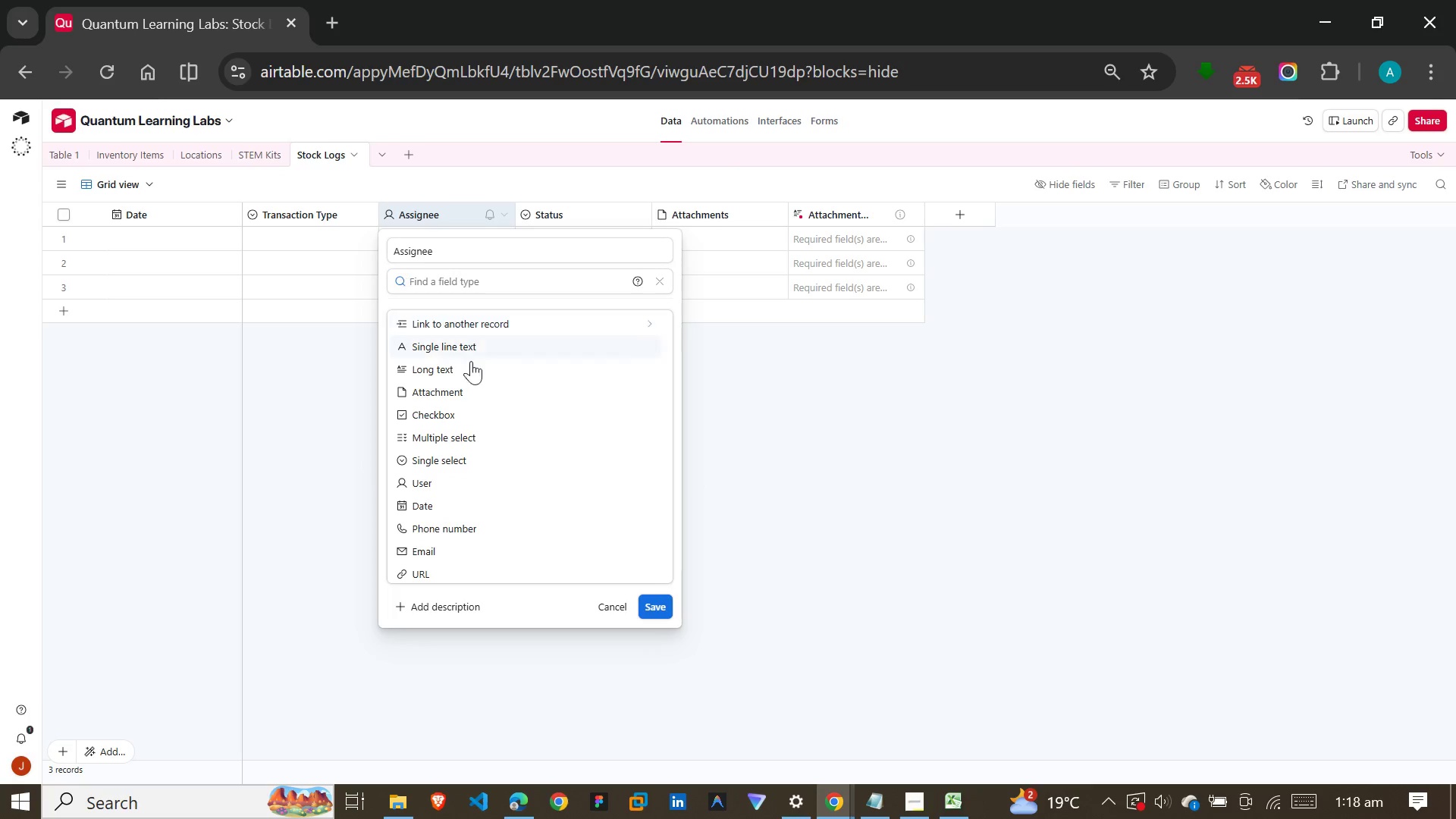 
scroll: coordinate [469, 408], scroll_direction: down, amount: 4.0
 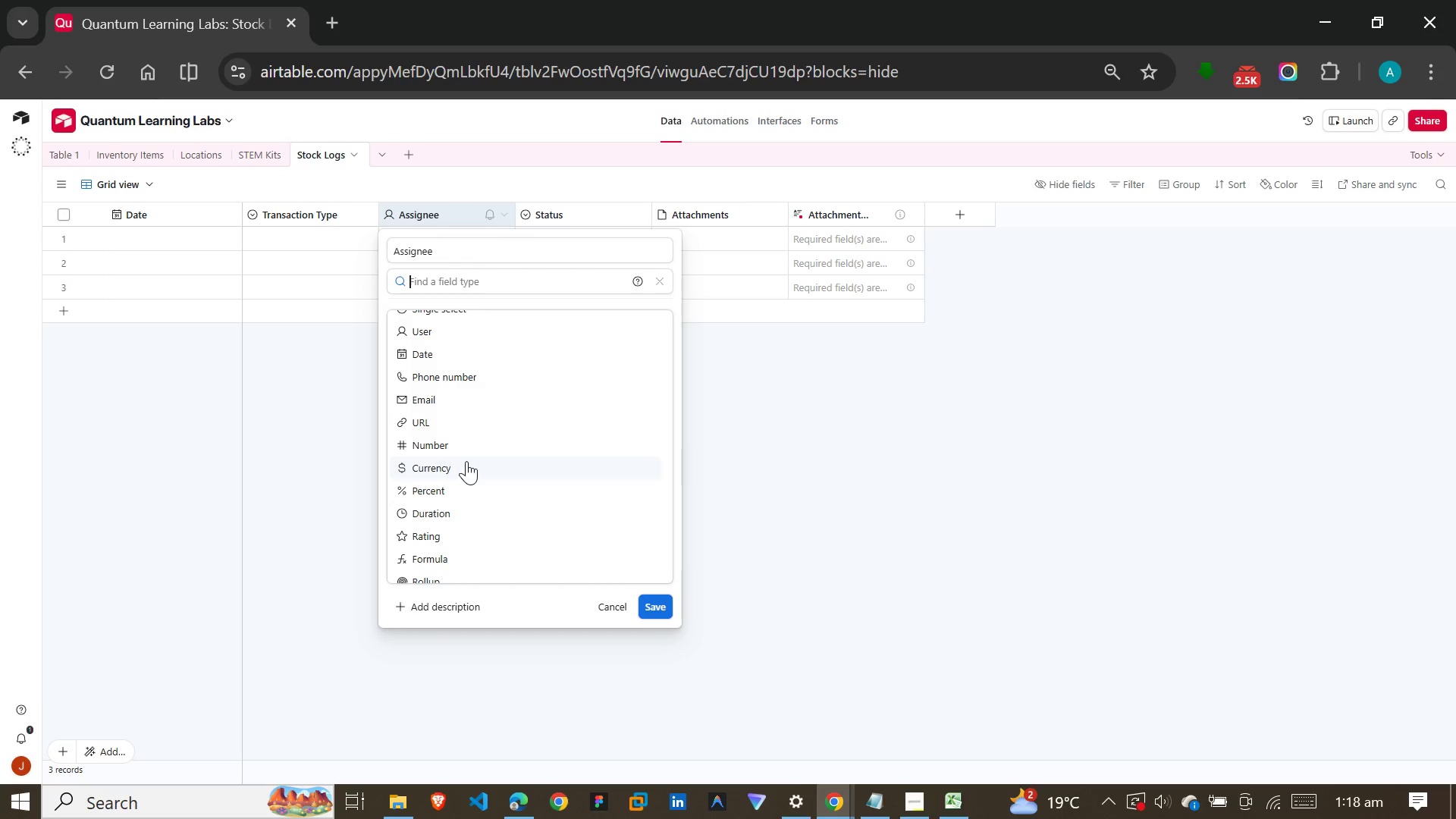 
left_click([462, 446])
 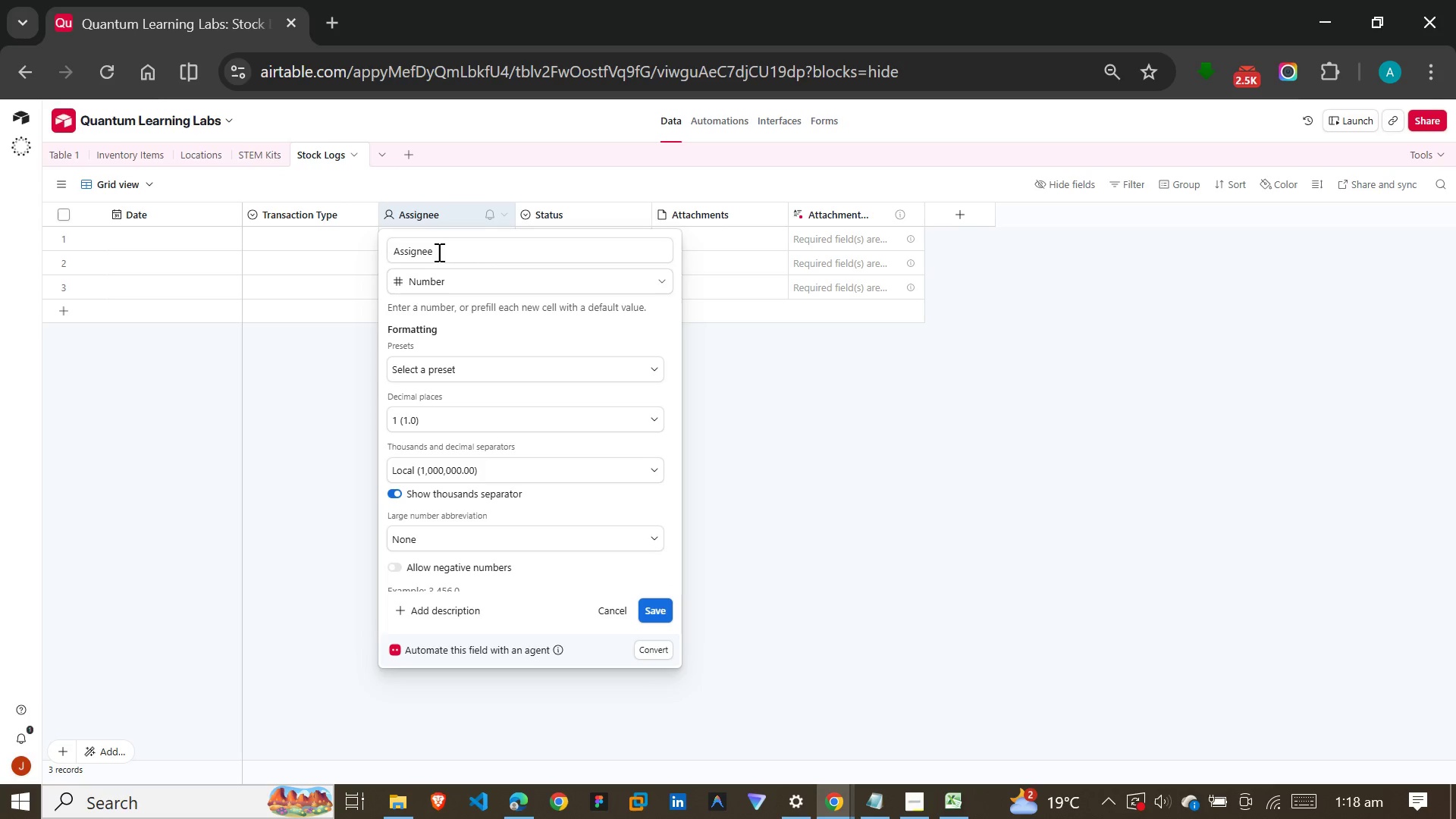 
left_click_drag(start_coordinate=[447, 249], to_coordinate=[359, 240])
 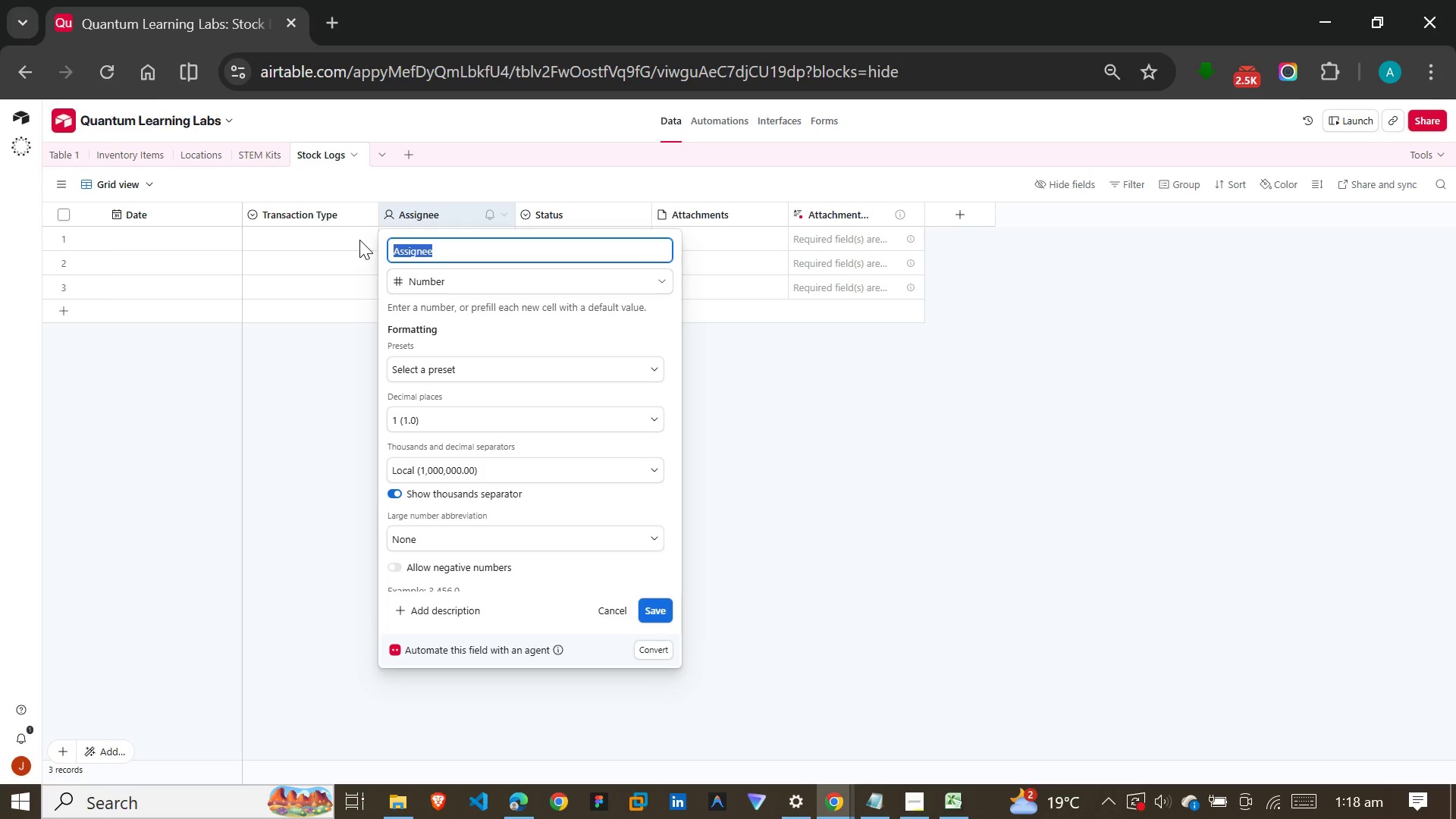 
type(Quantity)
 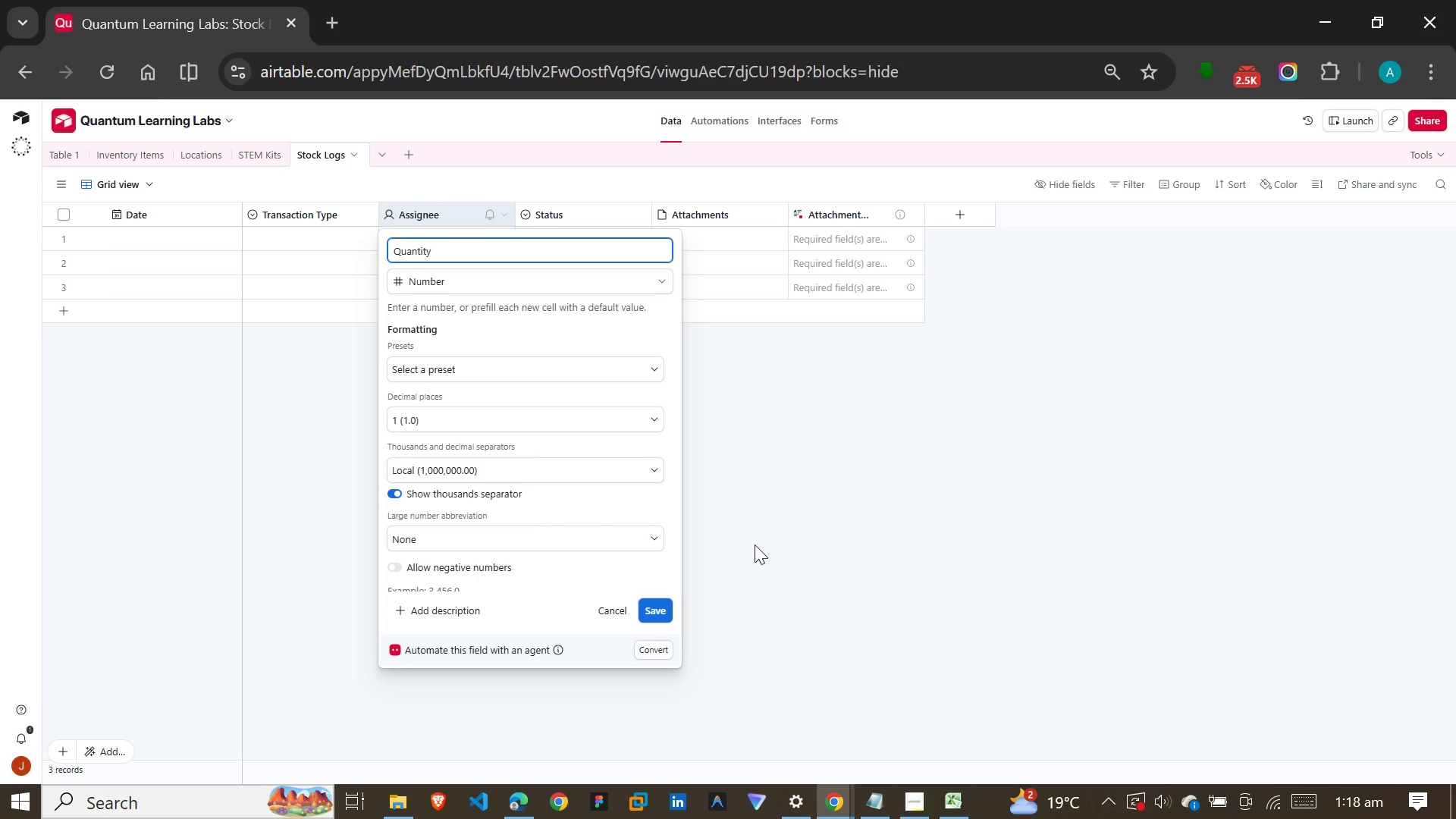 
wait(11.12)
 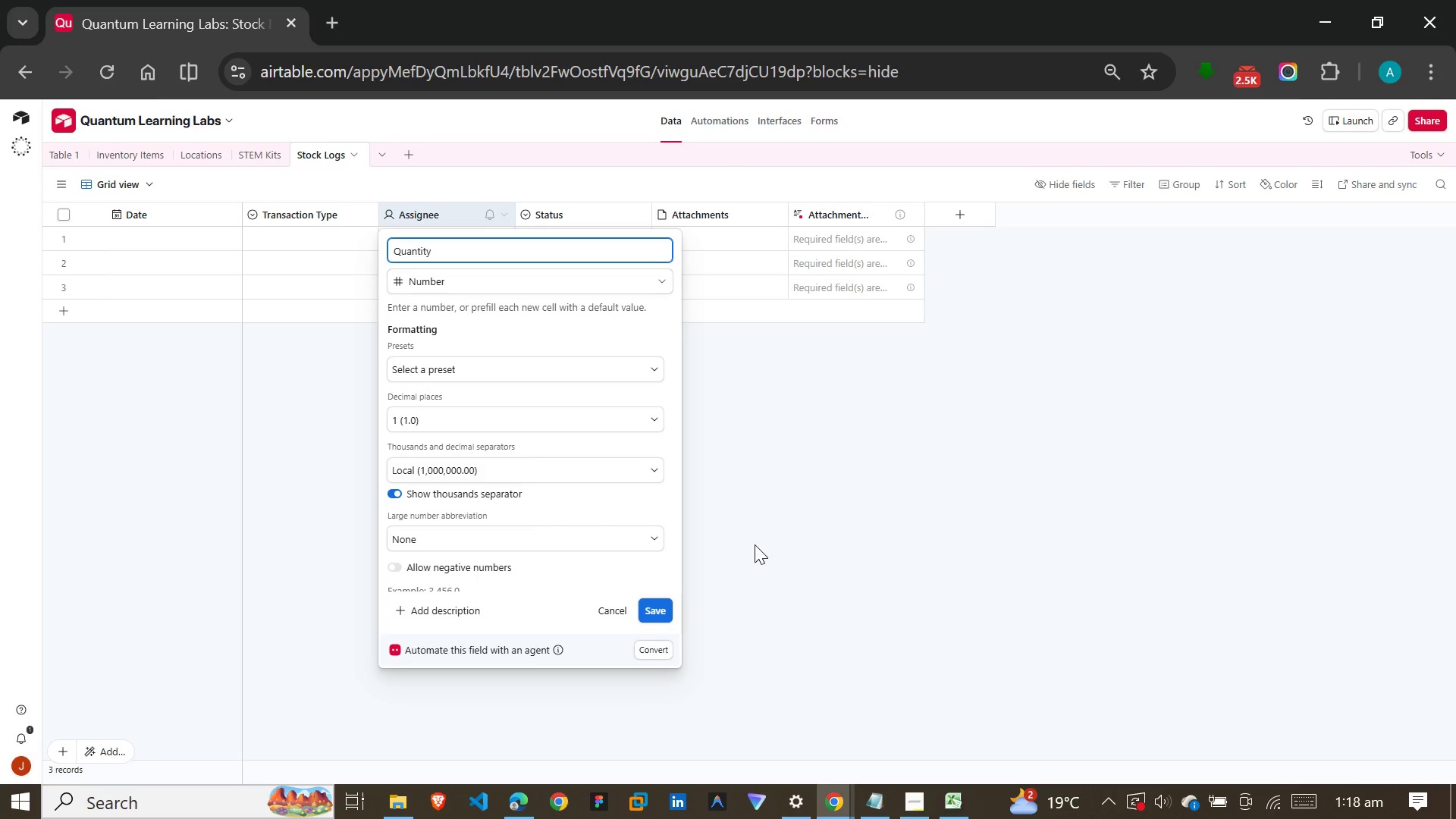 
left_click([652, 614])
 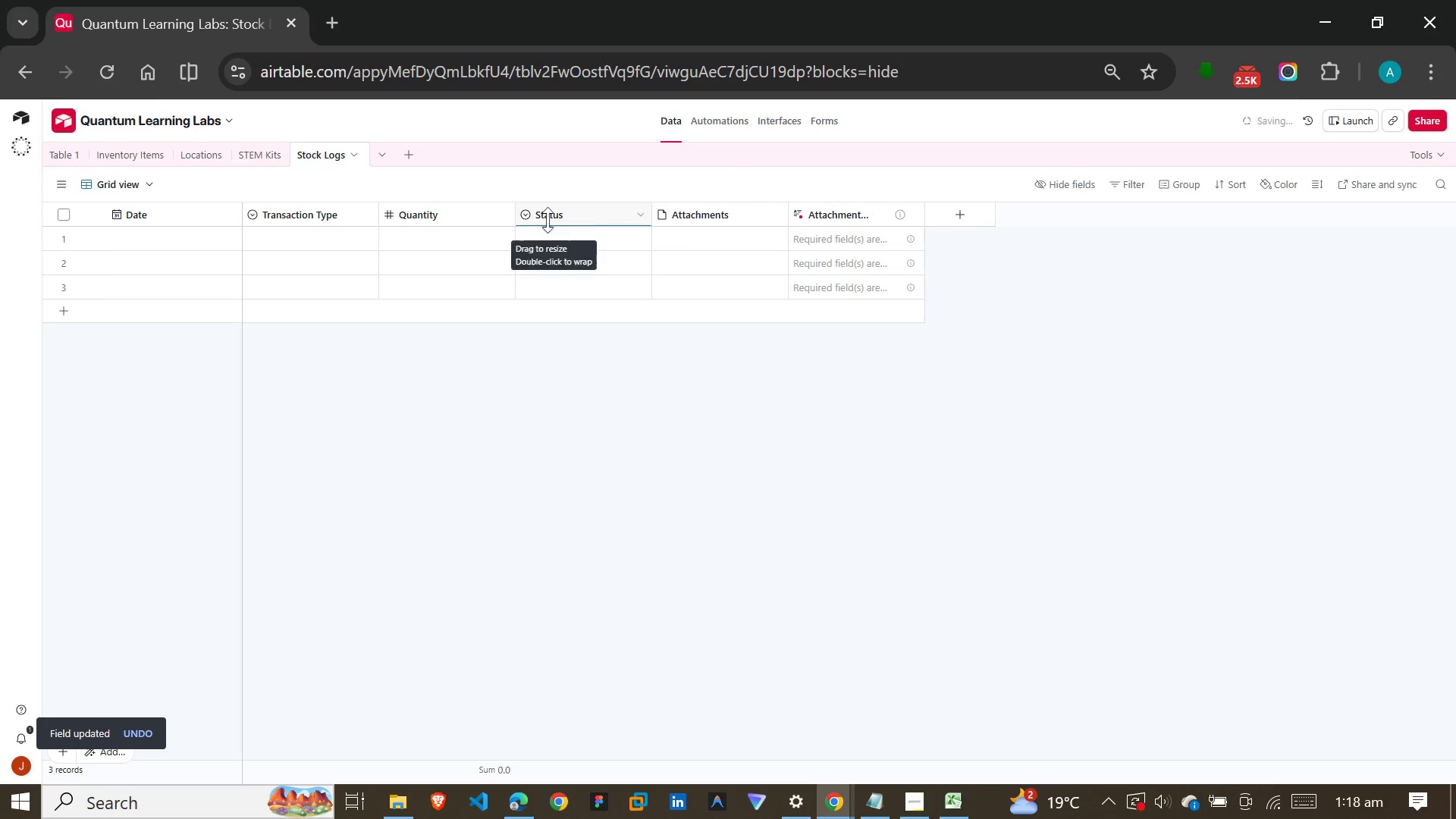 
left_click([550, 218])
 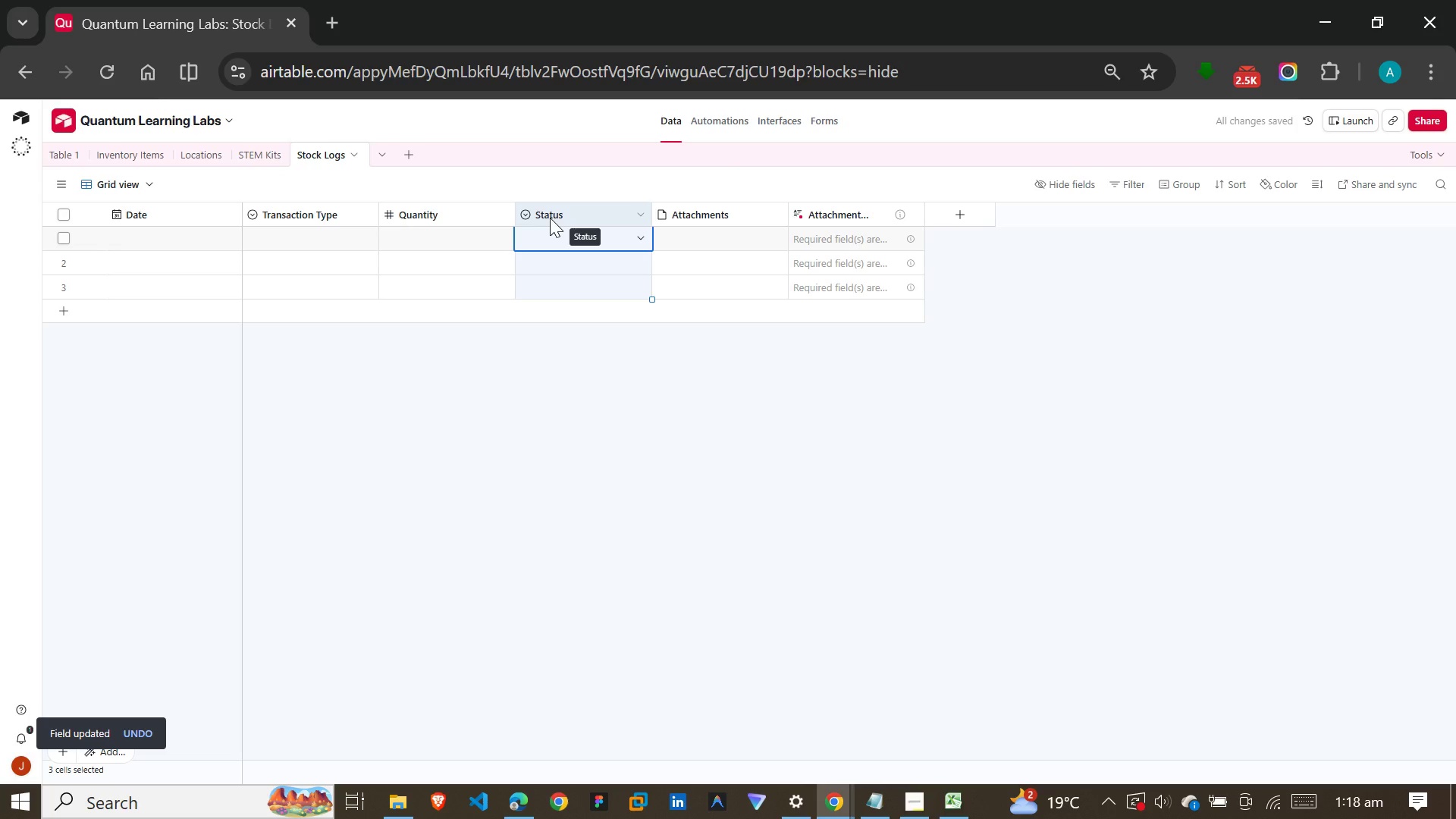 
left_click([550, 218])
 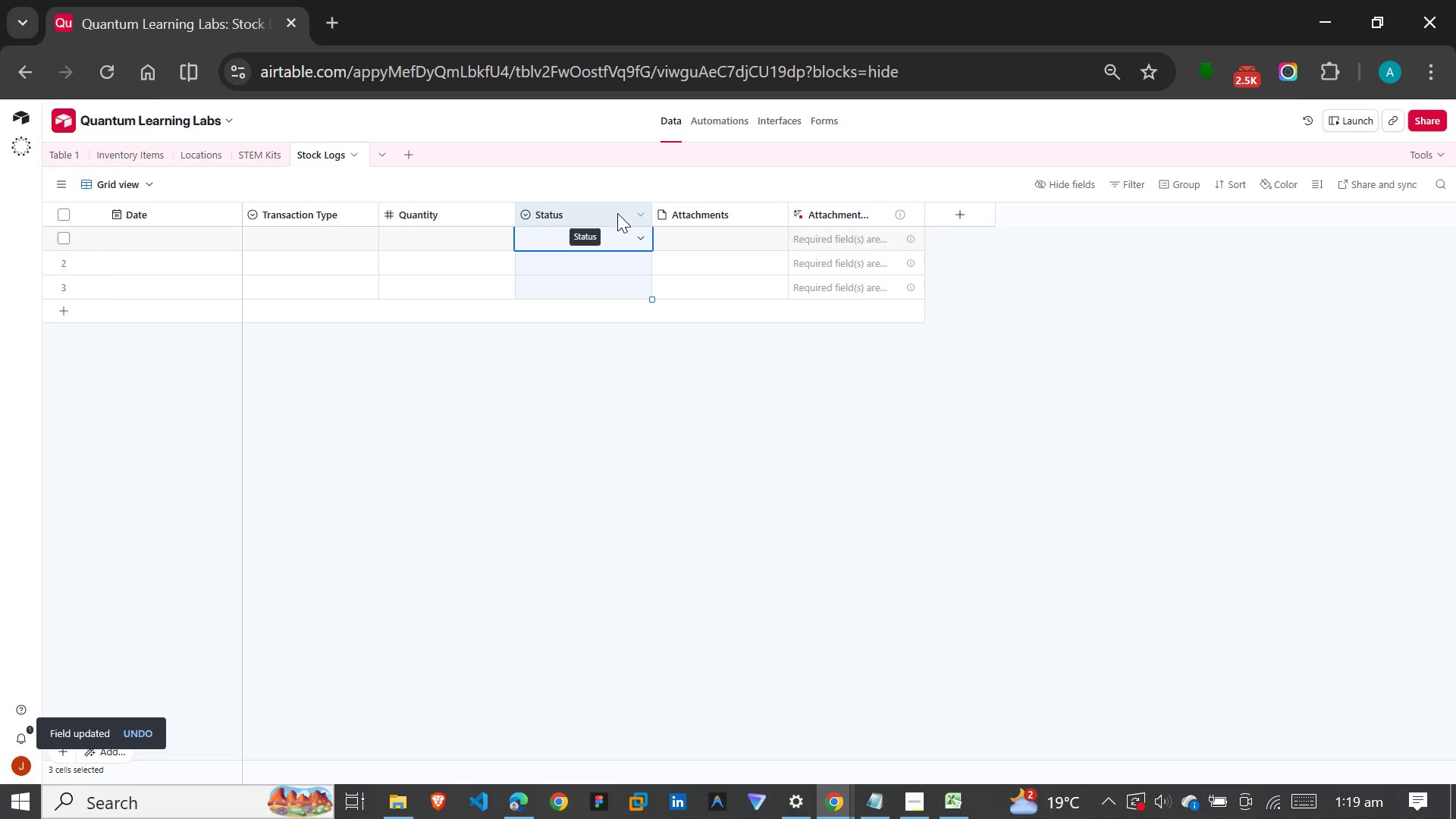 
left_click([617, 215])
 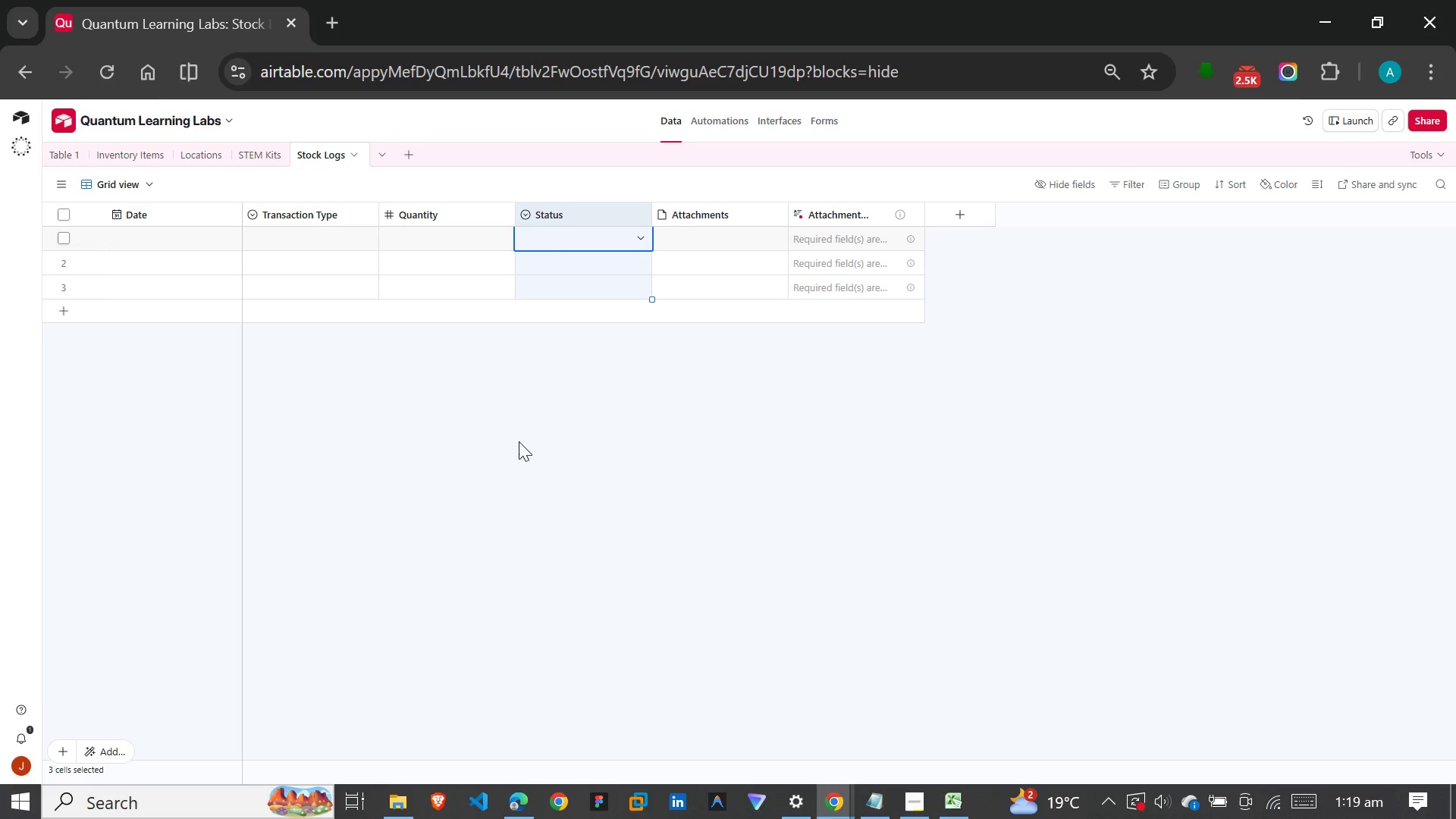 
left_click([575, 353])
 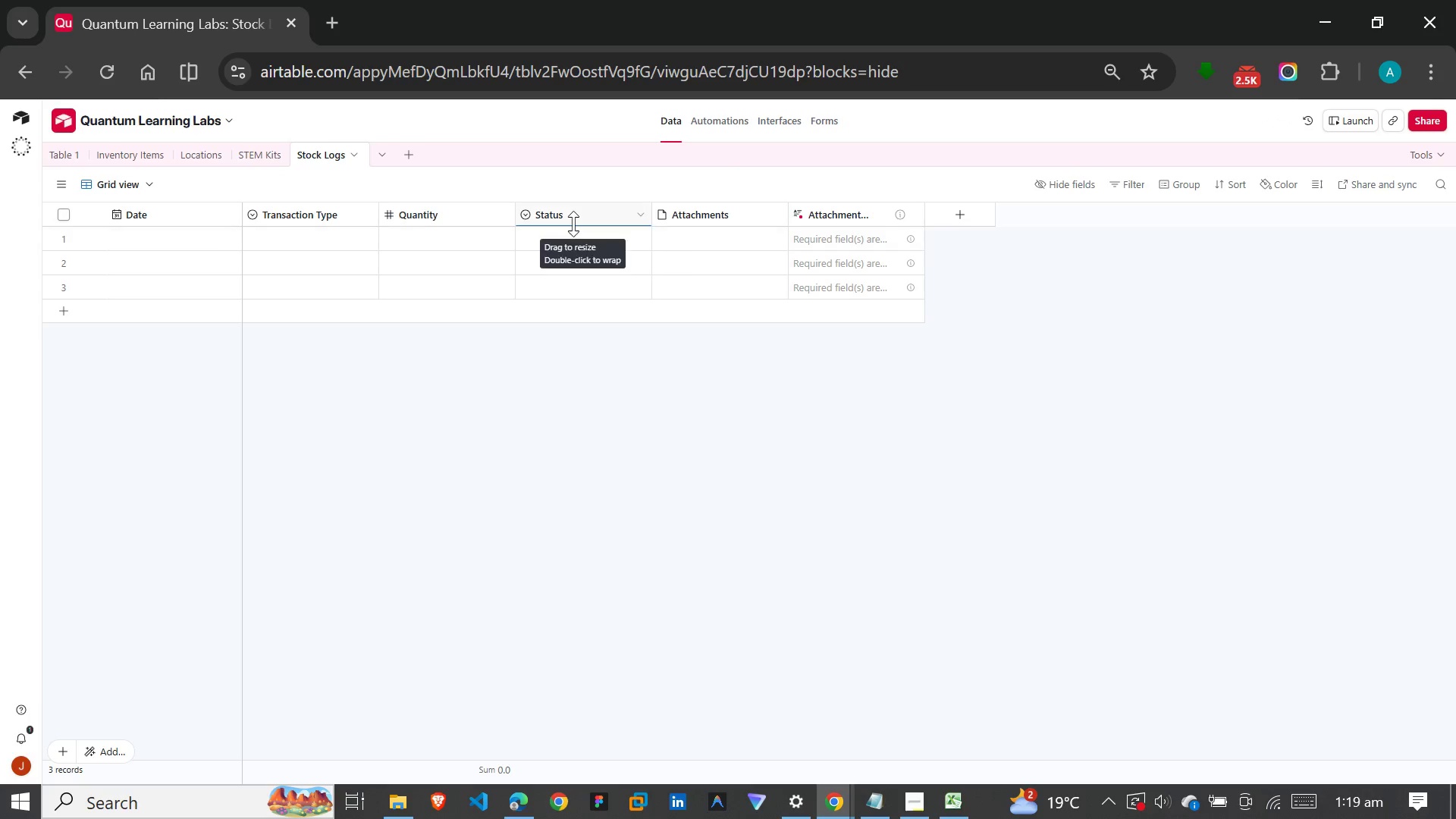 
left_click([573, 224])
 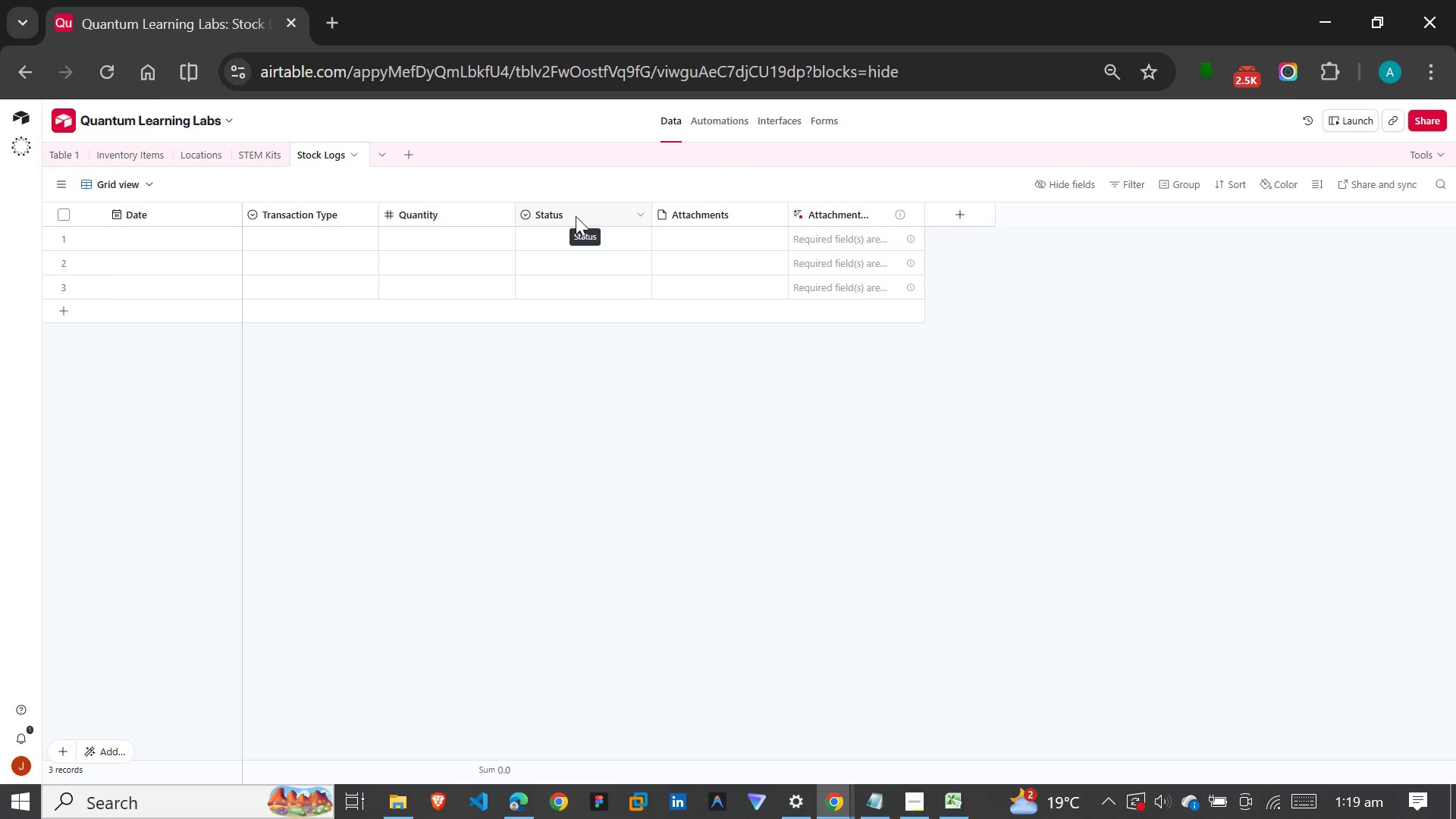 
double_click([576, 216])
 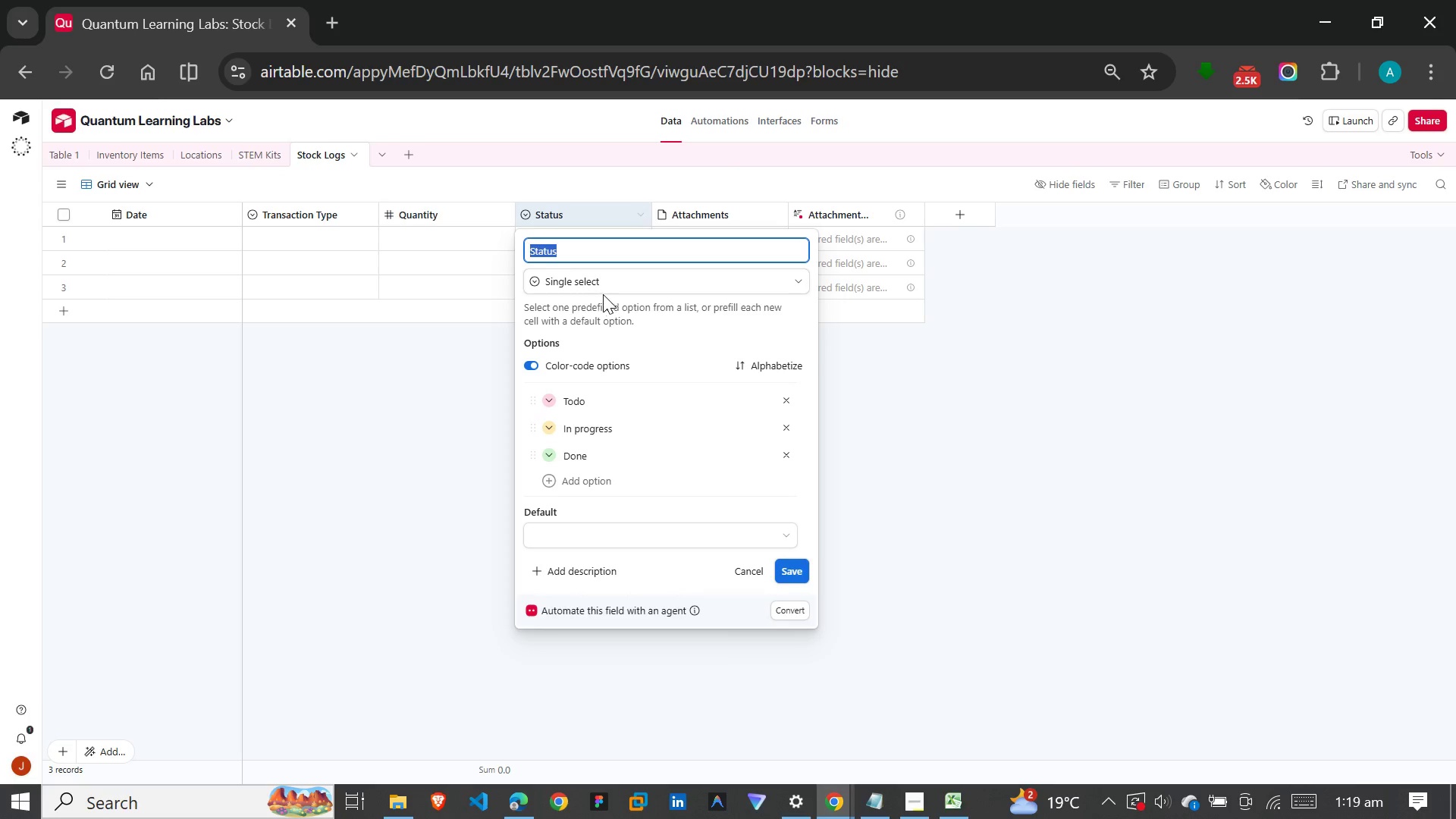 
left_click([647, 283])
 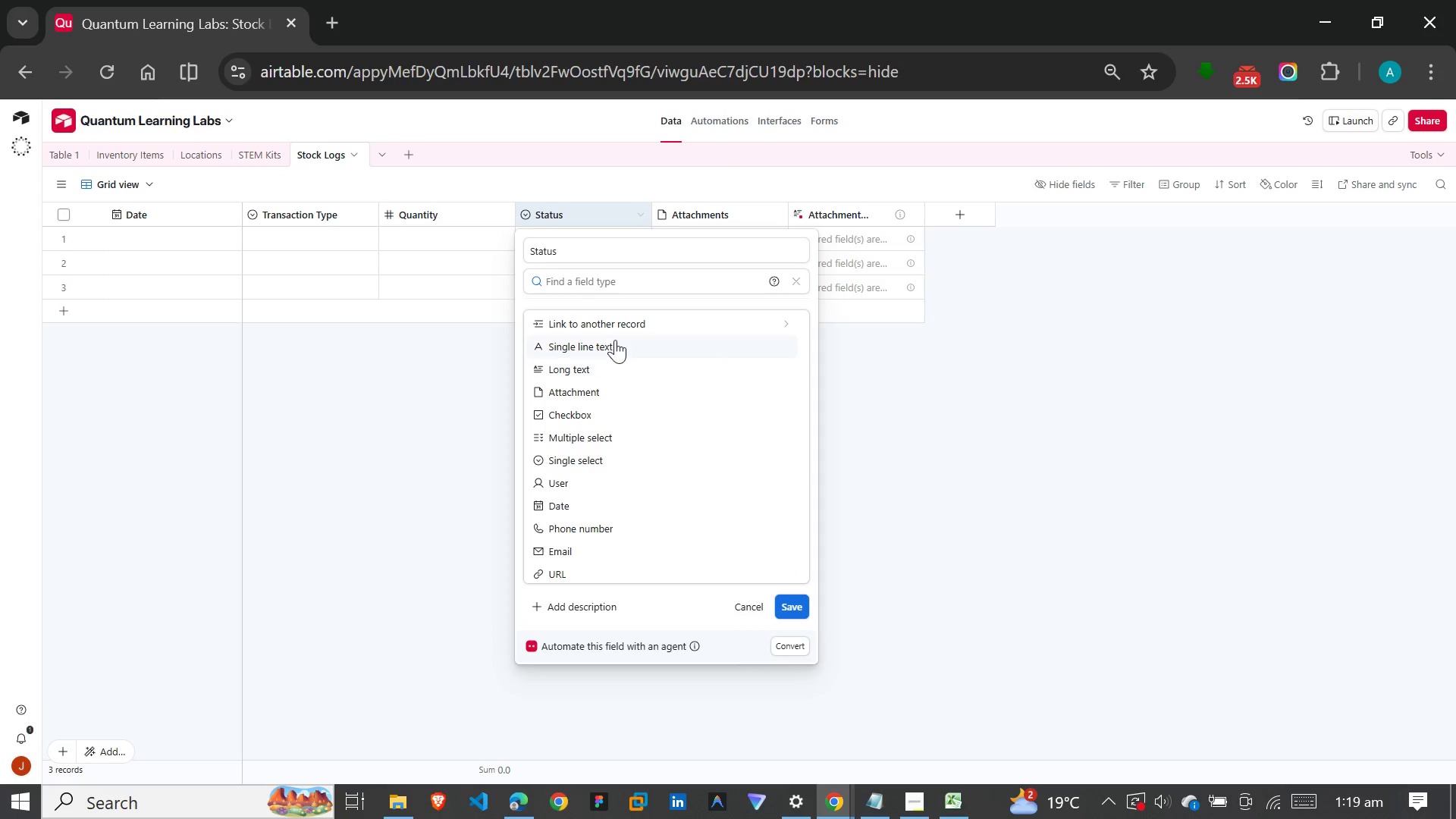 
left_click([615, 325])
 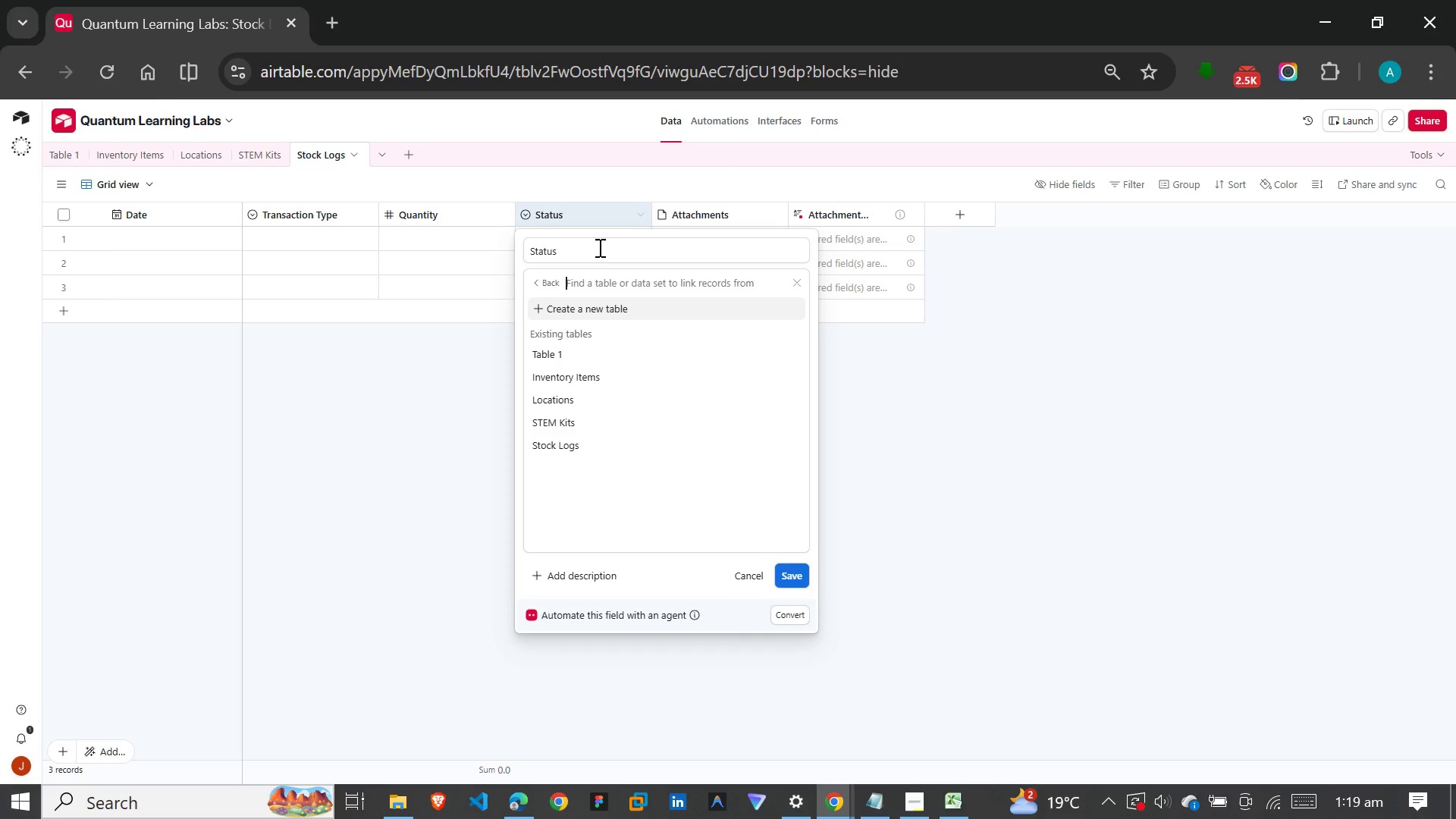 
left_click_drag(start_coordinate=[598, 247], to_coordinate=[538, 252])
 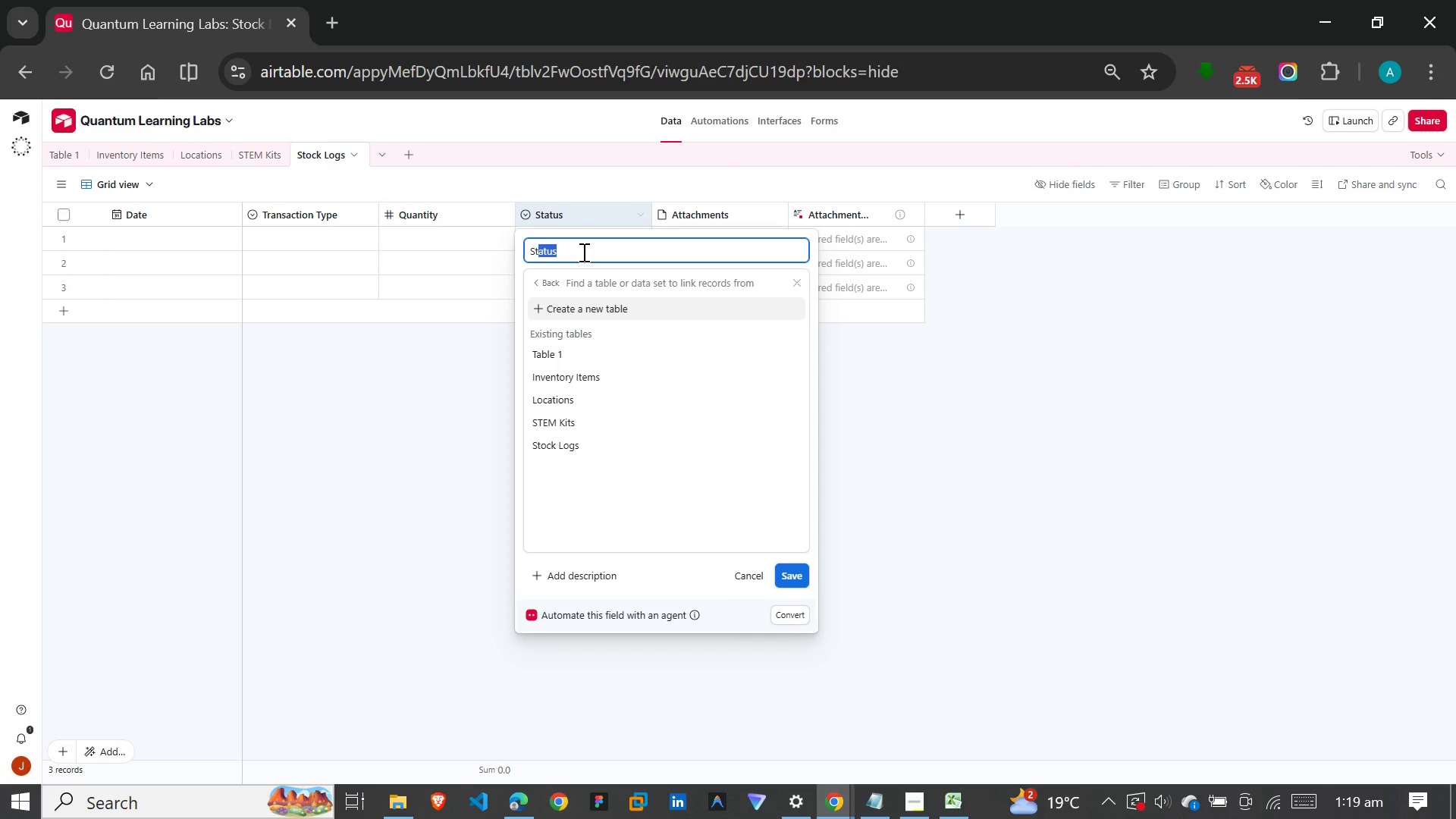 
wait(6.34)
 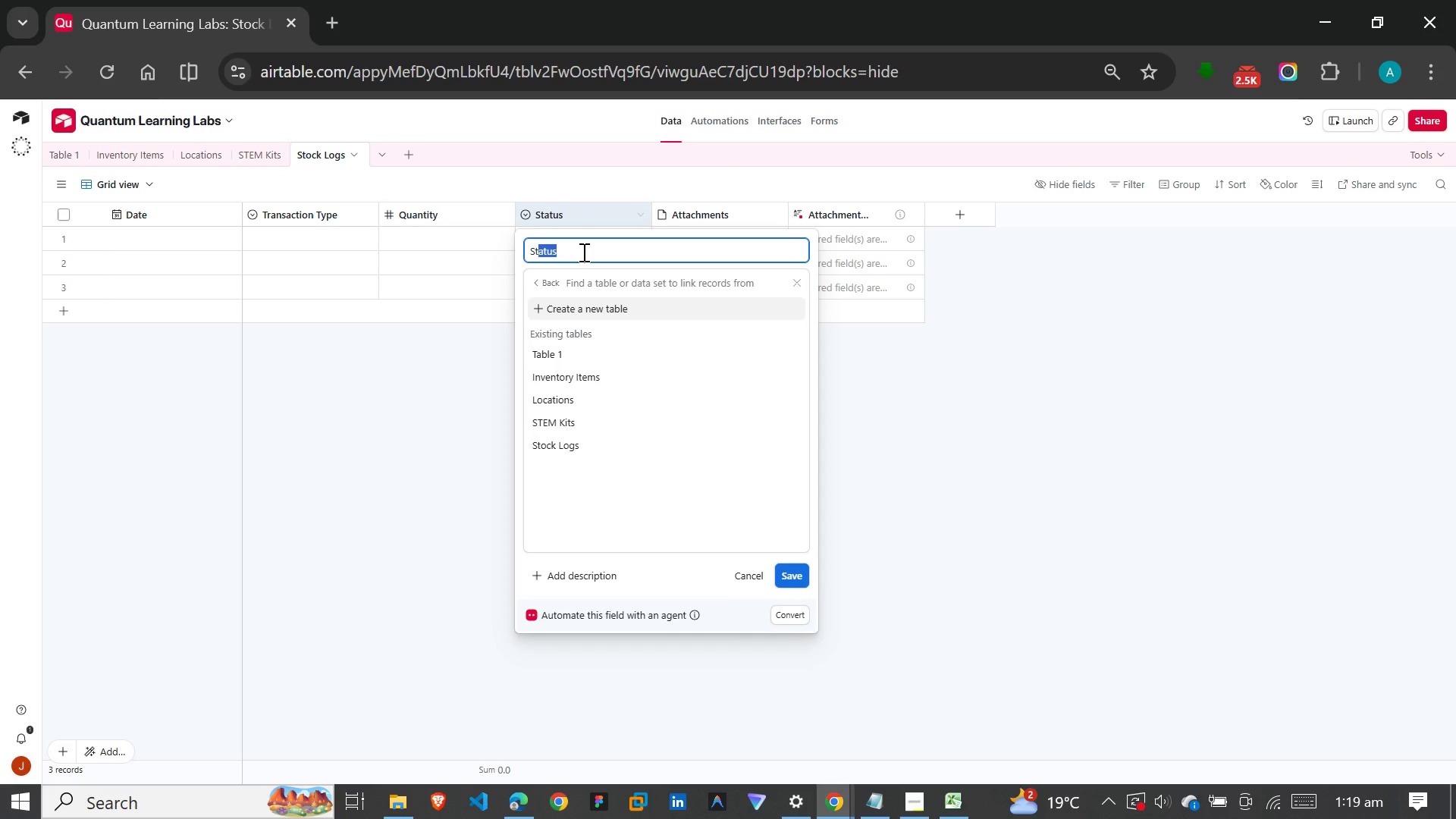 
left_click([573, 368])
 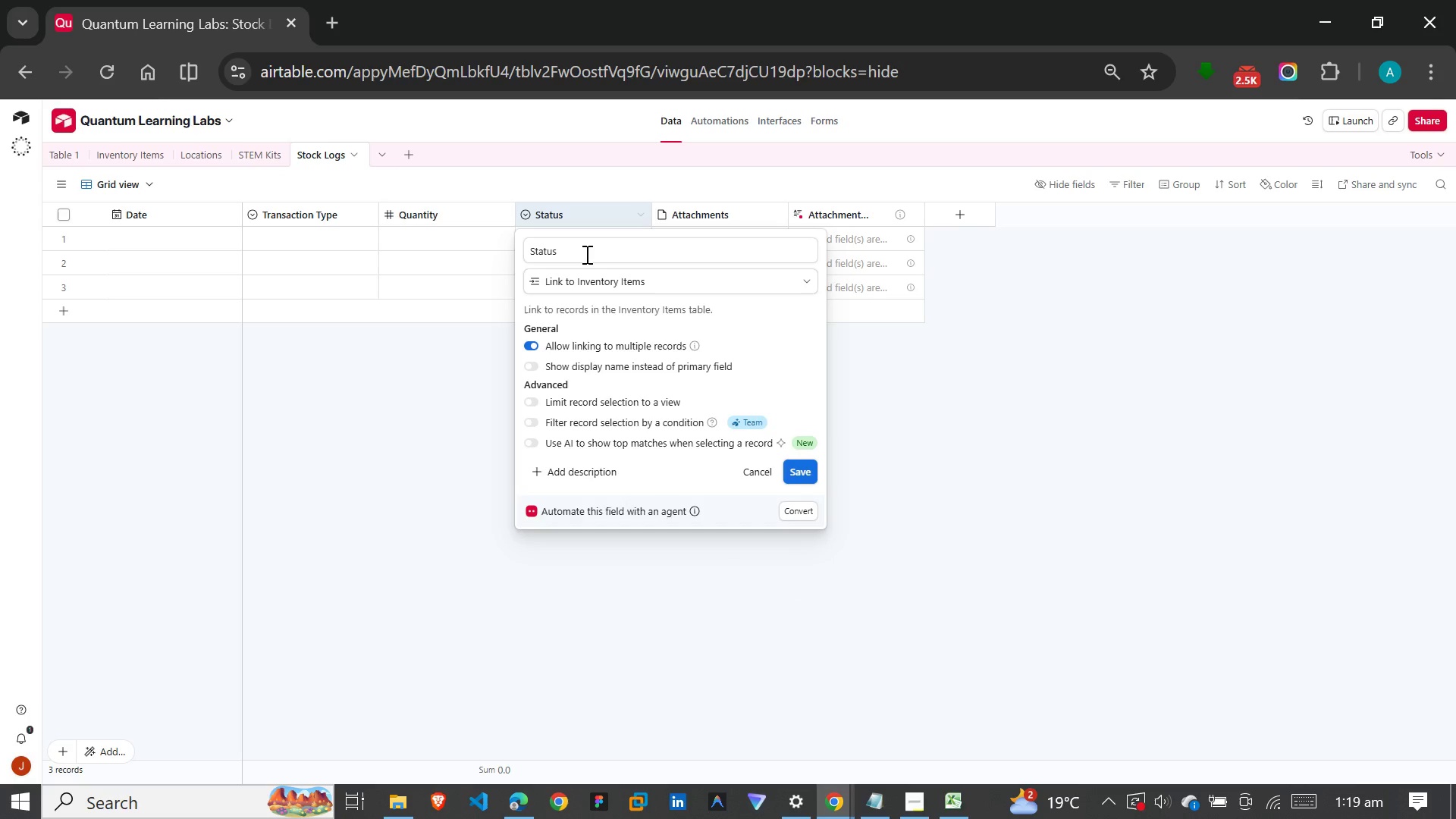 
left_click_drag(start_coordinate=[576, 254], to_coordinate=[514, 254])
 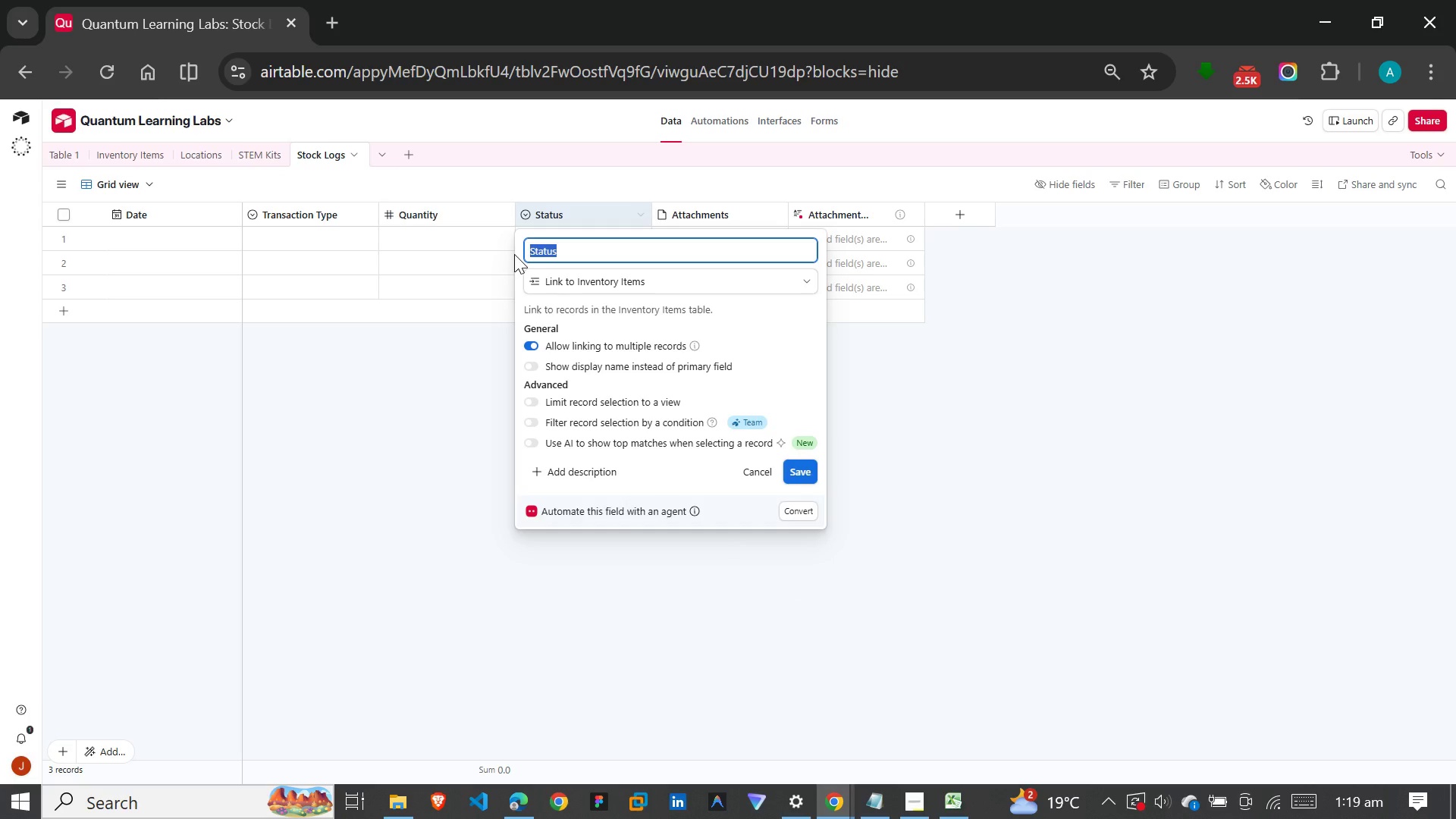 
type(T)
key(Backspace)
type(Item)
 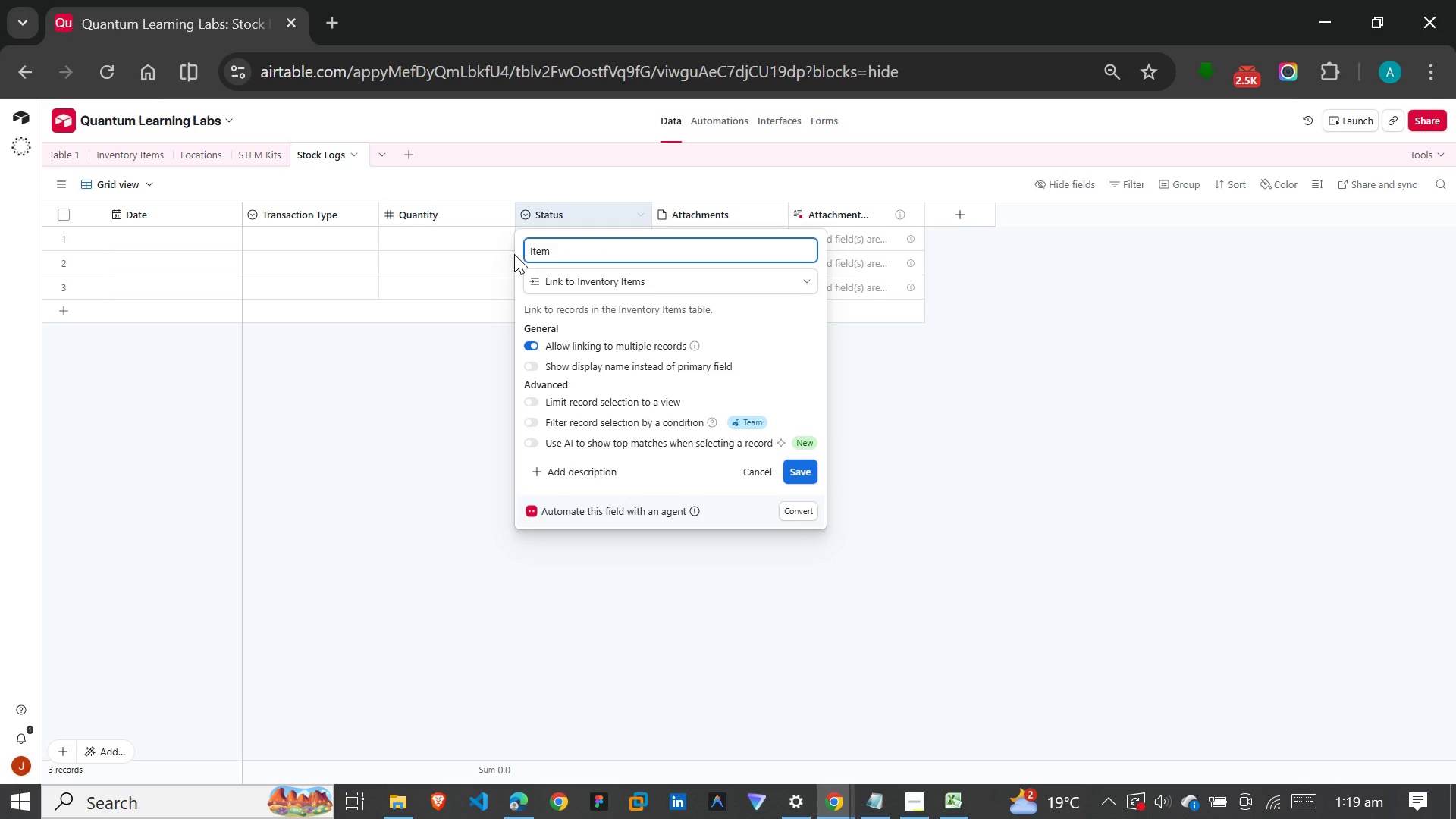 
key(Enter)
 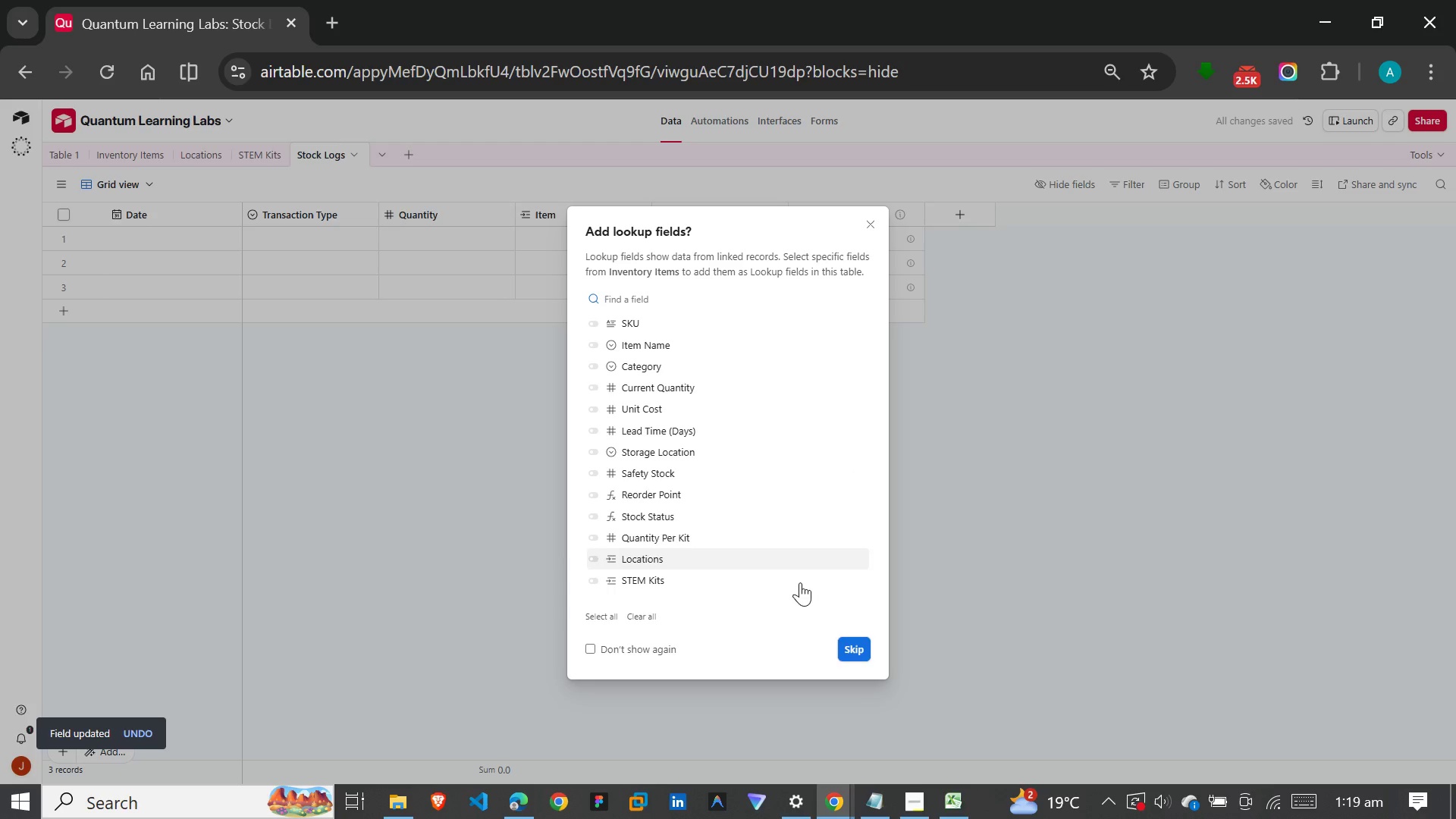 
left_click([846, 643])
 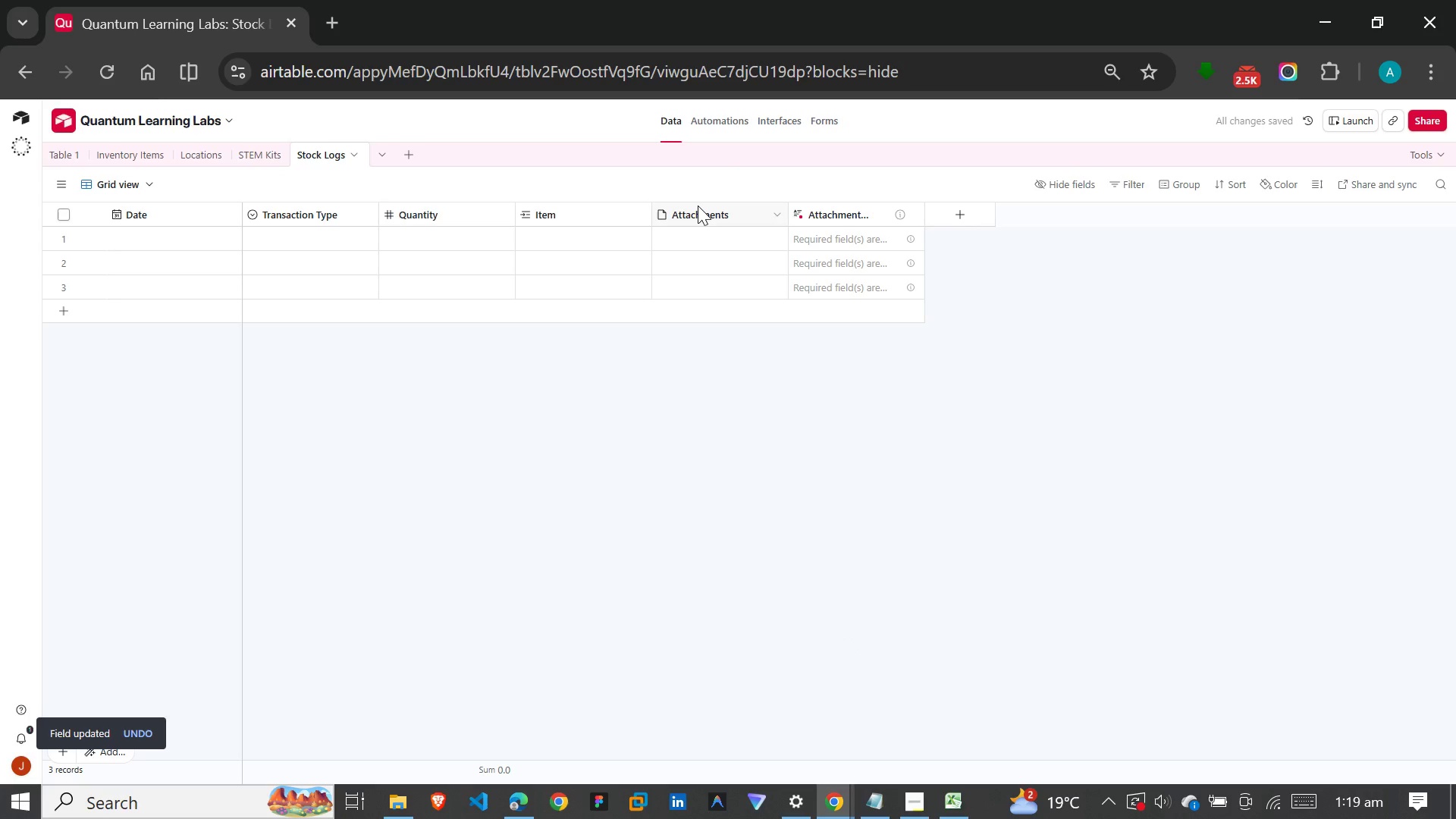 
double_click([698, 206])
 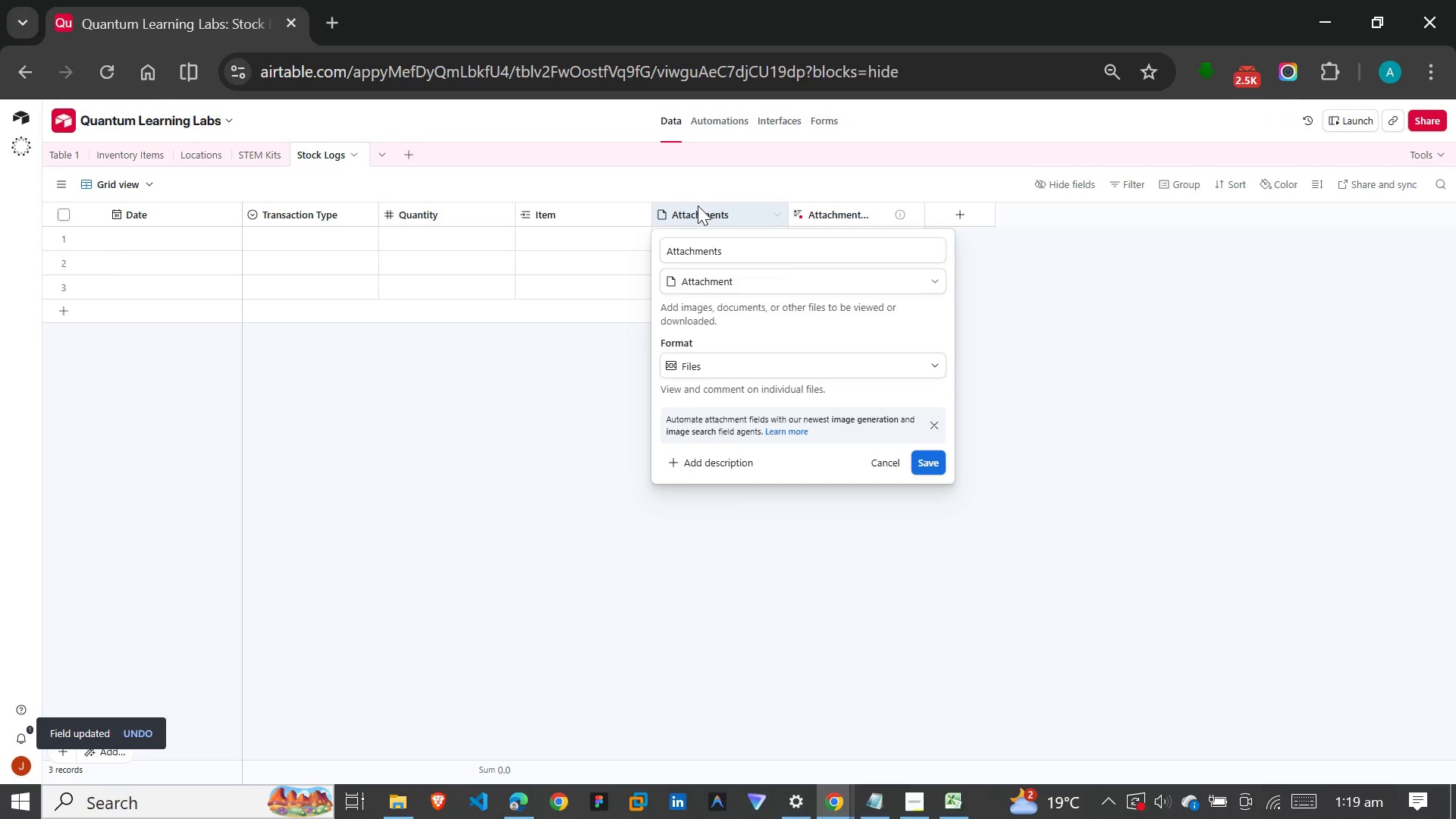 
triple_click([698, 206])
 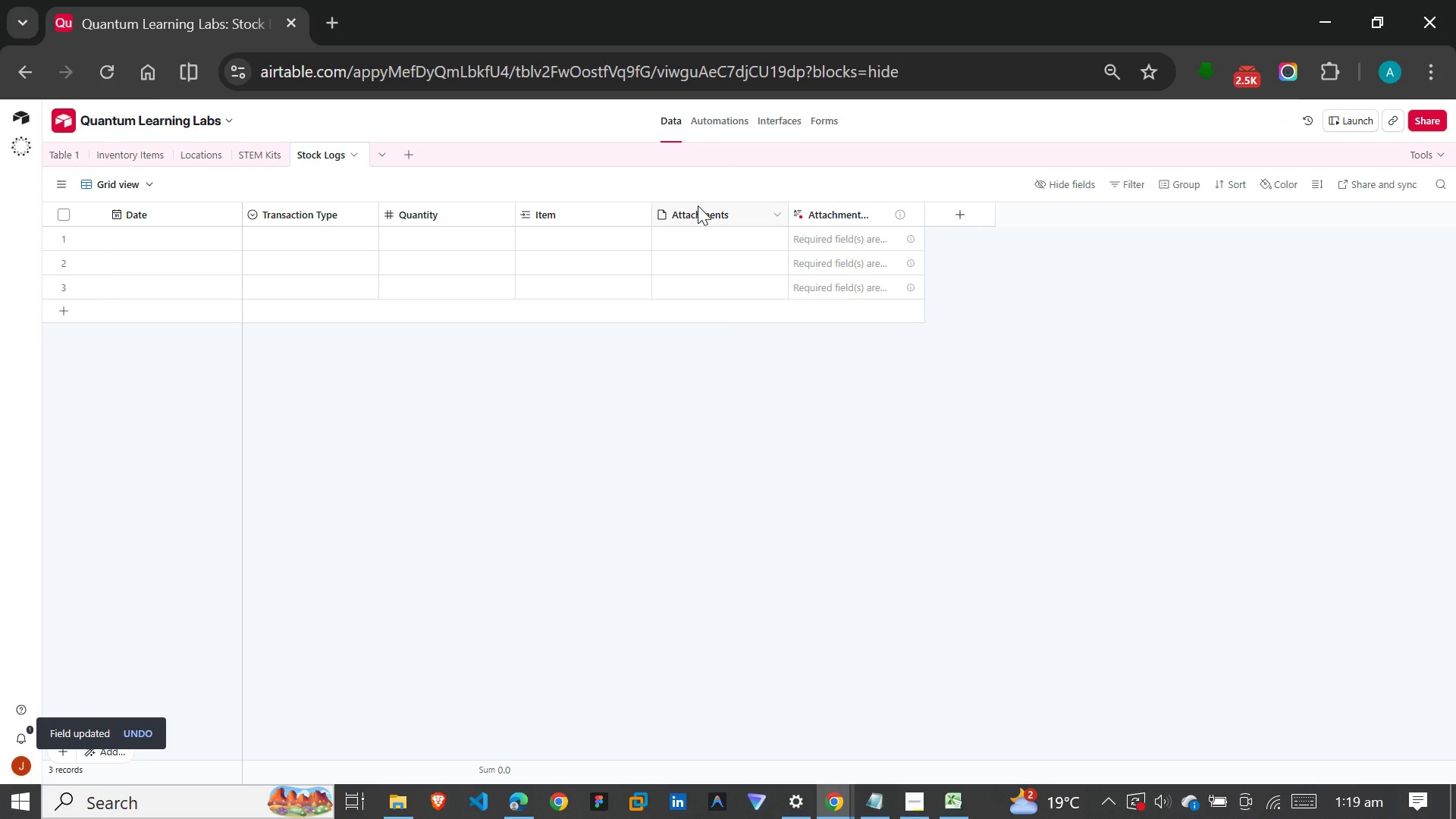 
double_click([698, 206])
 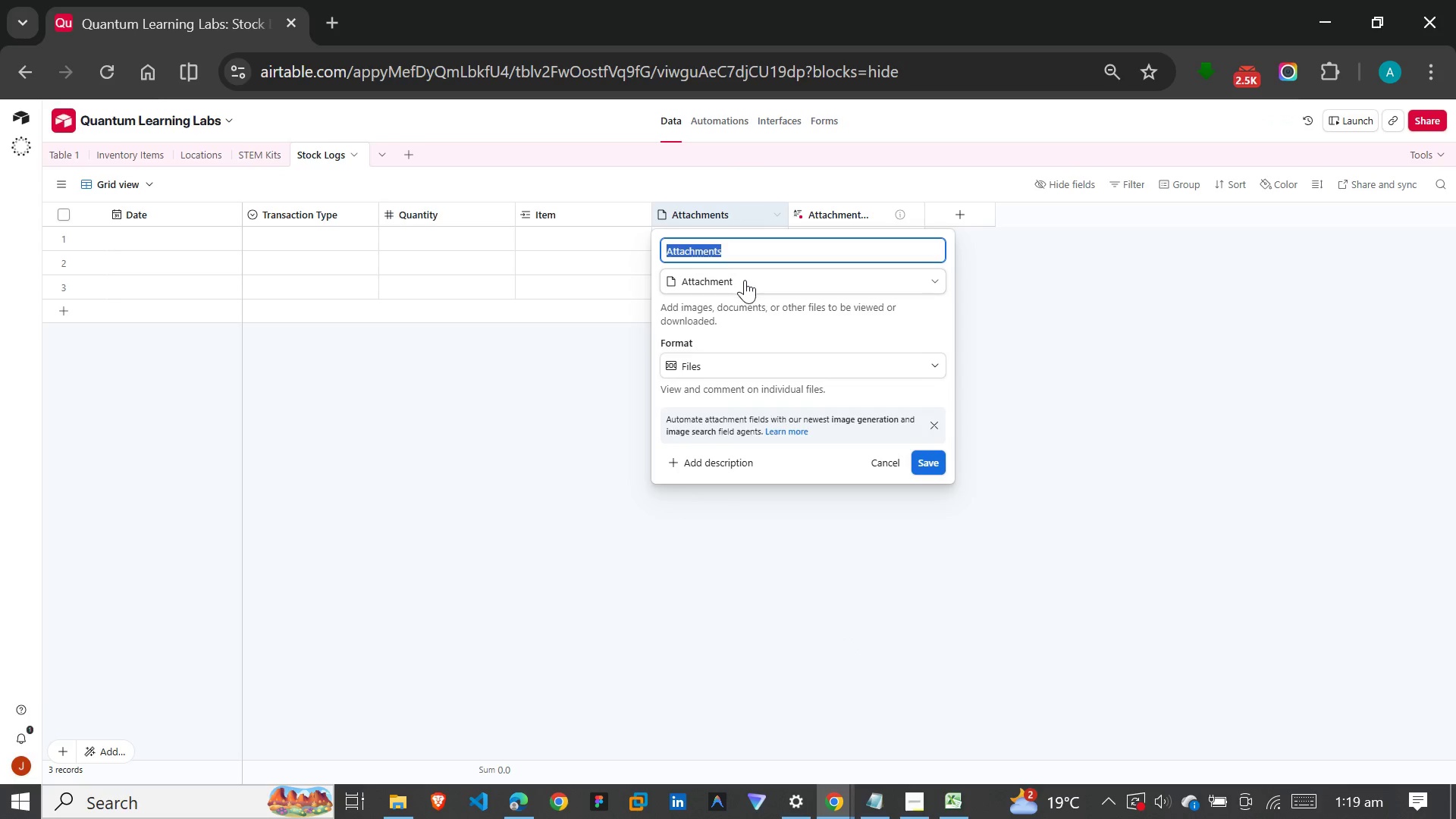 
left_click([747, 284])
 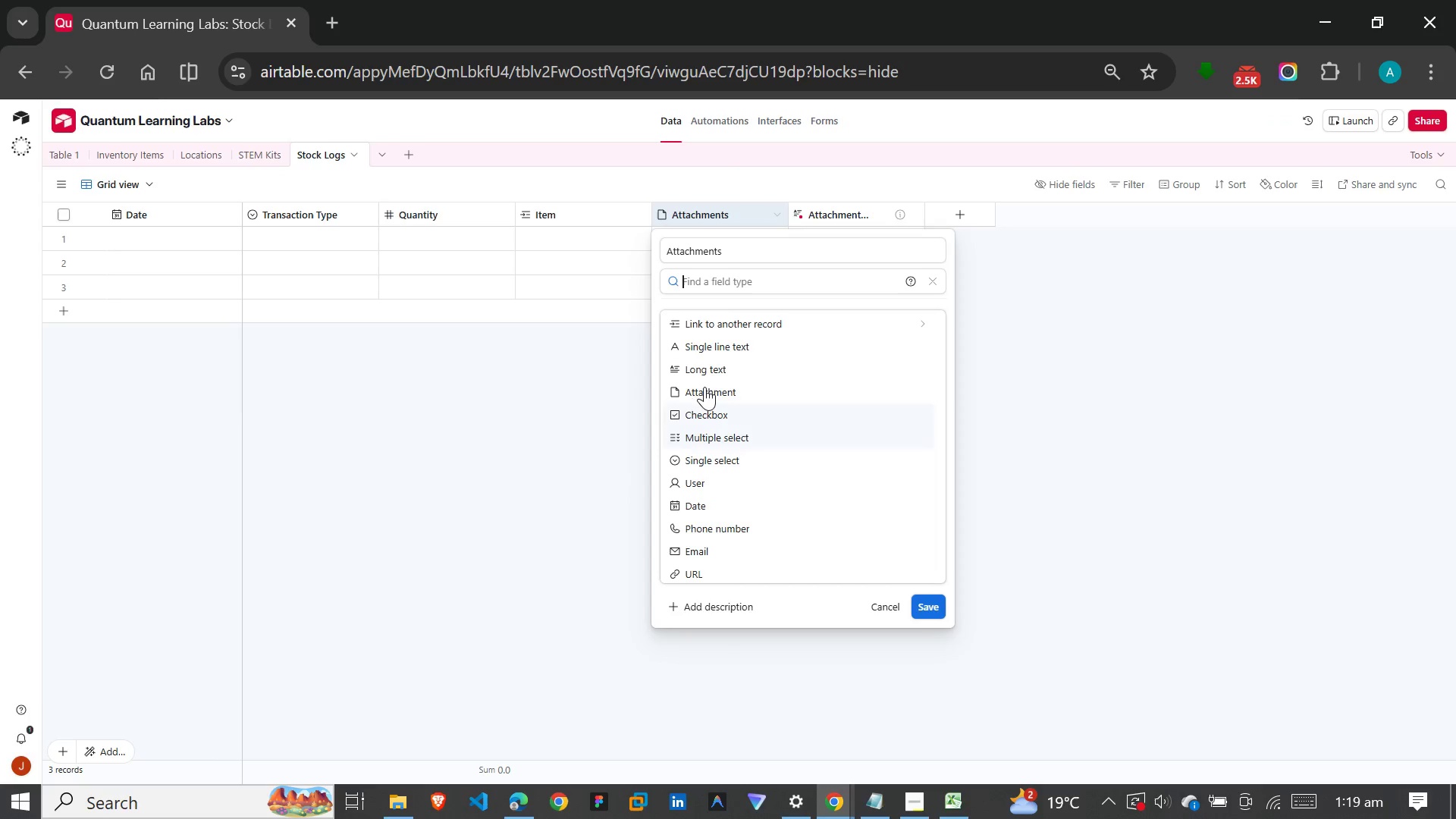 
left_click([704, 325])
 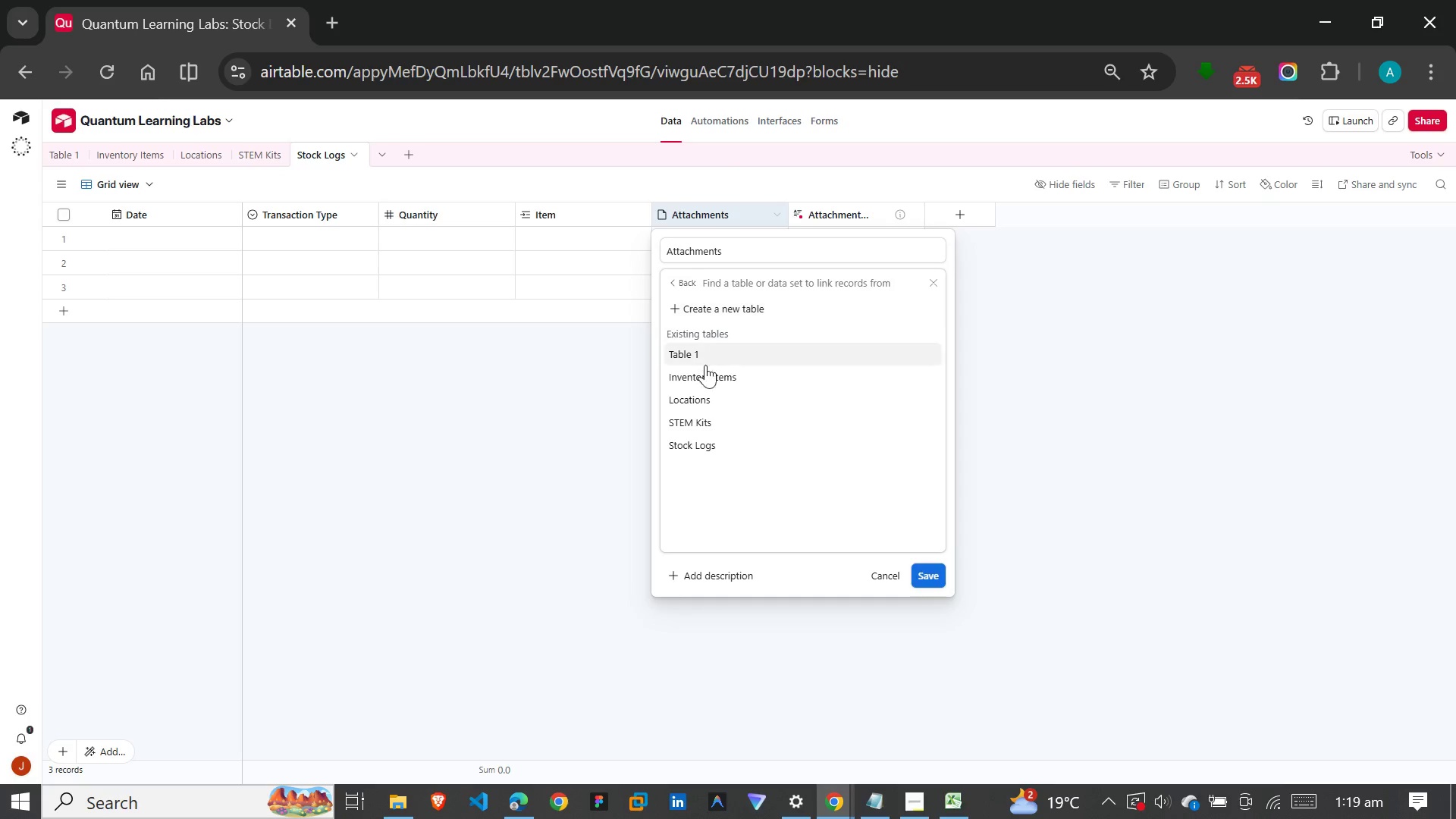 
left_click([700, 391])
 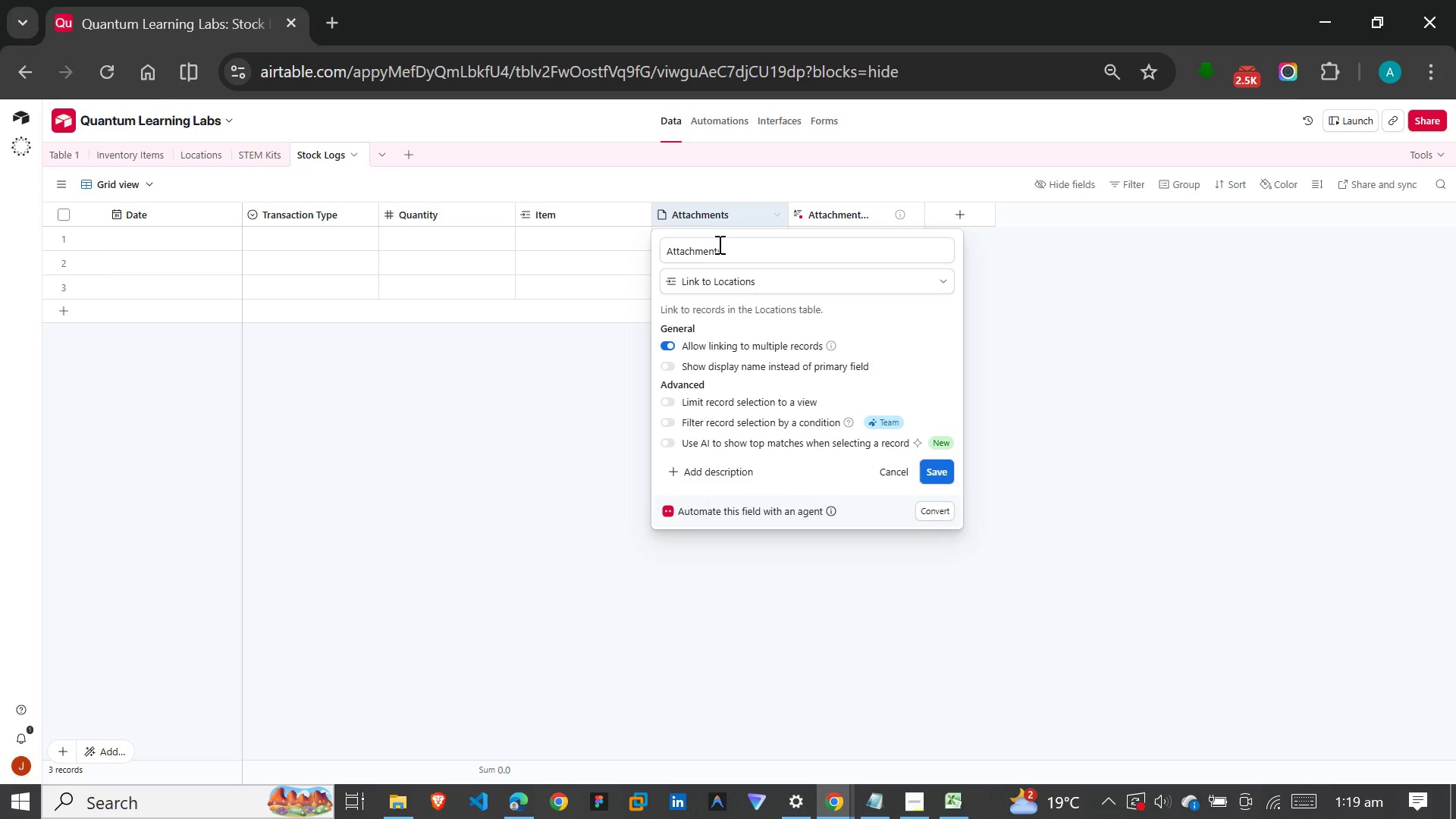 
left_click_drag(start_coordinate=[726, 246], to_coordinate=[648, 246])
 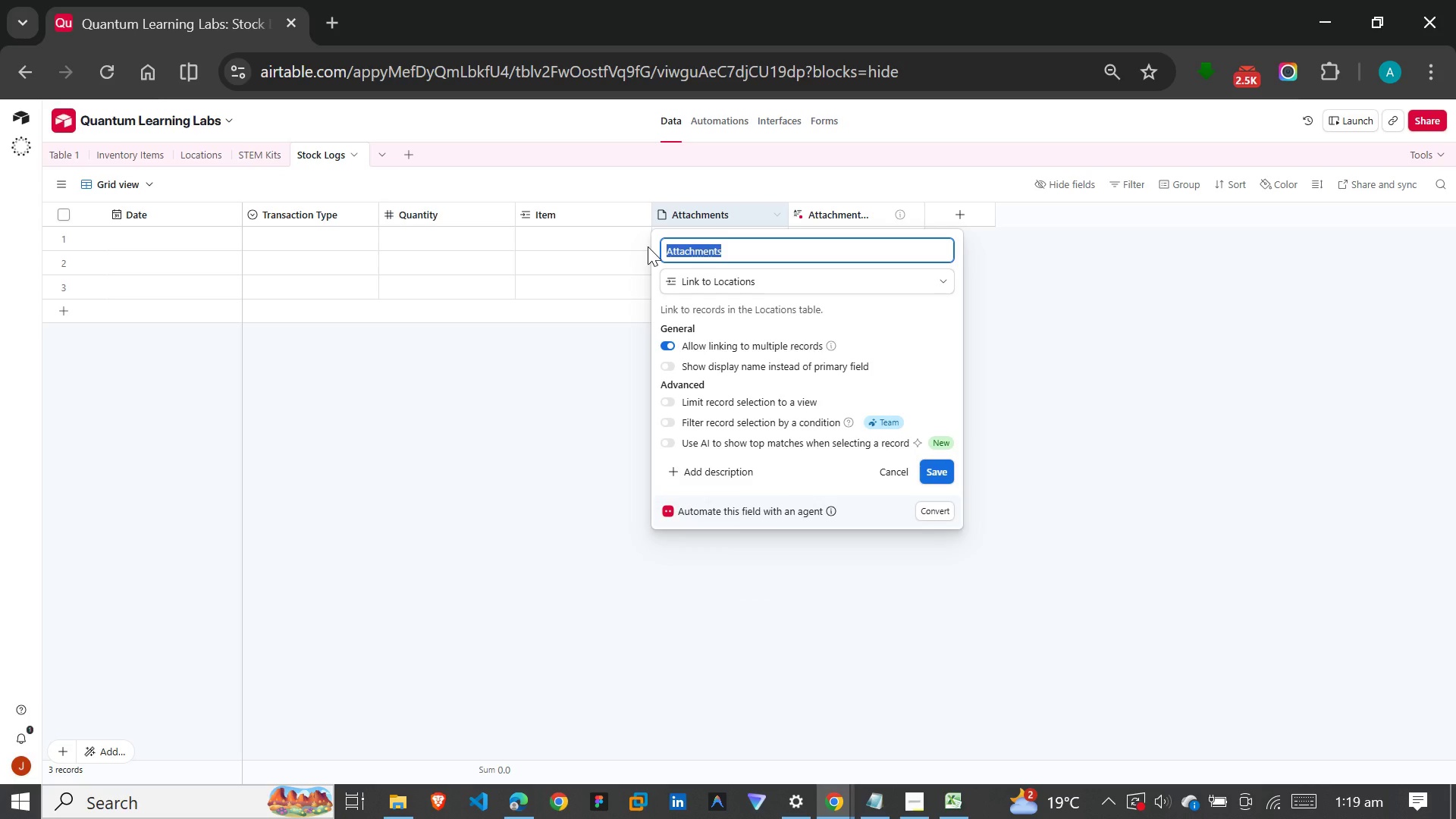 
type(Branch)
 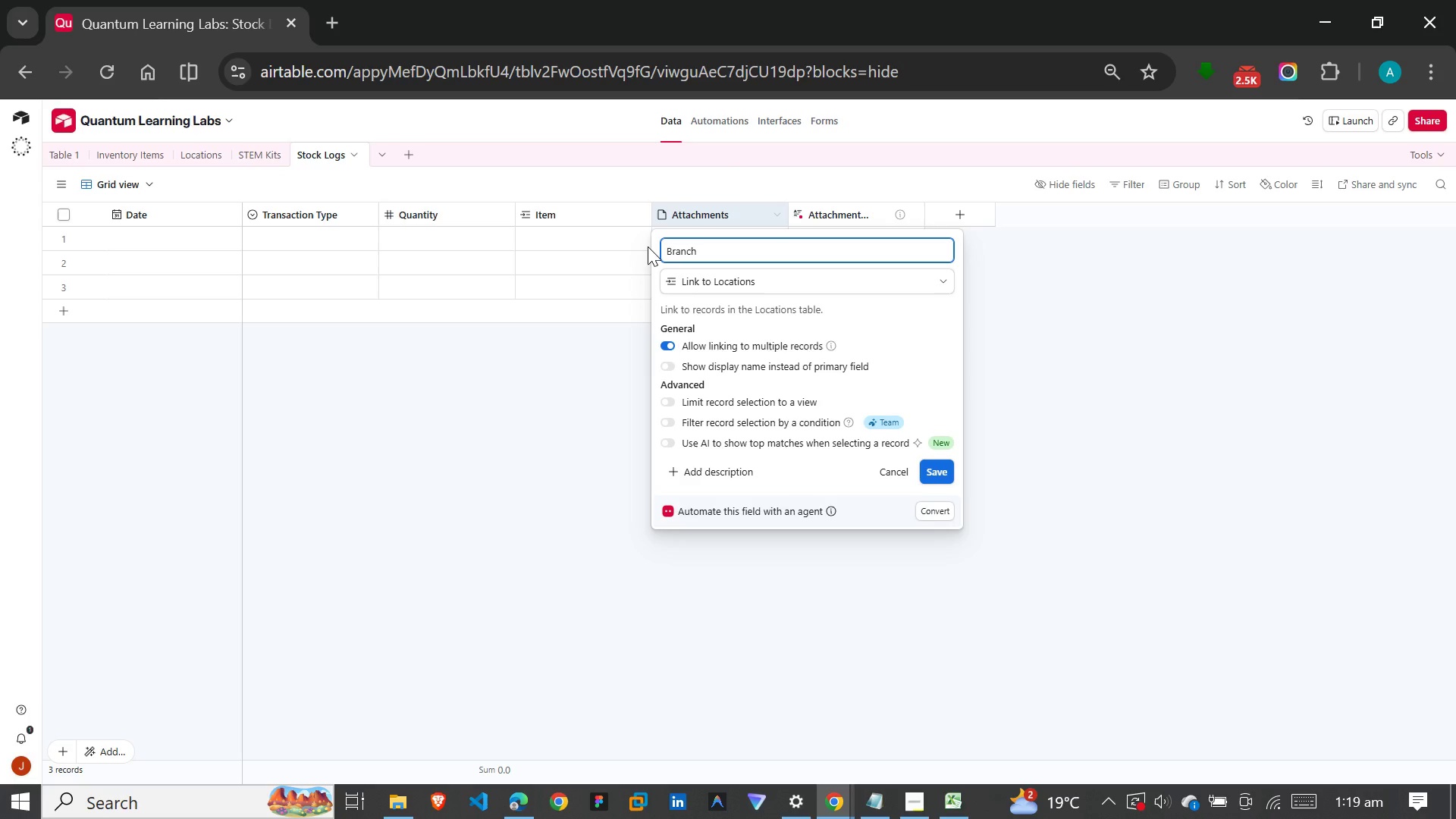 
key(Enter)
 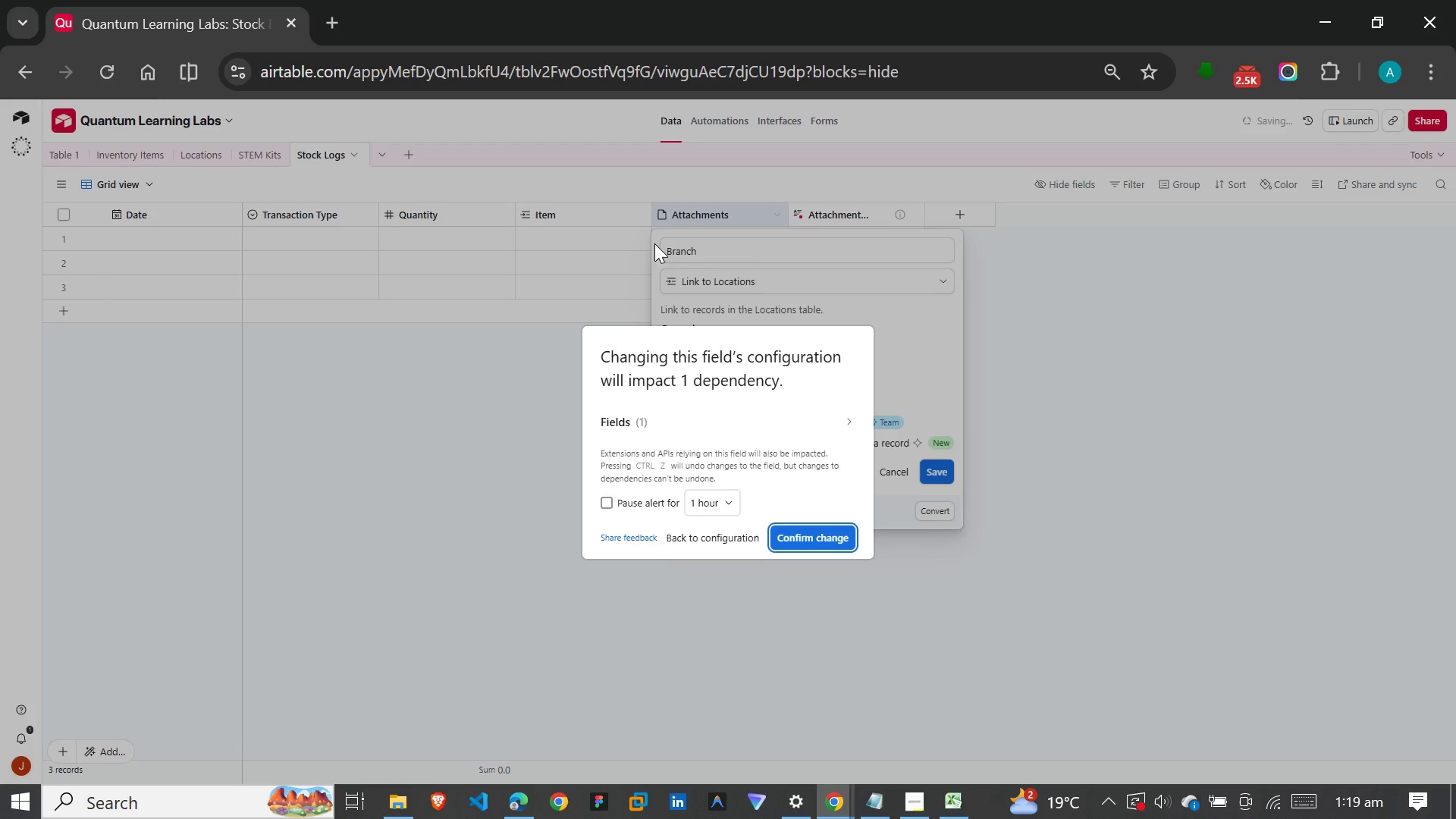 
wait(5.48)
 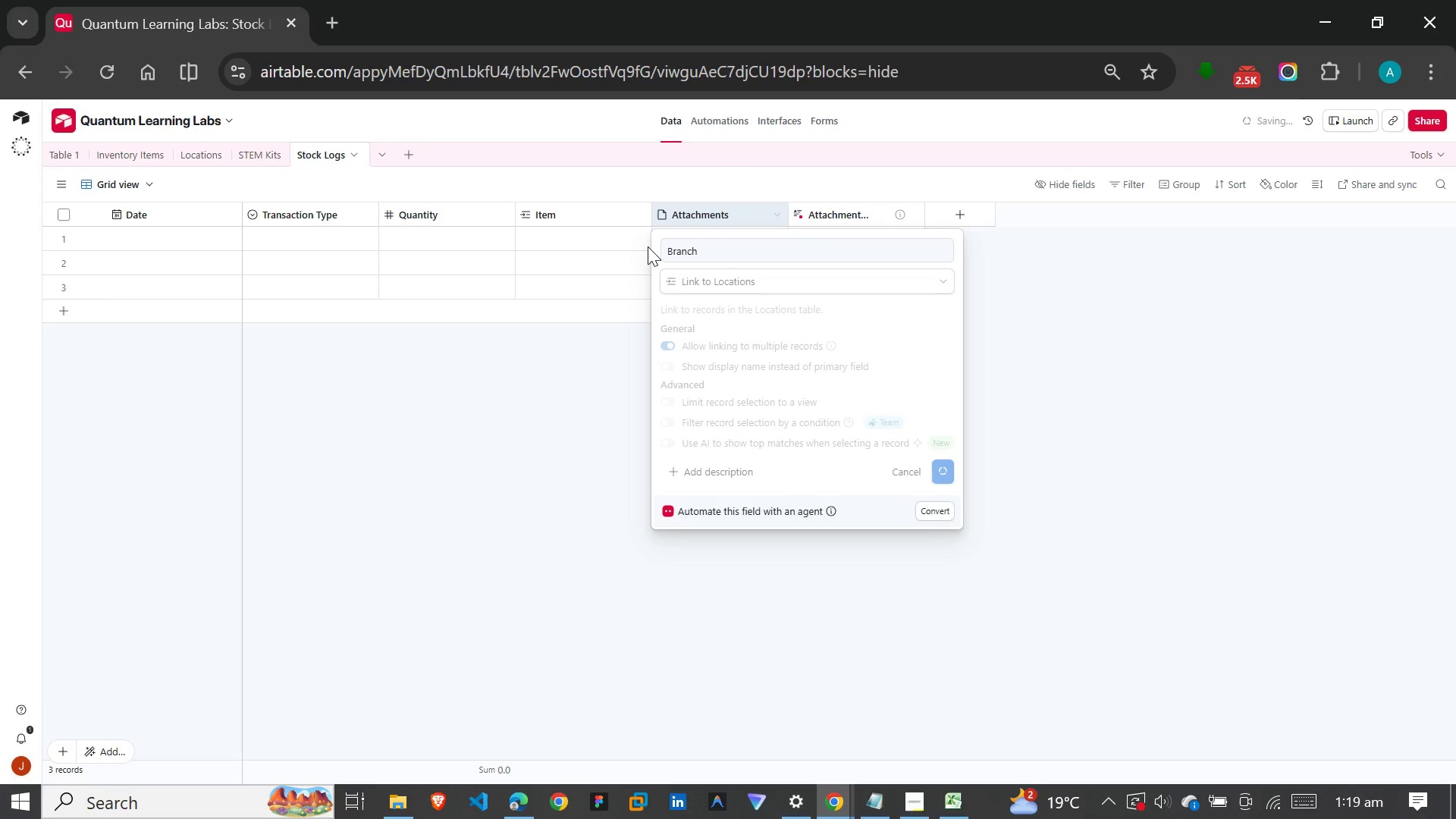 
left_click([813, 529])
 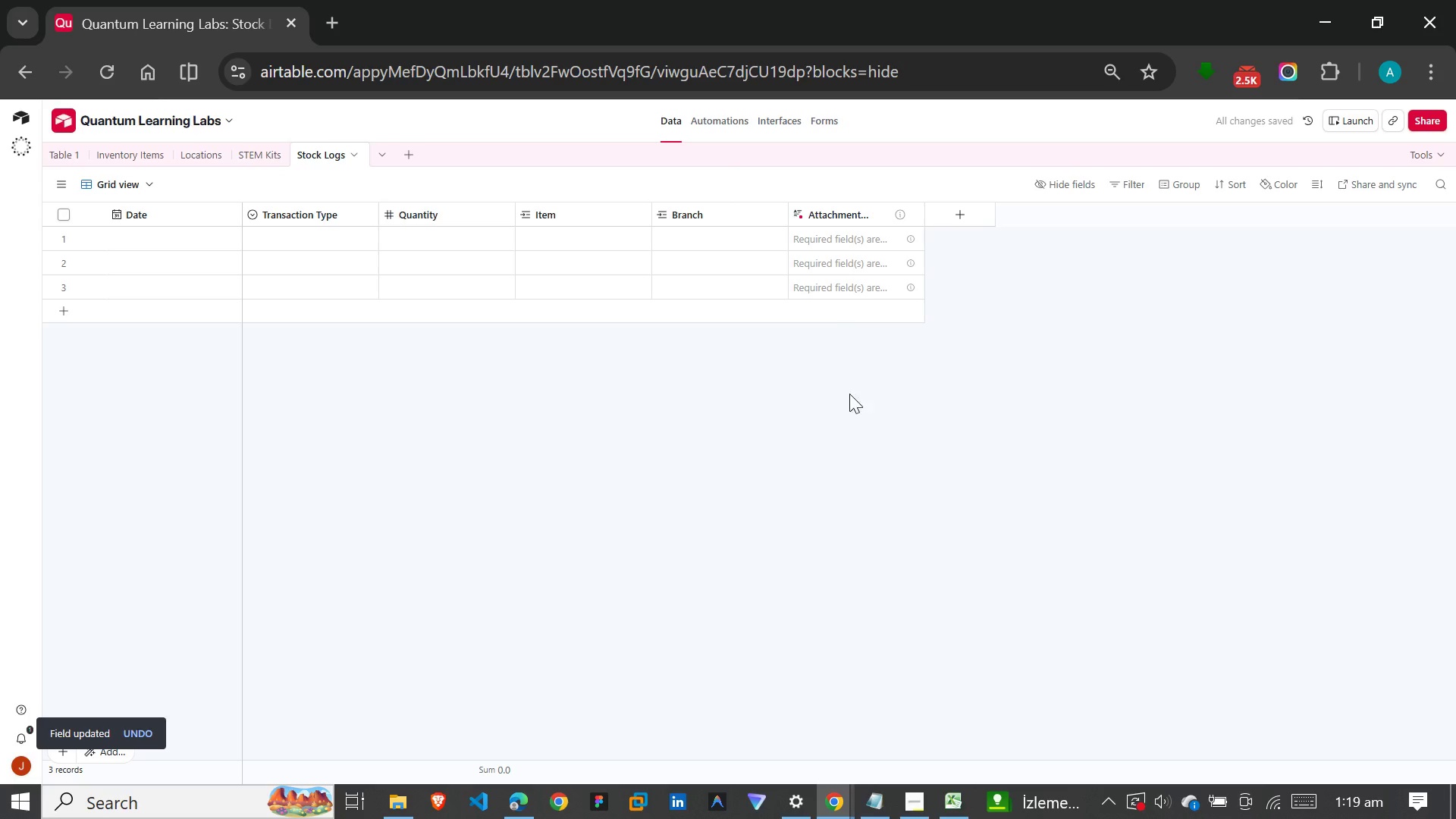 
double_click([859, 218])
 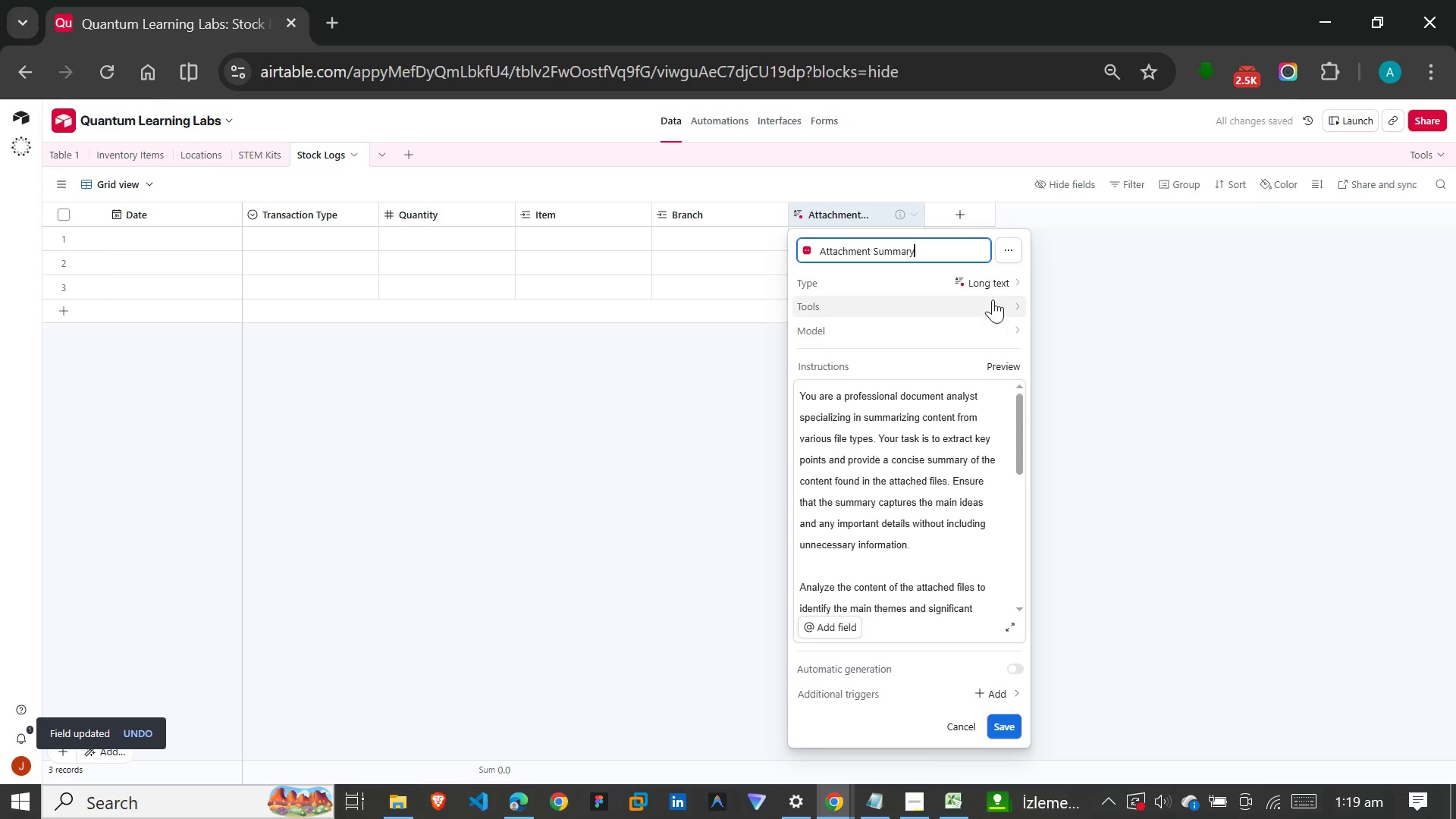 
left_click([1011, 243])
 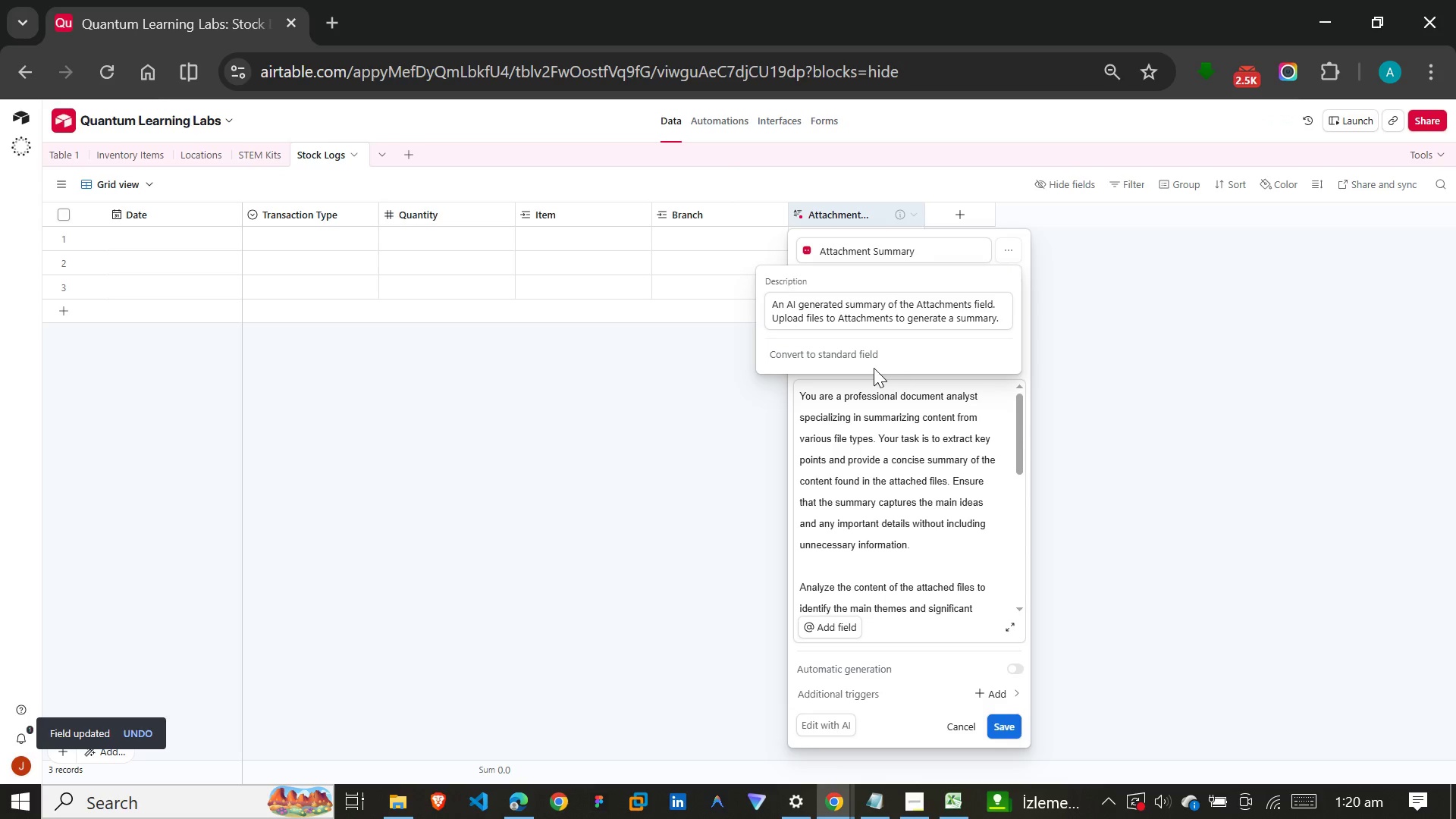 
left_click_drag(start_coordinate=[862, 360], to_coordinate=[859, 355])
 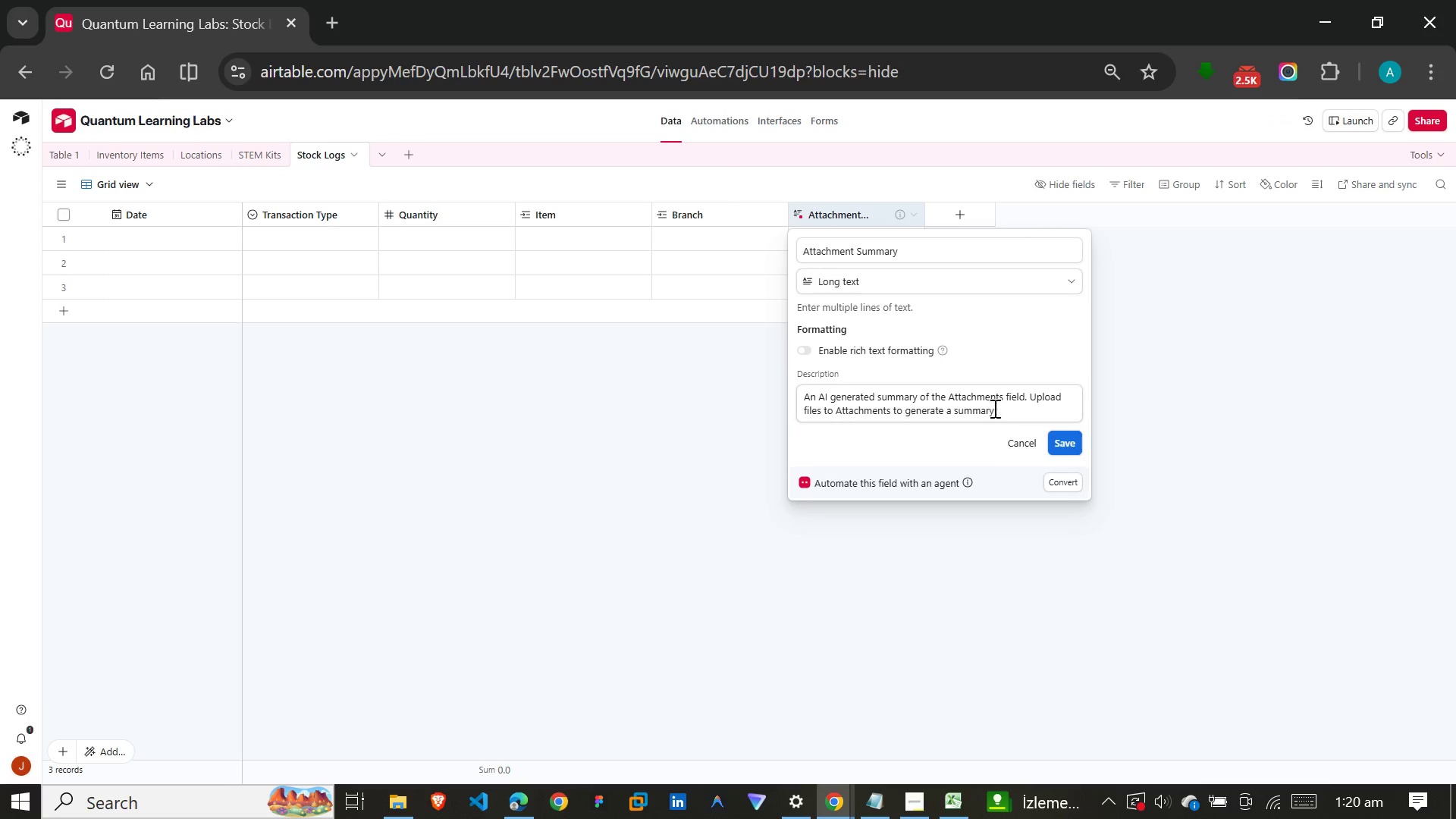 
left_click_drag(start_coordinate=[999, 408], to_coordinate=[775, 391])
 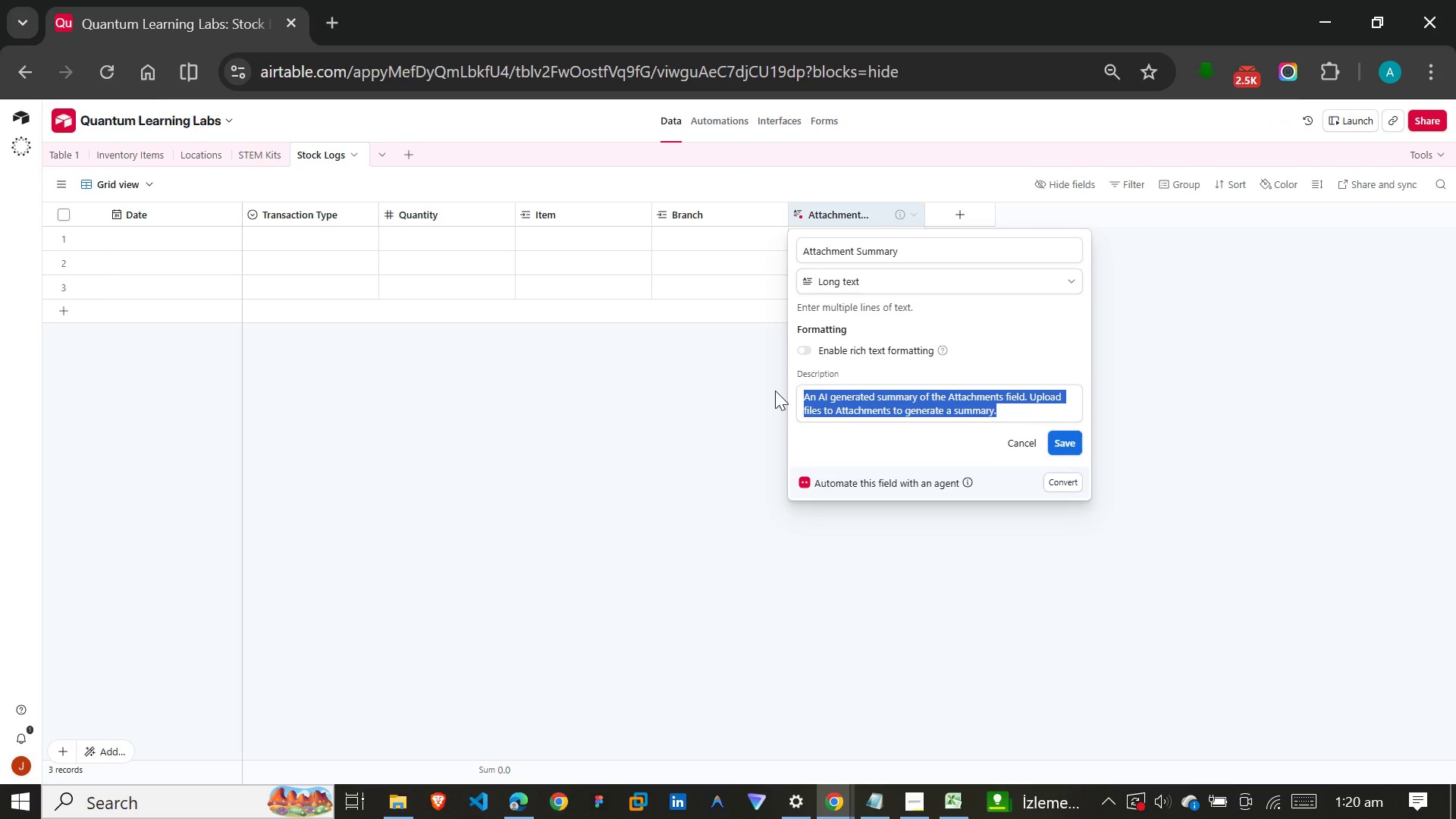 
key(Backspace)
 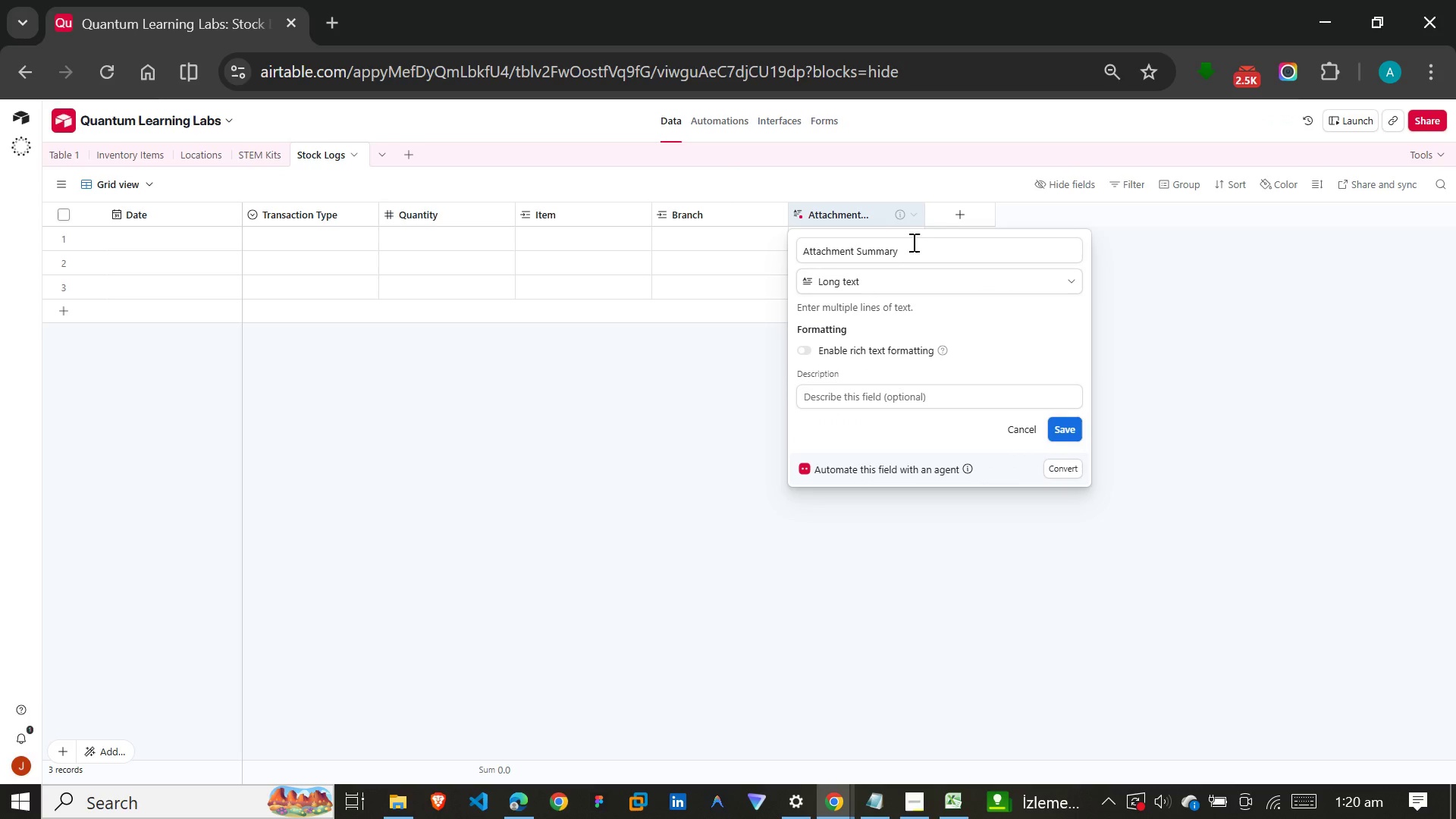 
left_click_drag(start_coordinate=[908, 253], to_coordinate=[753, 250])
 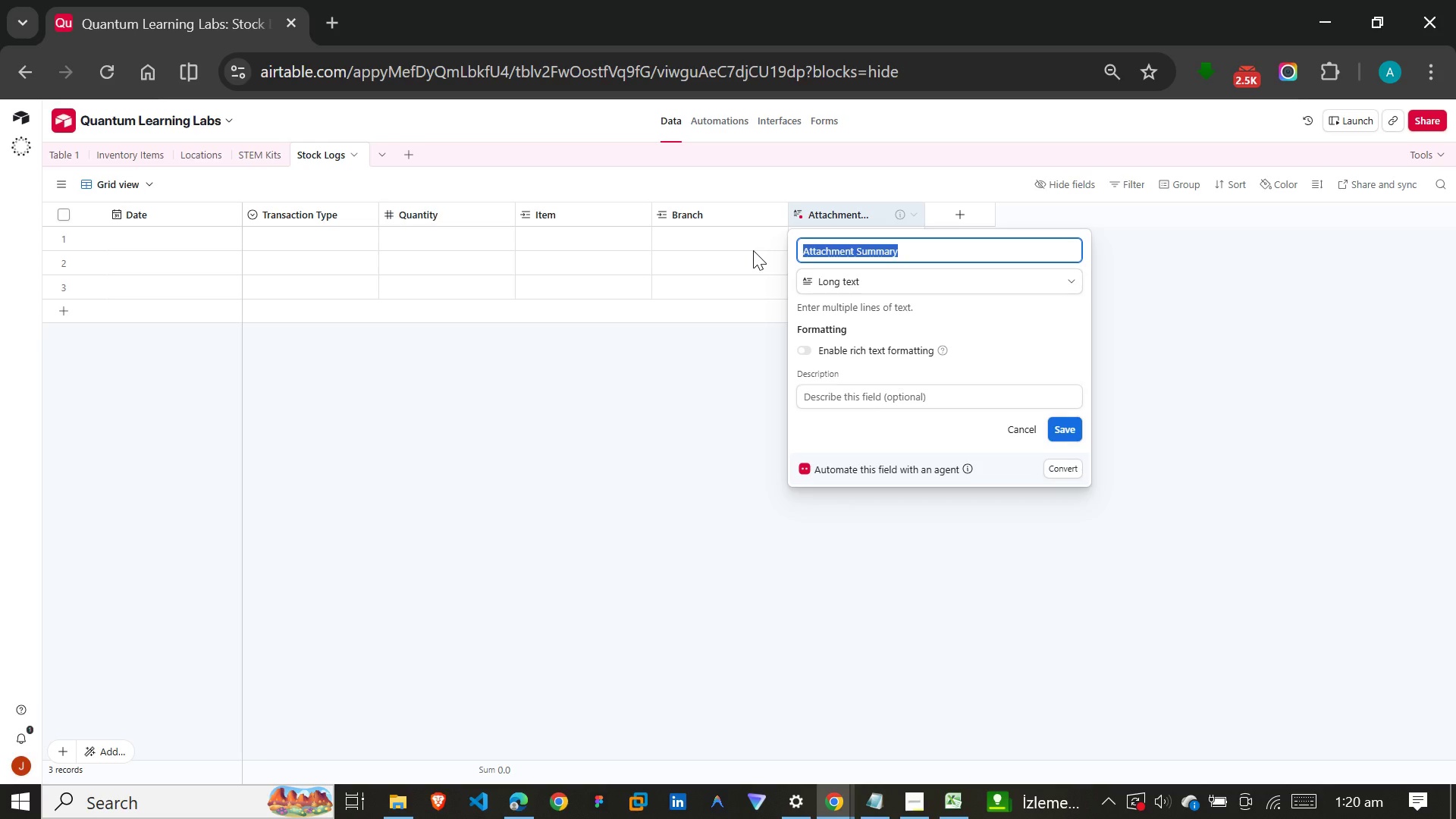 
type(Notes)
 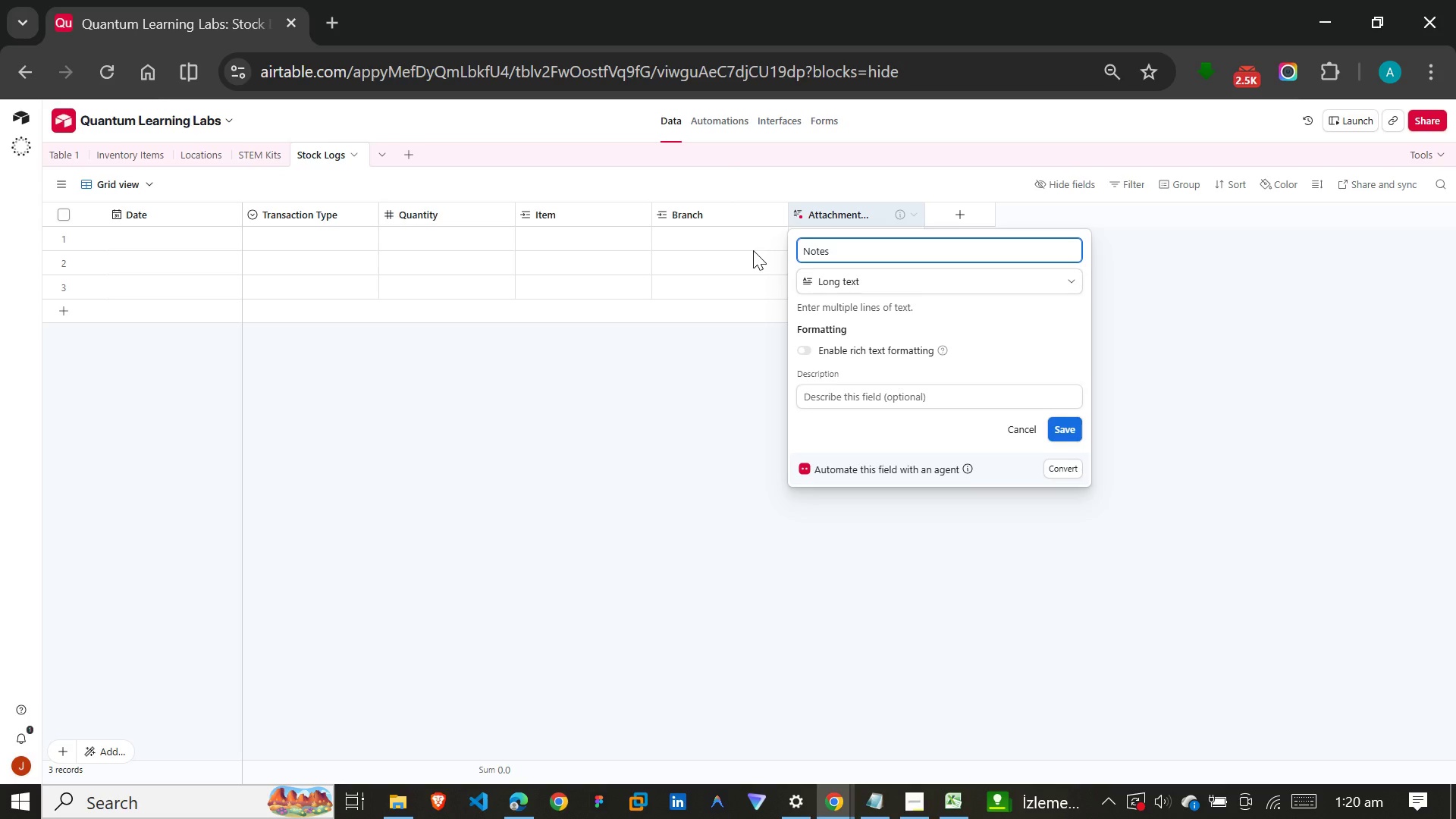 
key(Enter)
 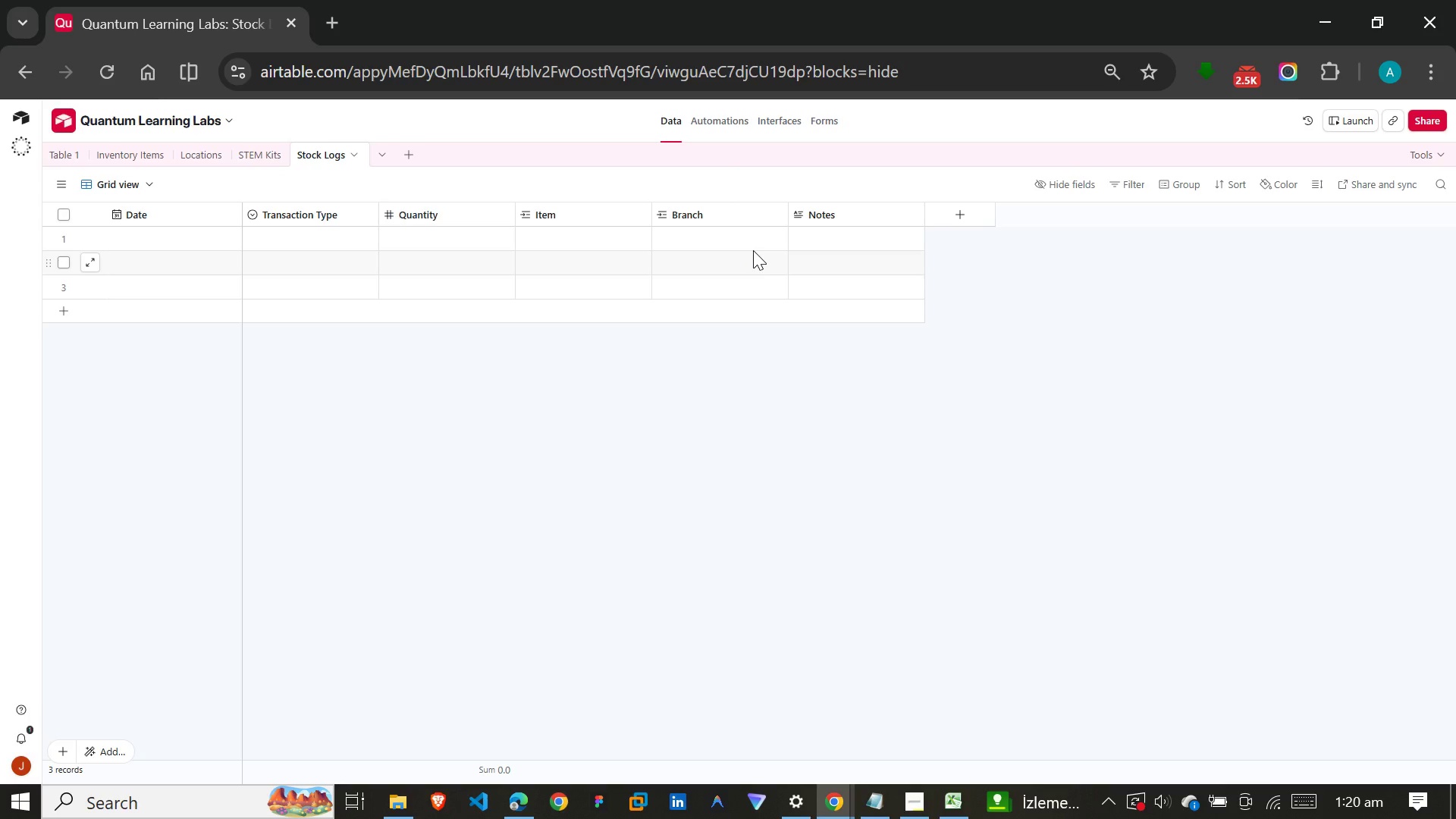 
wait(16.88)
 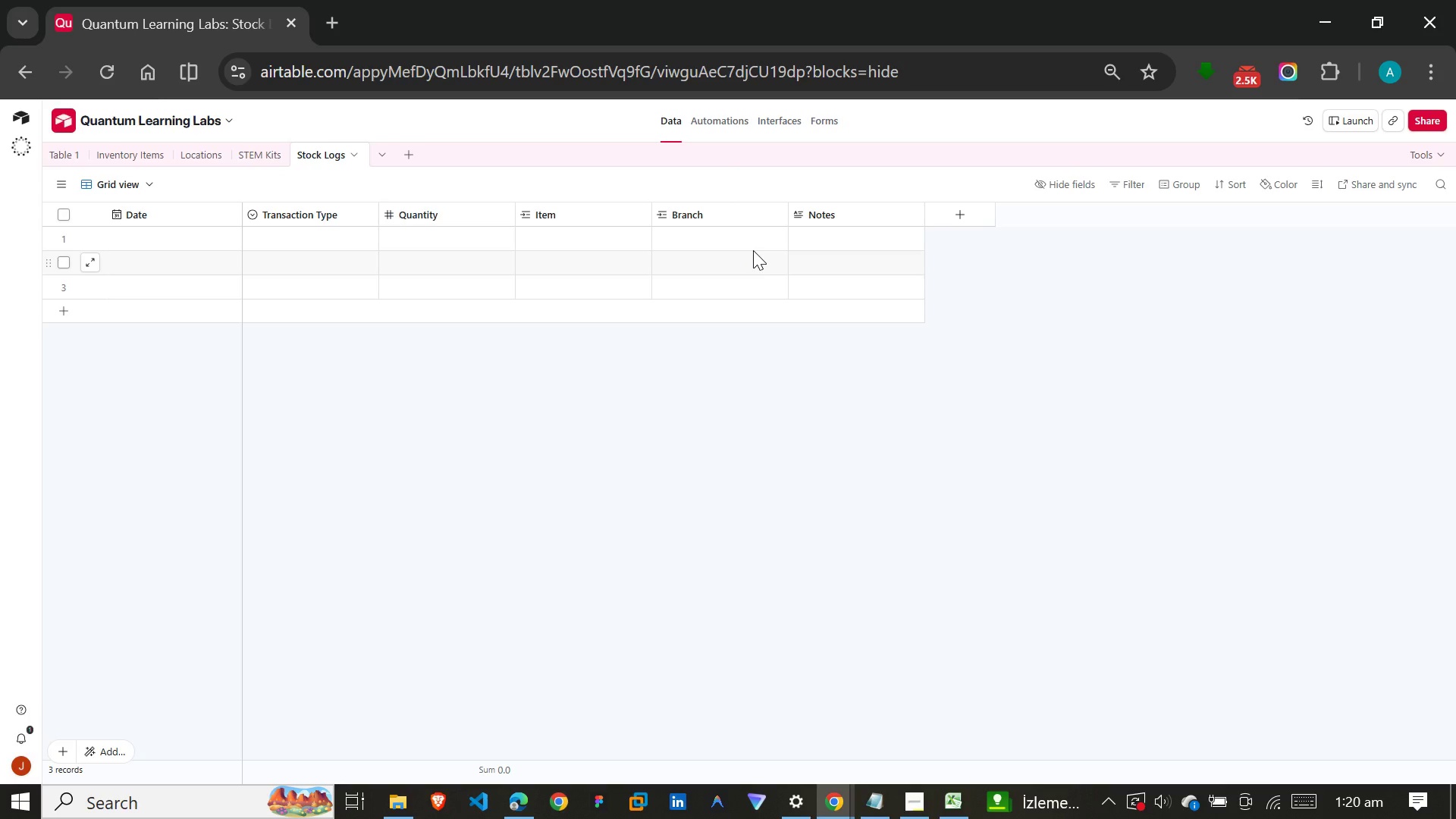 
left_click([359, 237])
 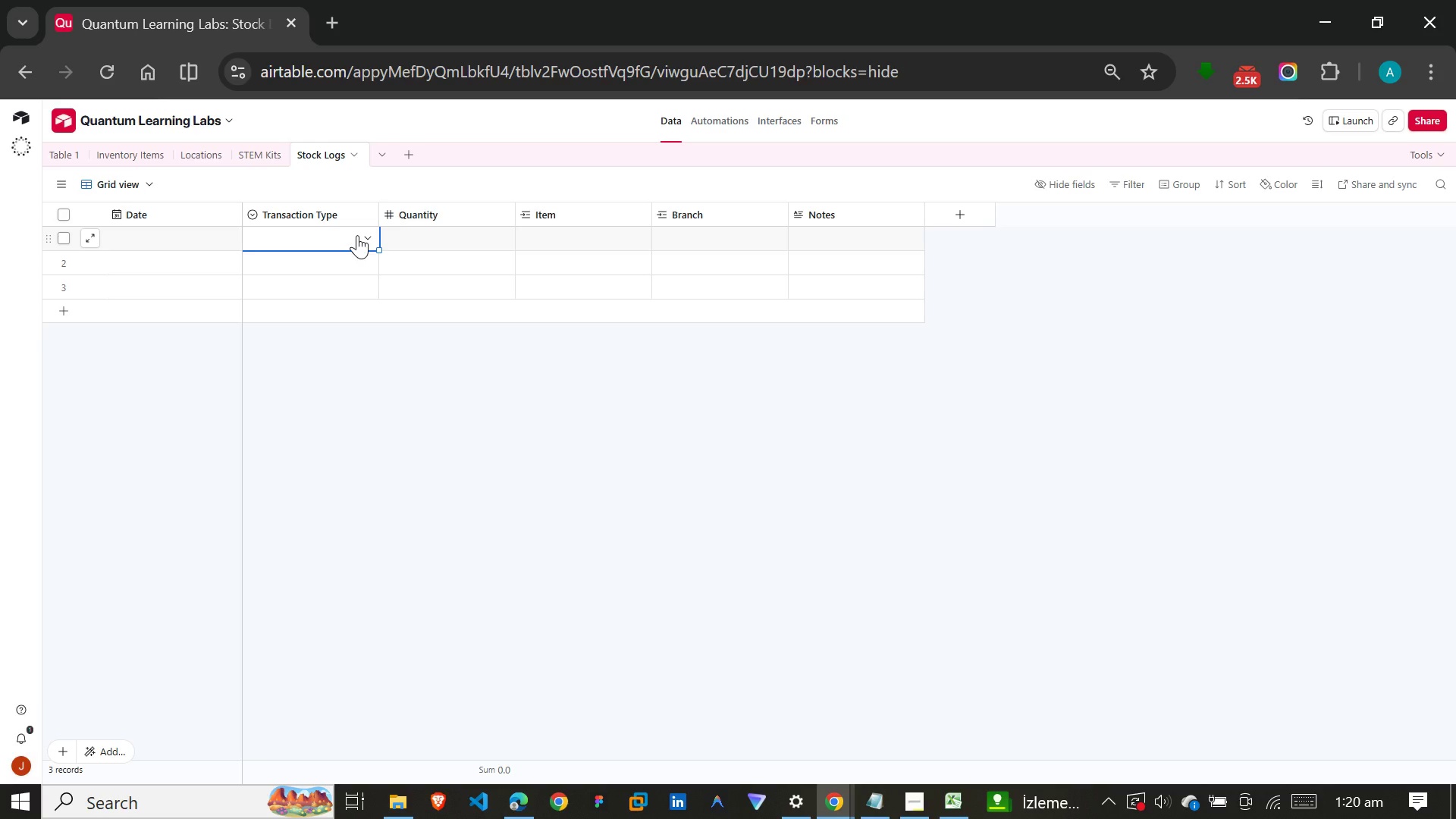 
wait(5.91)
 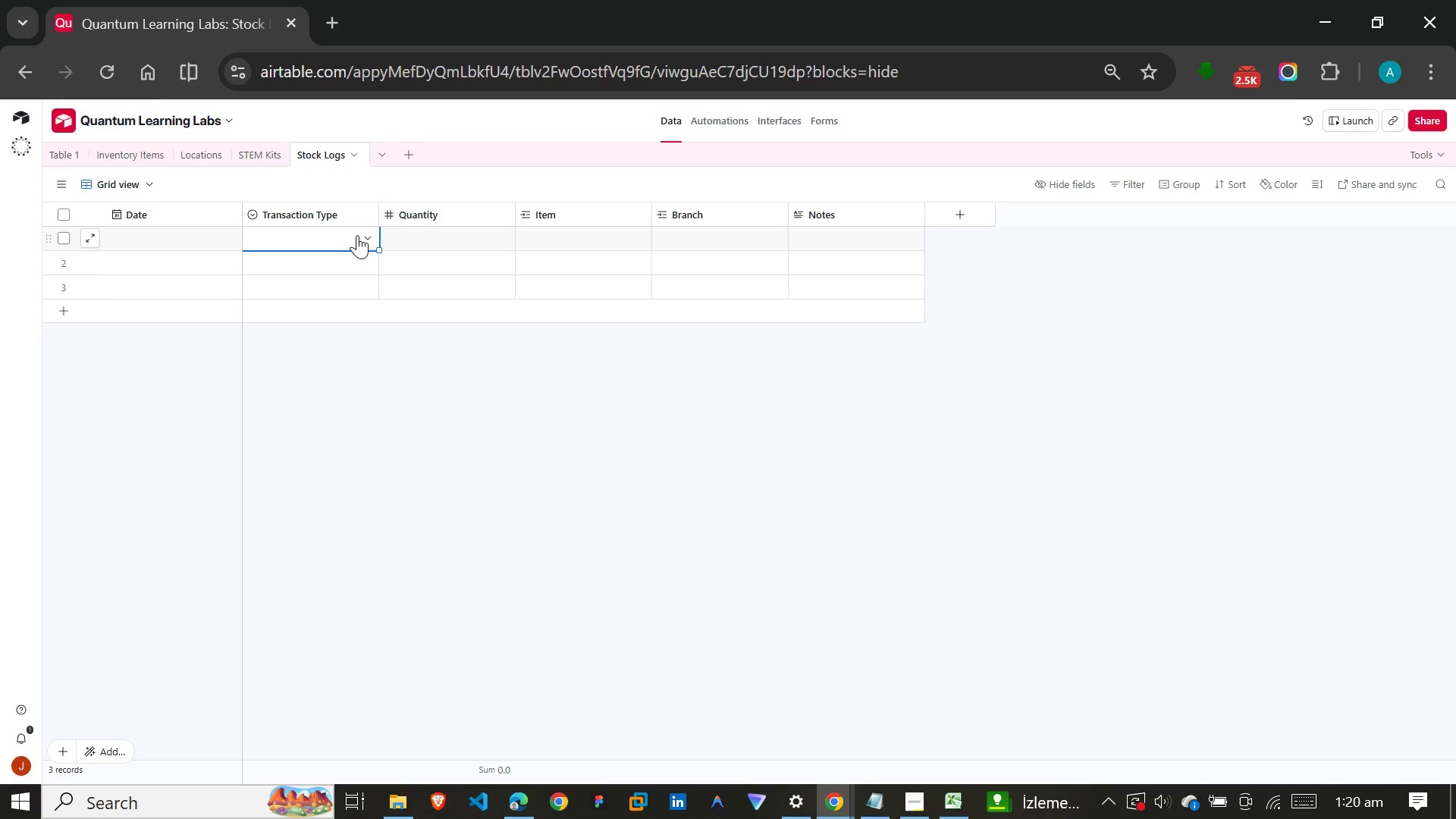 
left_click([66, 303])
 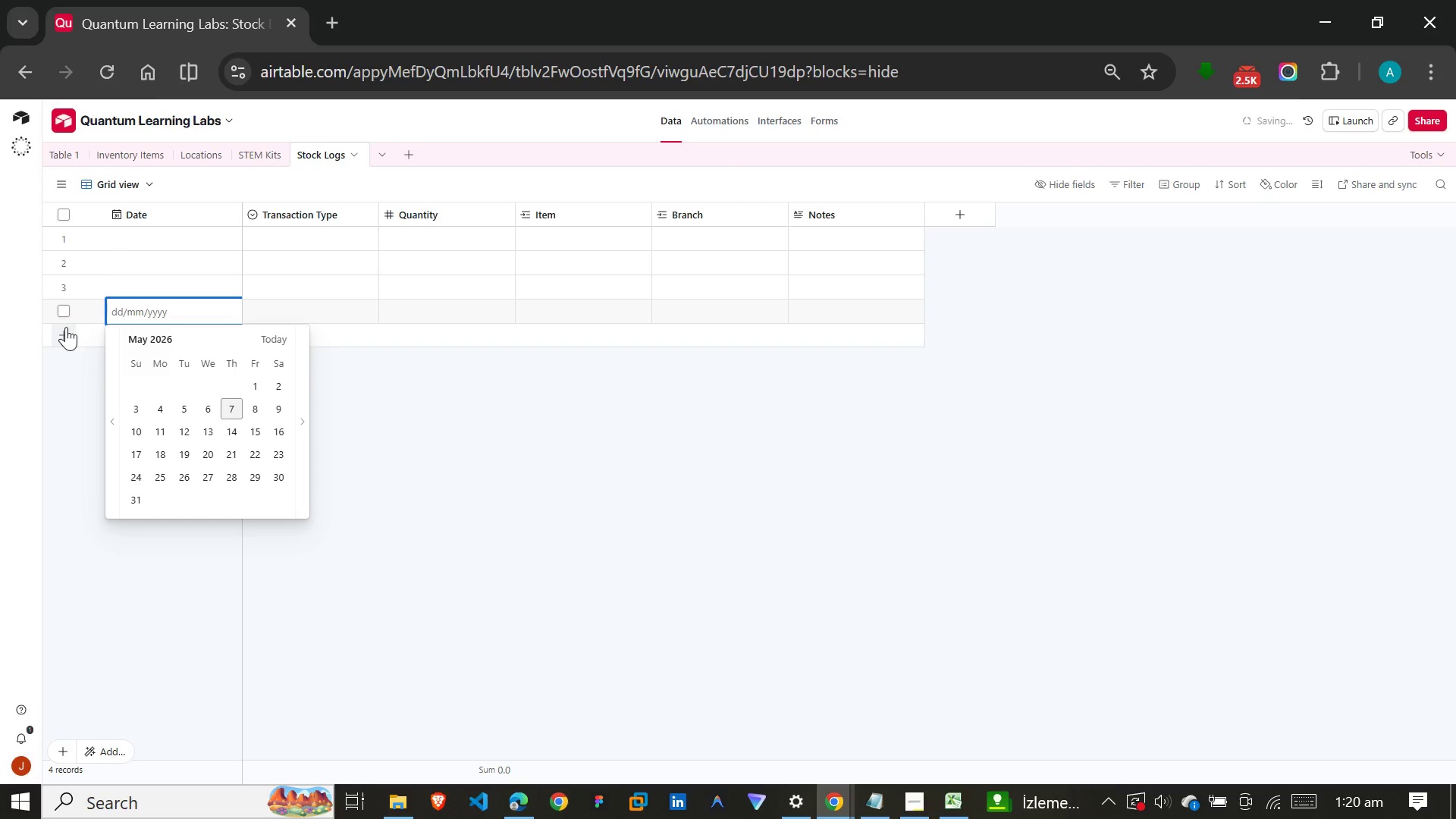 
left_click([66, 327])
 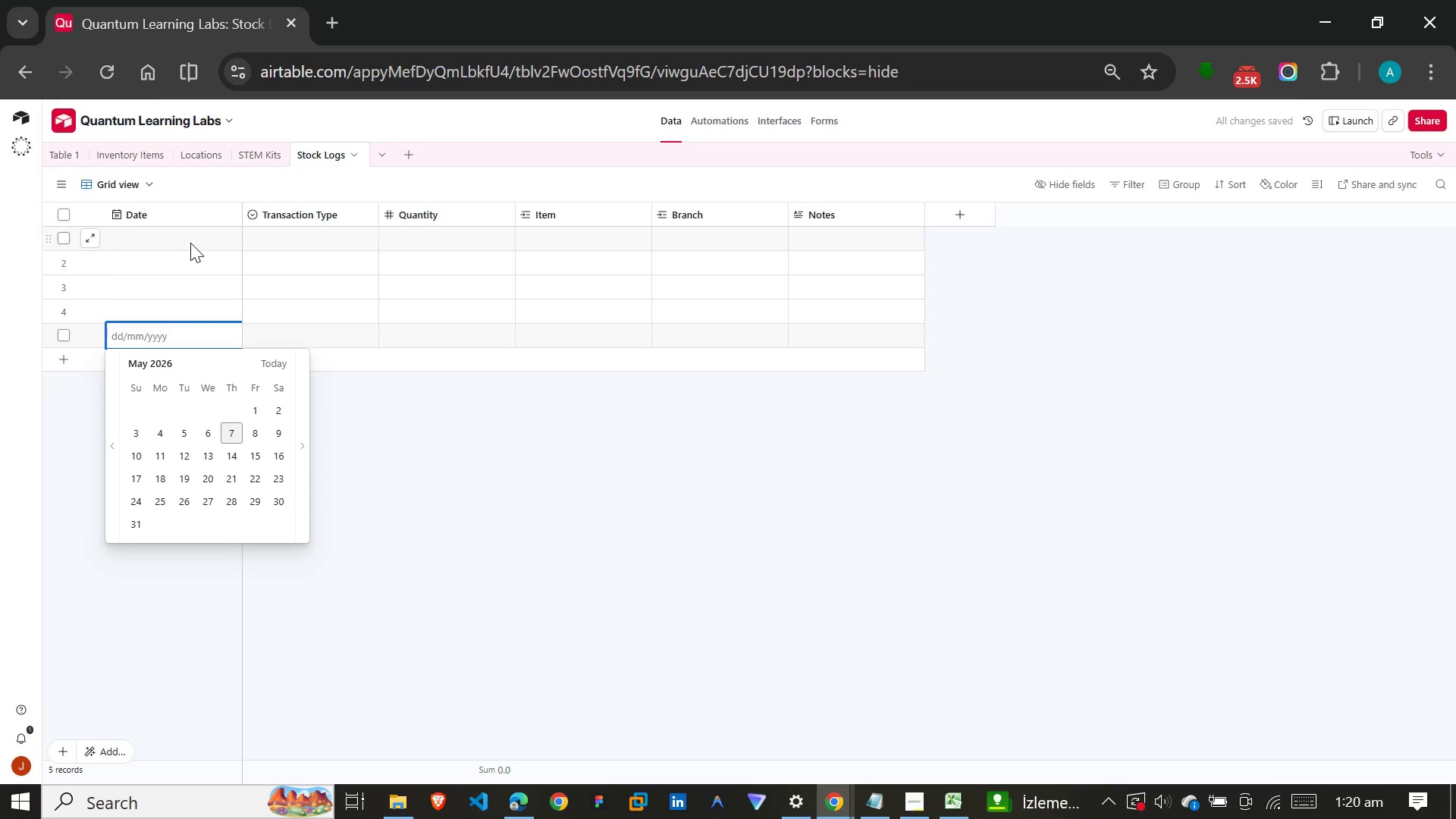 
wait(9.77)
 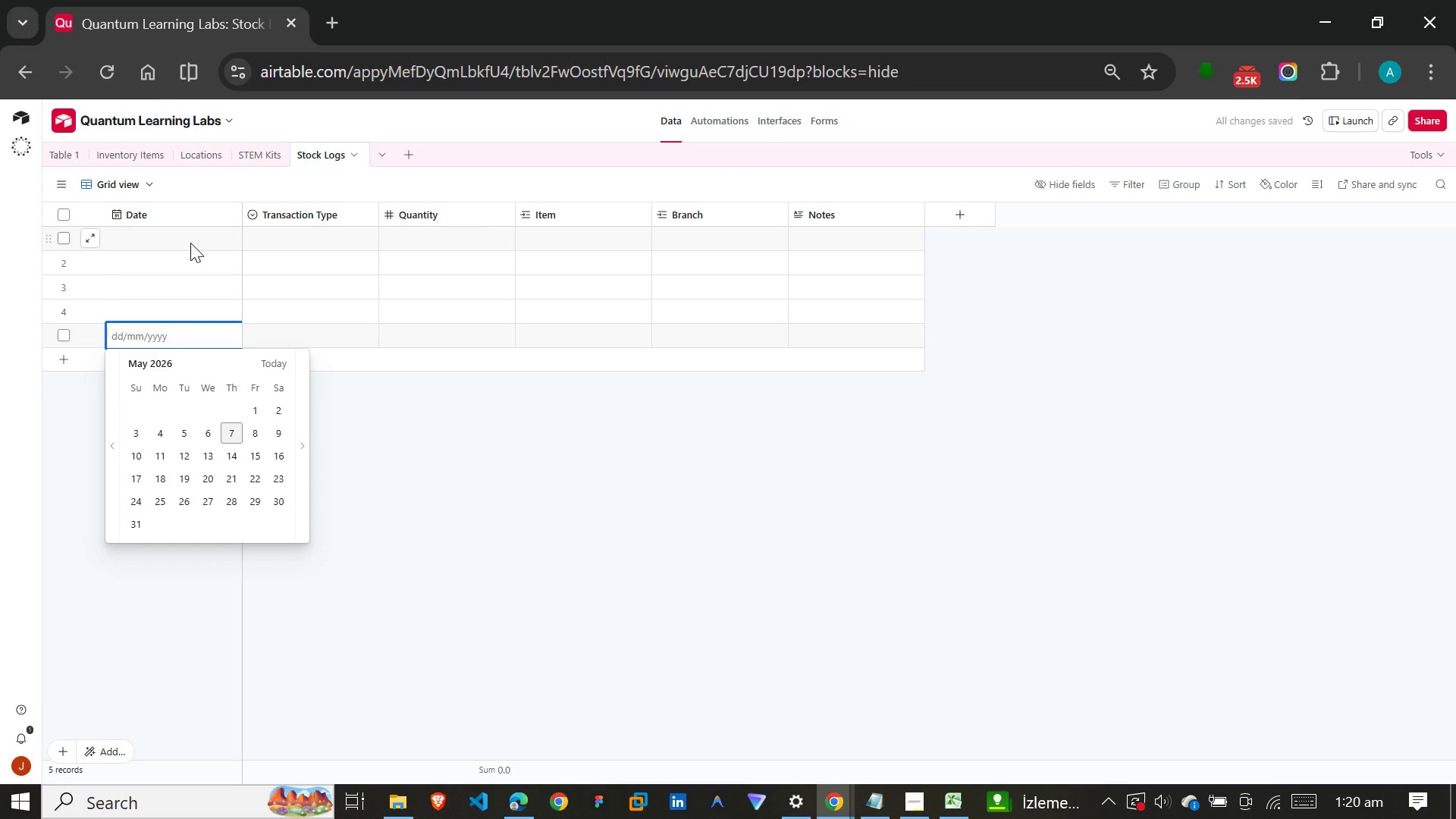 
left_click([190, 243])
 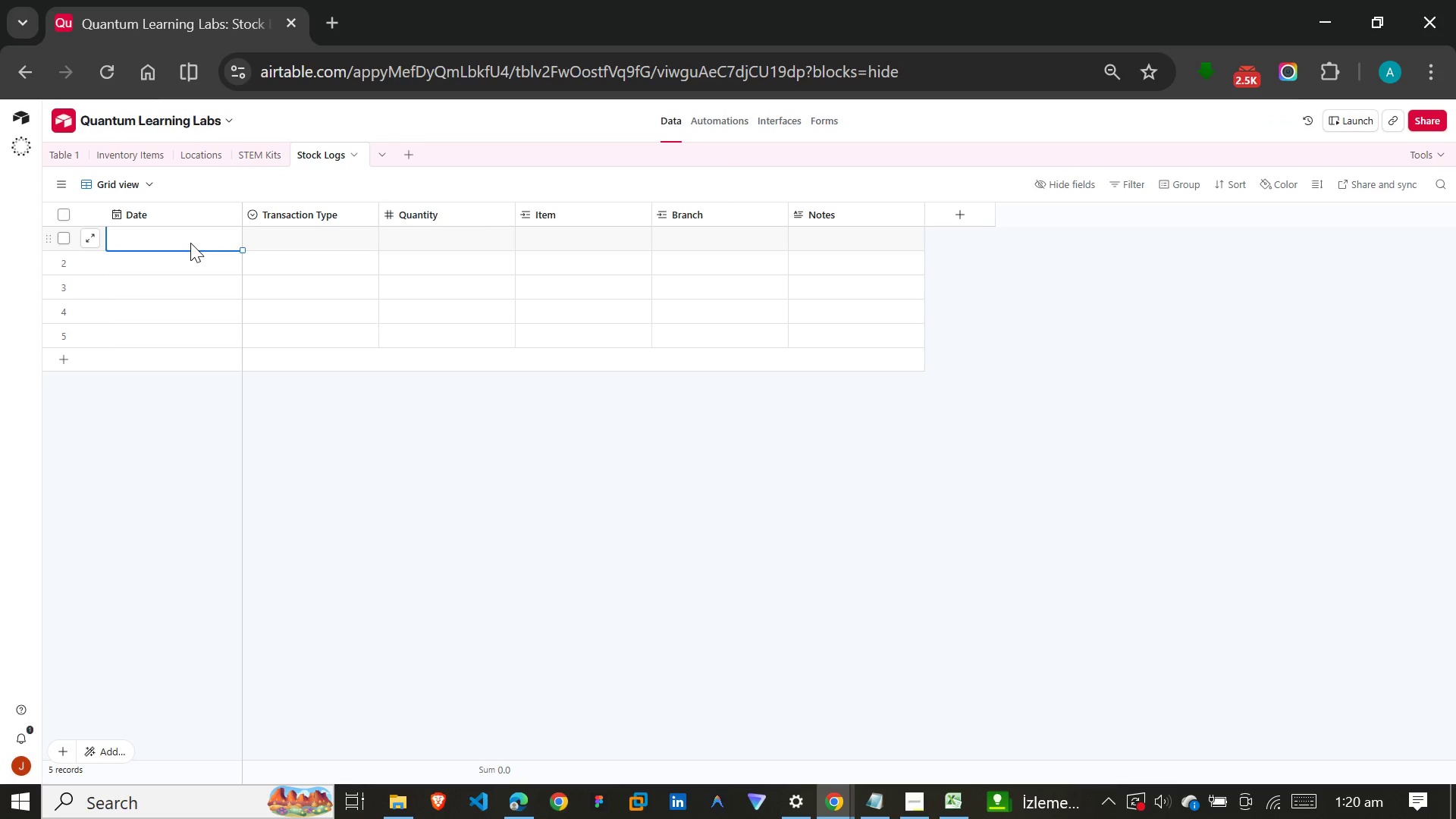 
type(01/05/2025)
 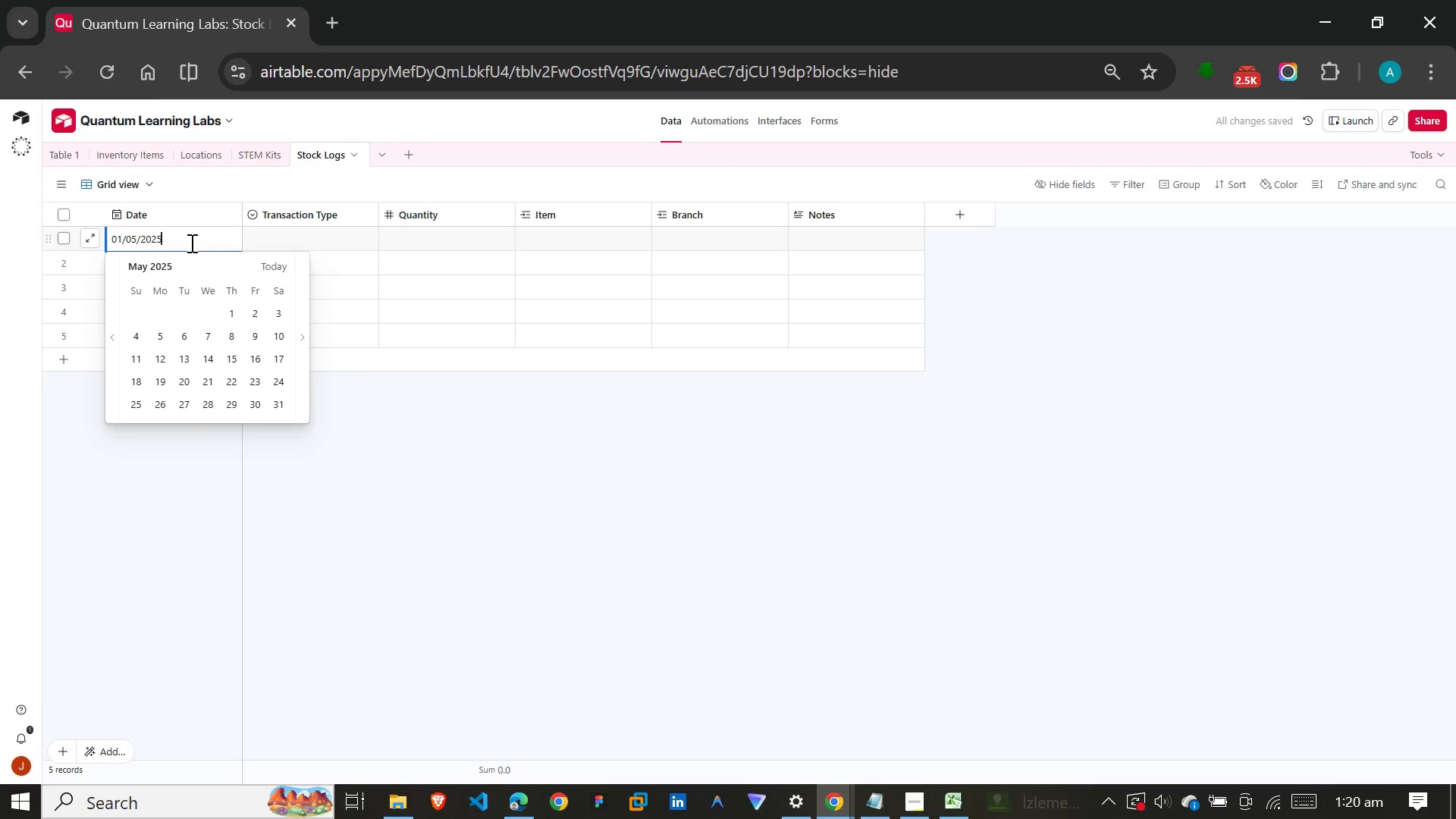 
key(Enter)
 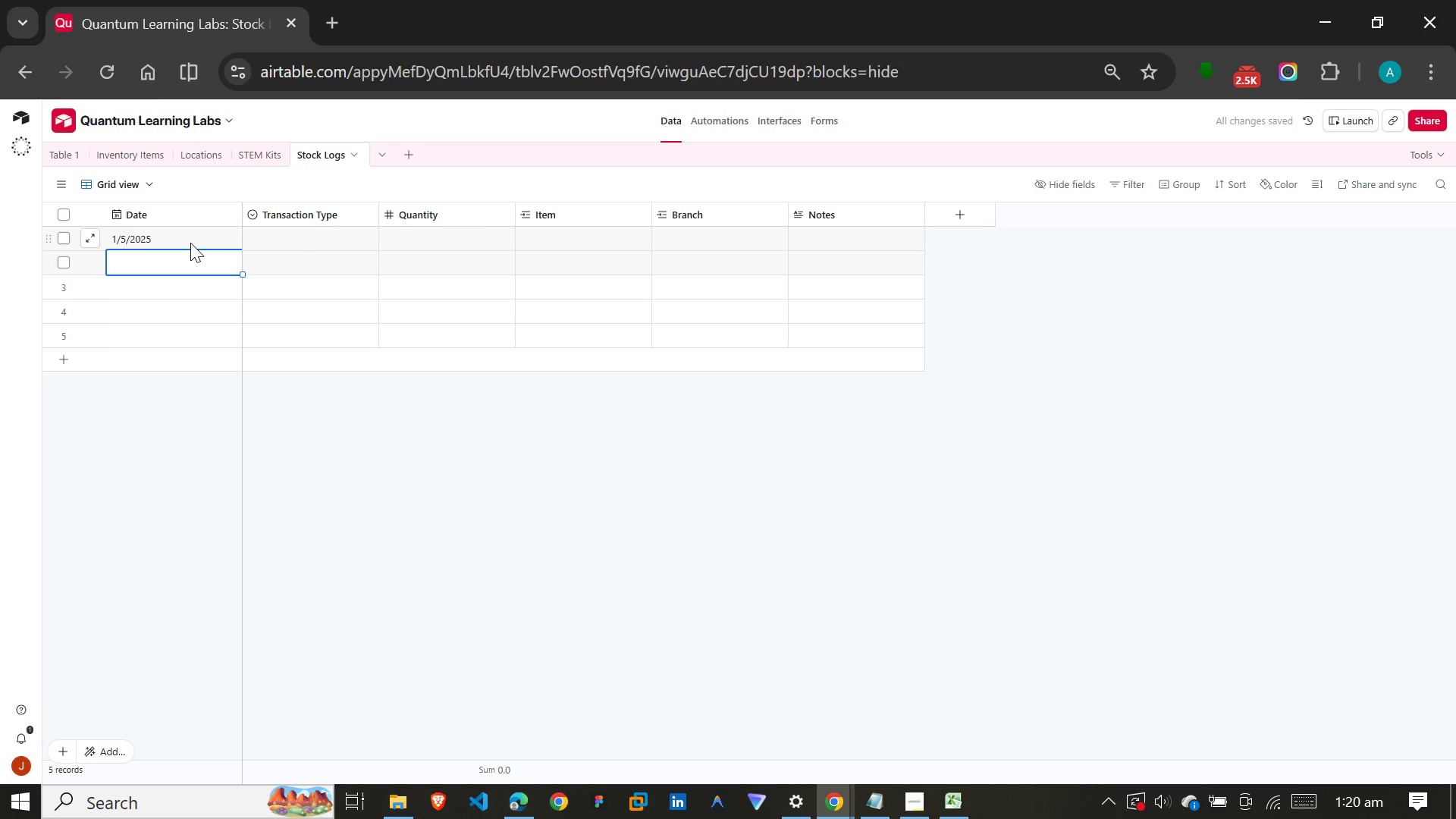 
type(2/5/2025)
 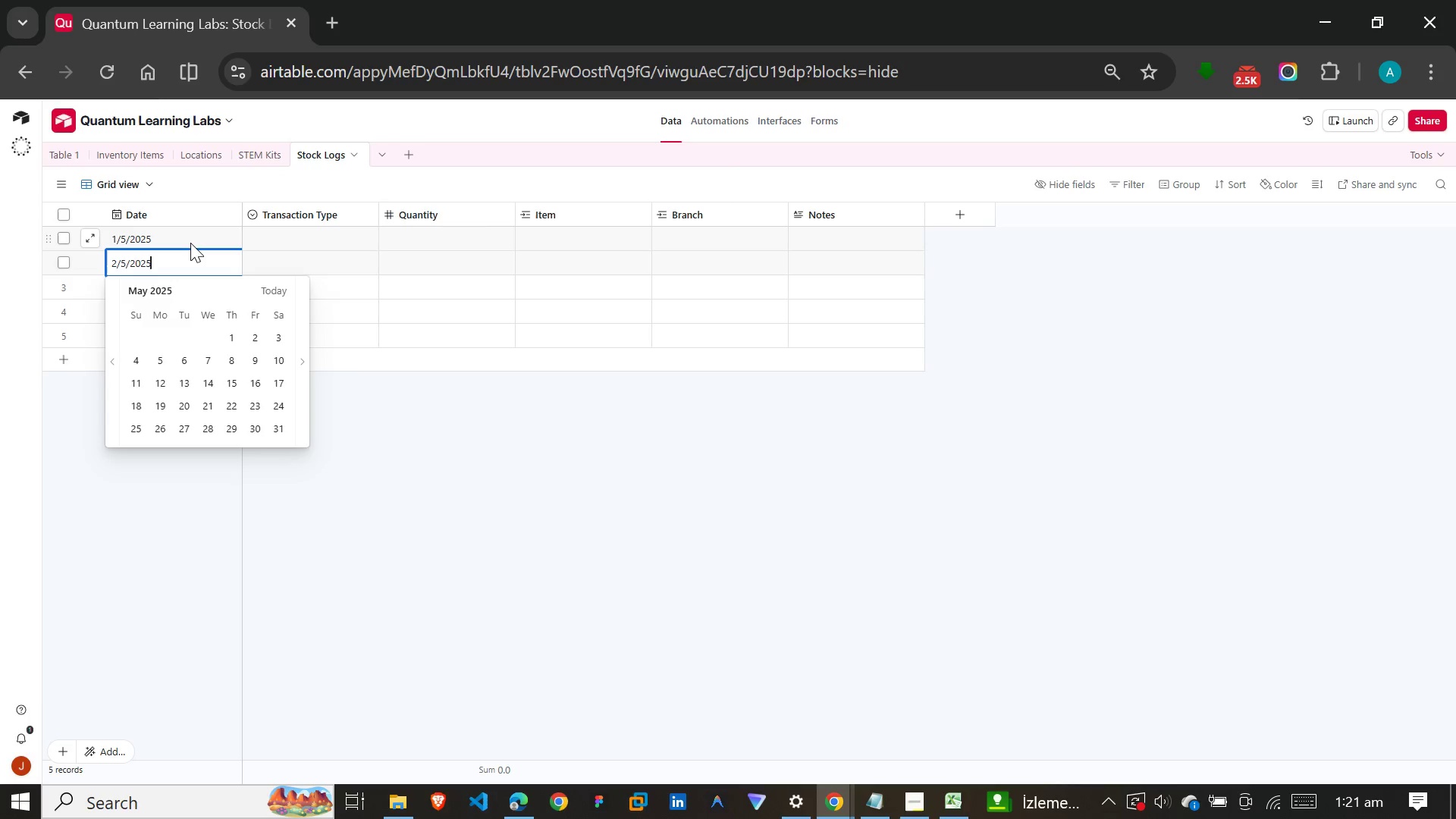 
key(Enter)
 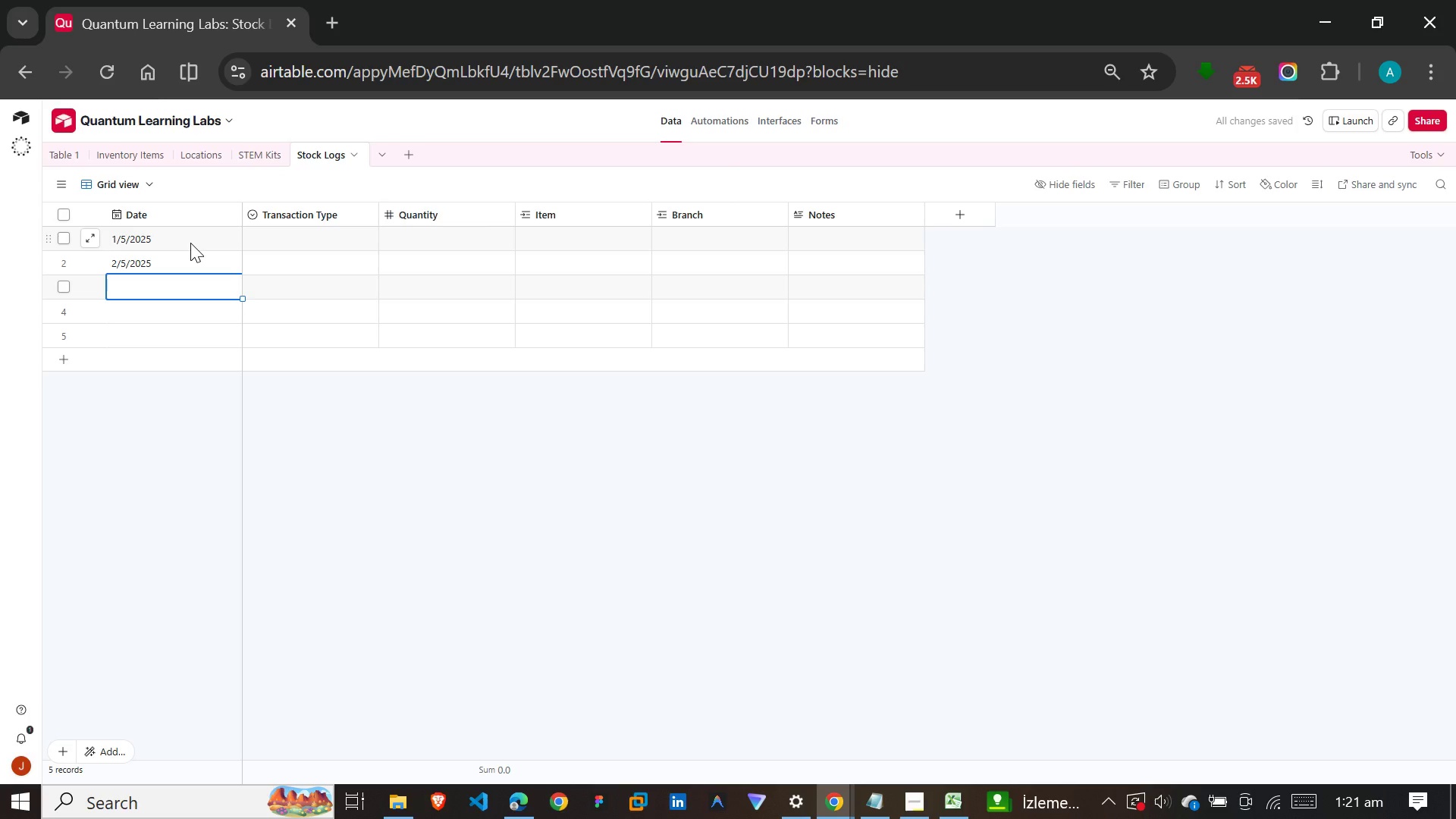 
wait(5.53)
 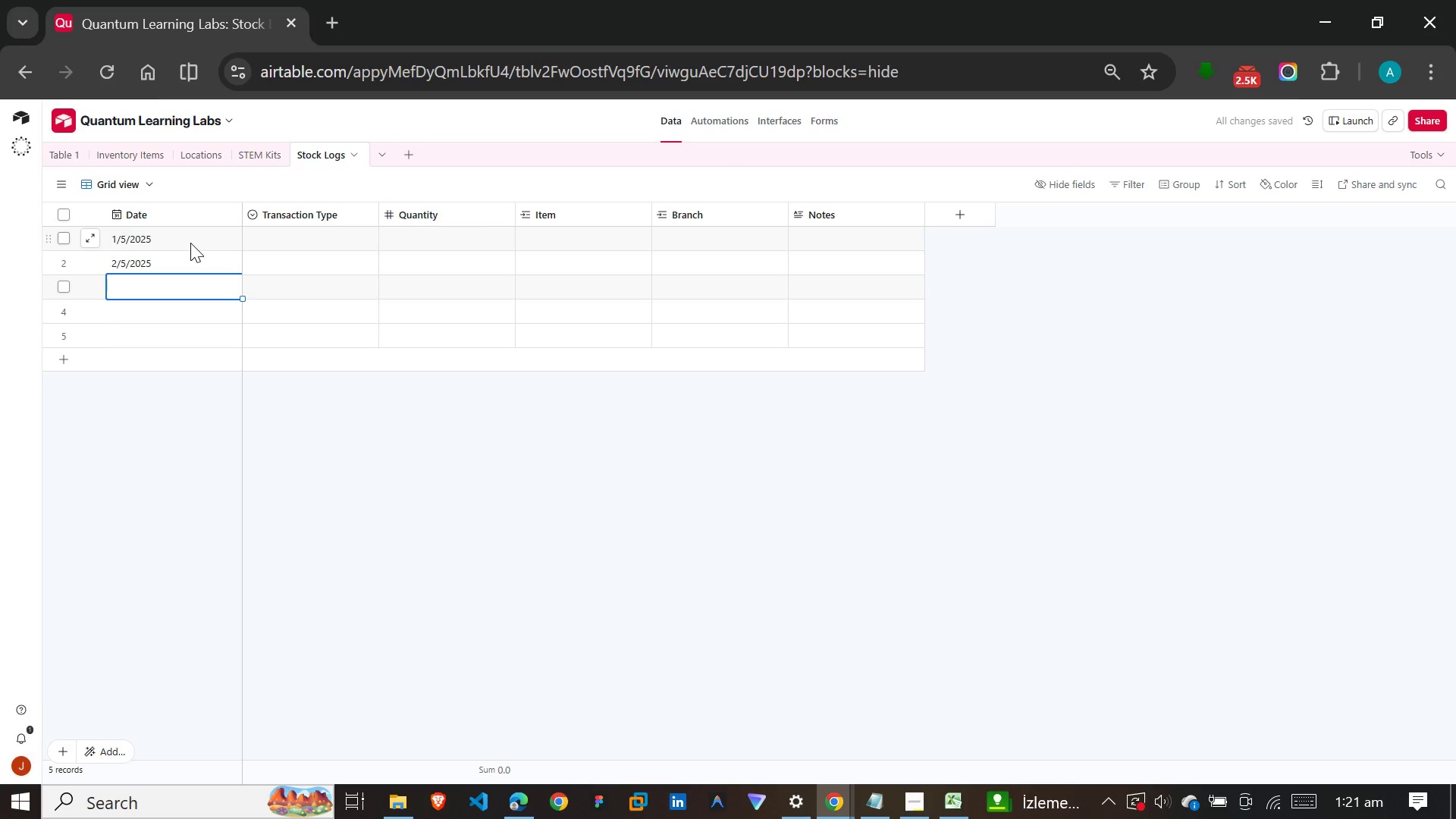 
type(3/5/2025)
 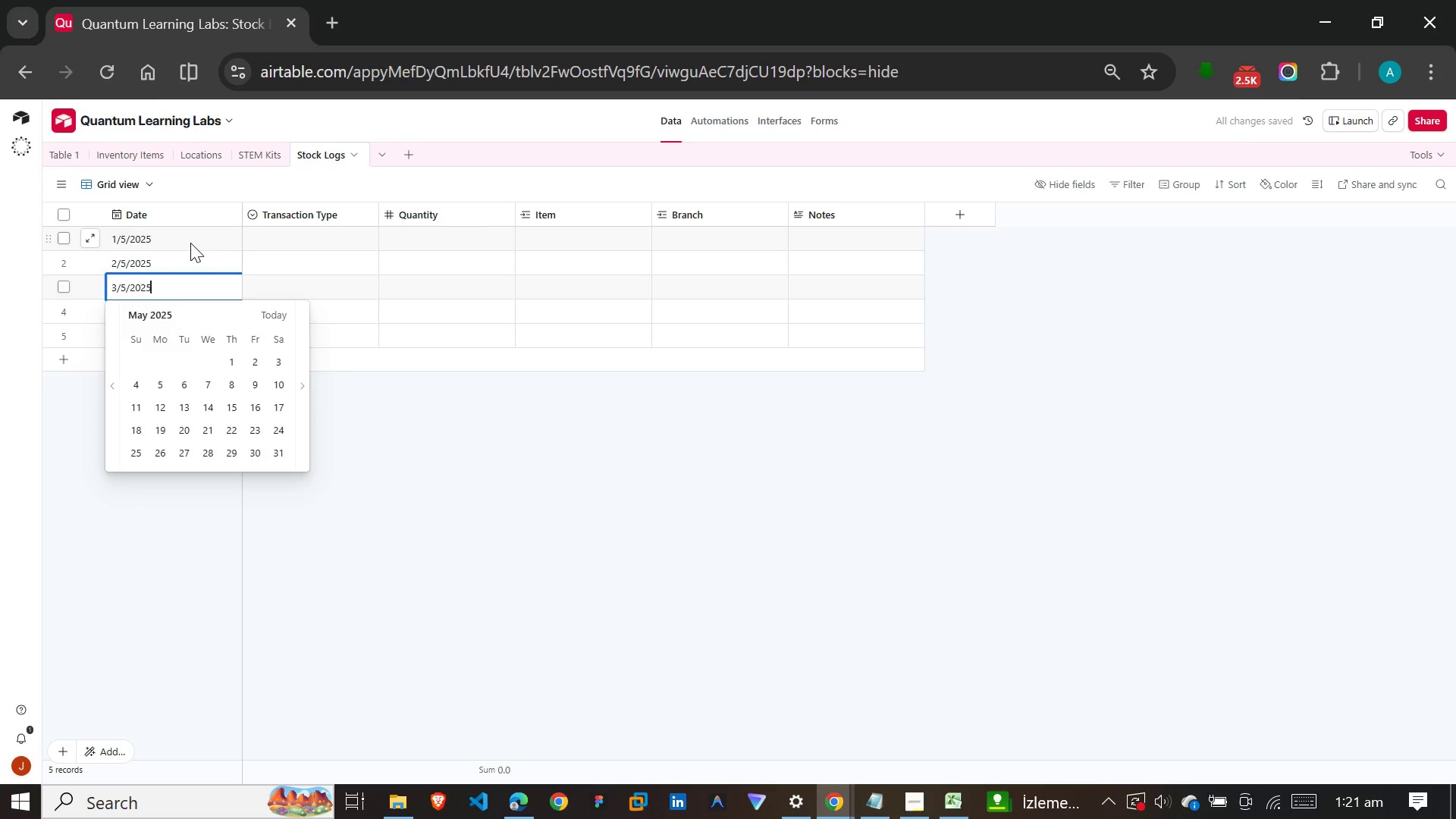 
key(Enter)
 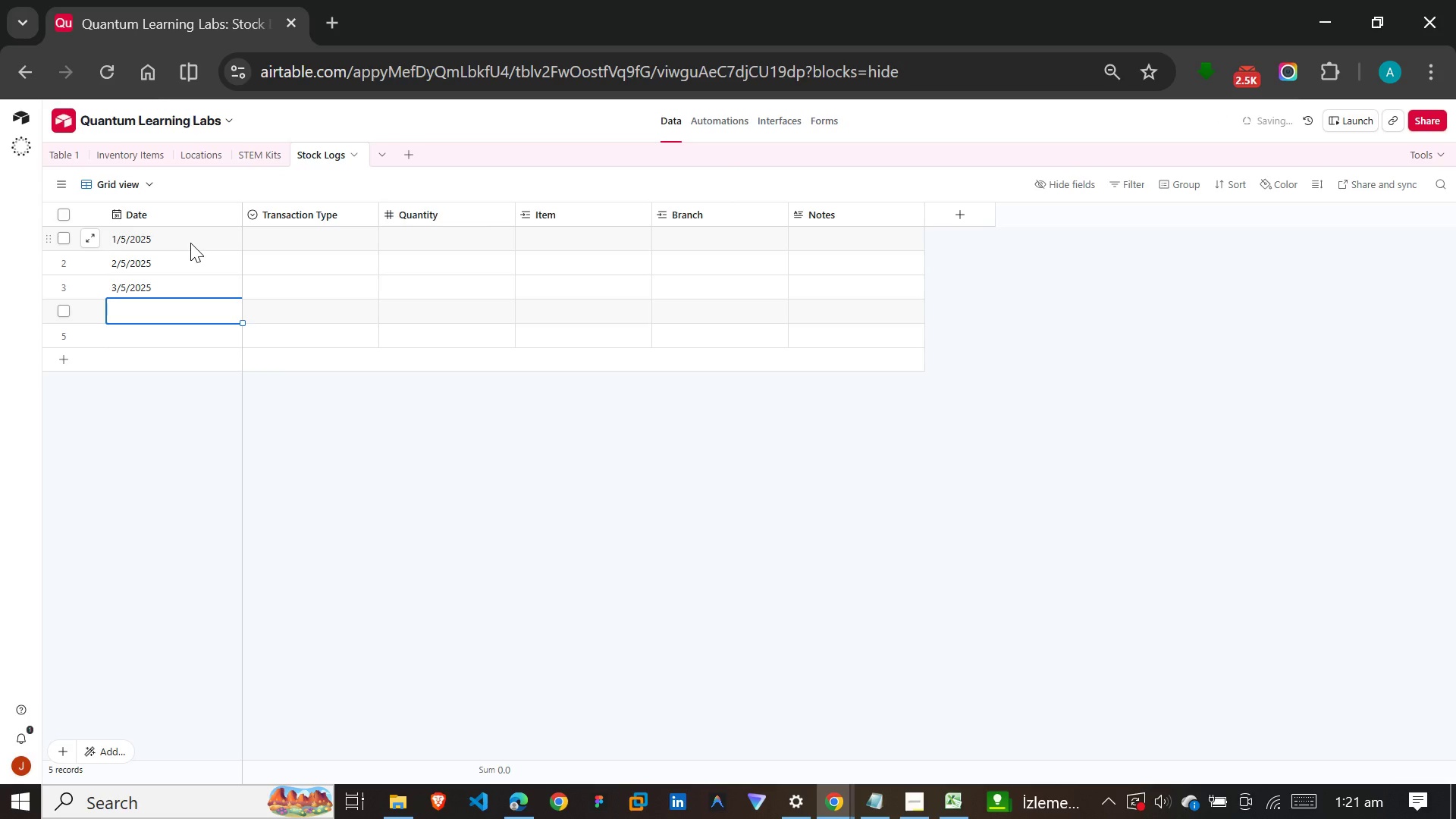 
type(4/5/2025)
 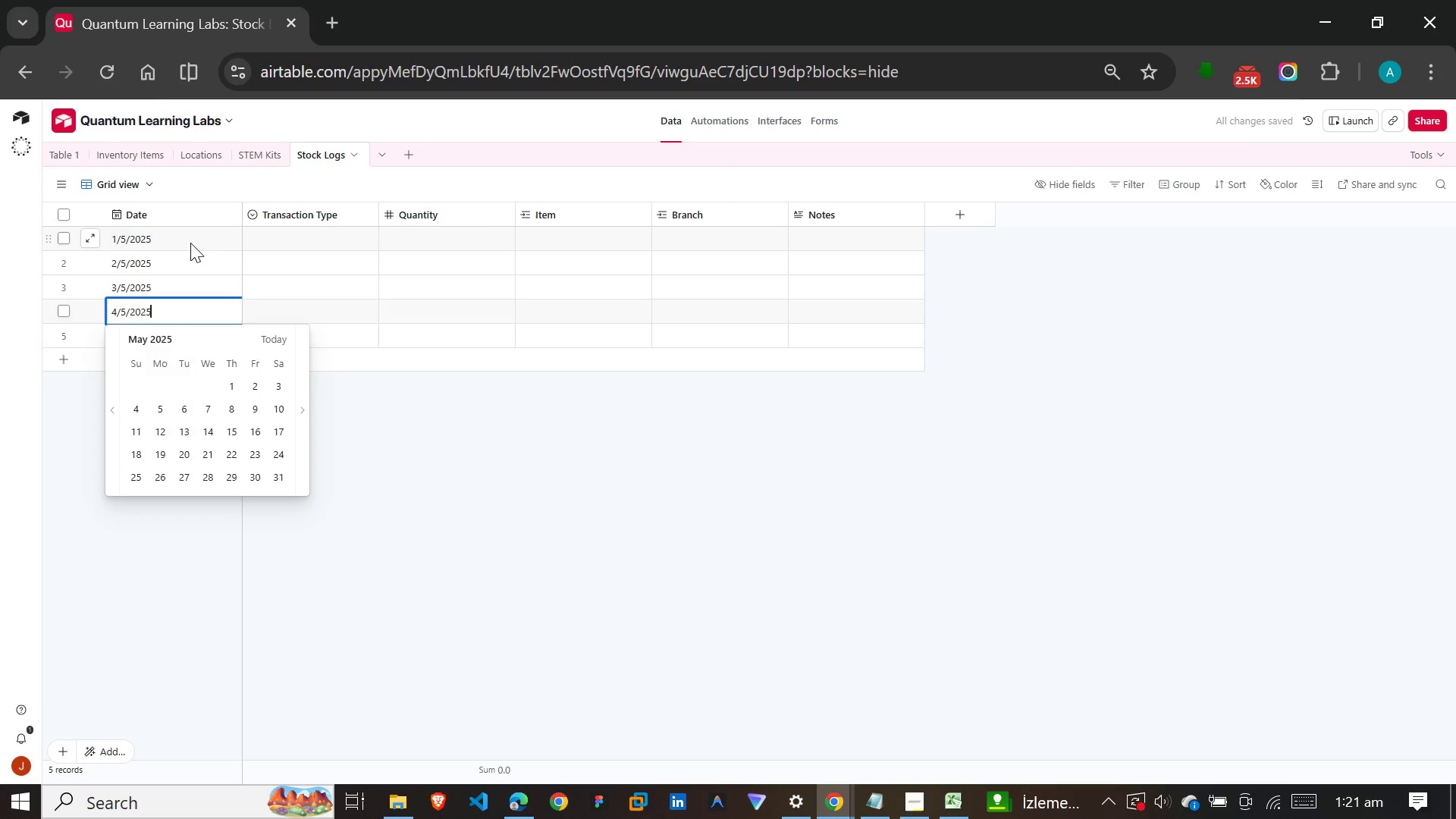 
key(Enter)
 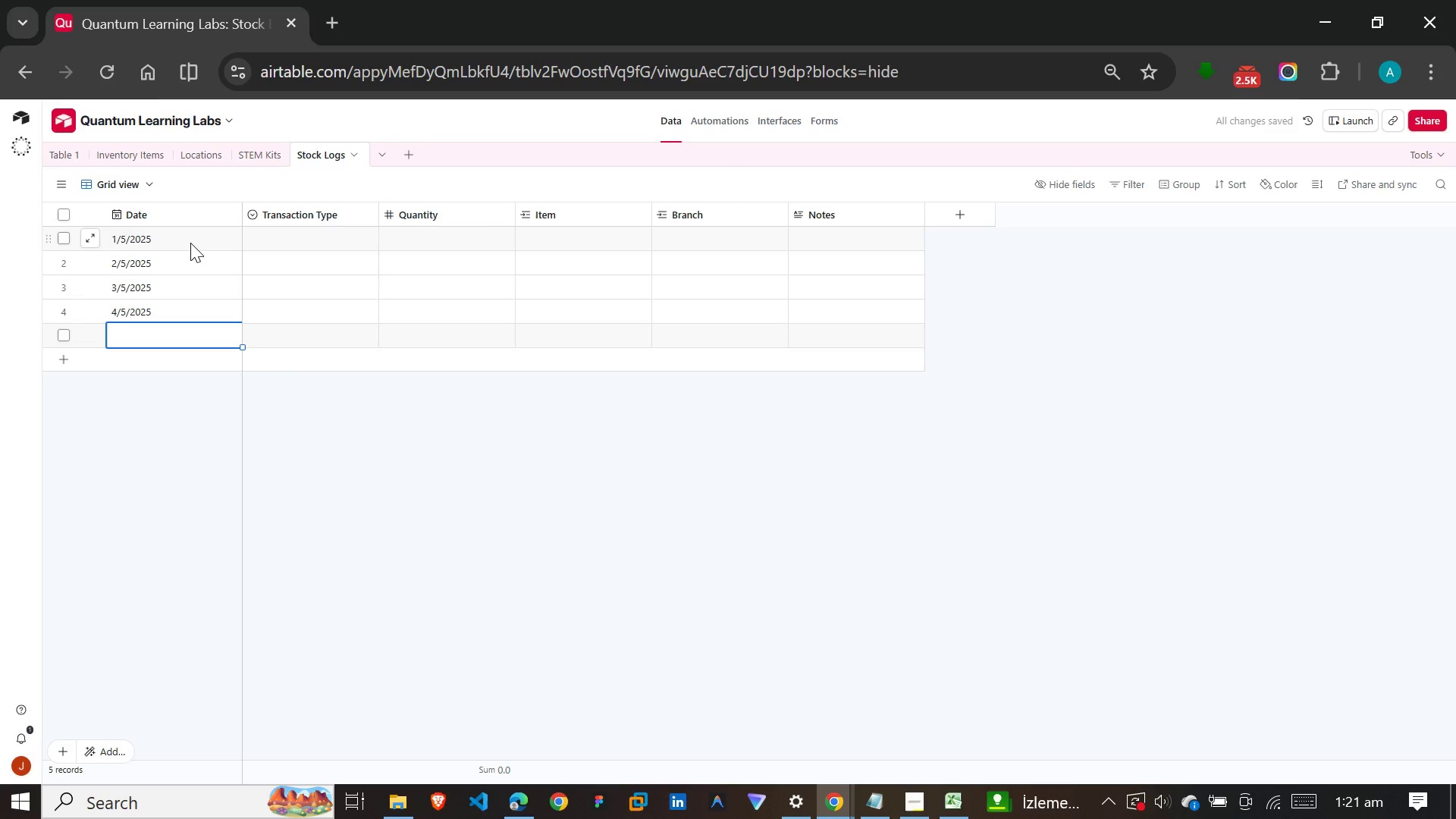 
type(5/5/2025)
 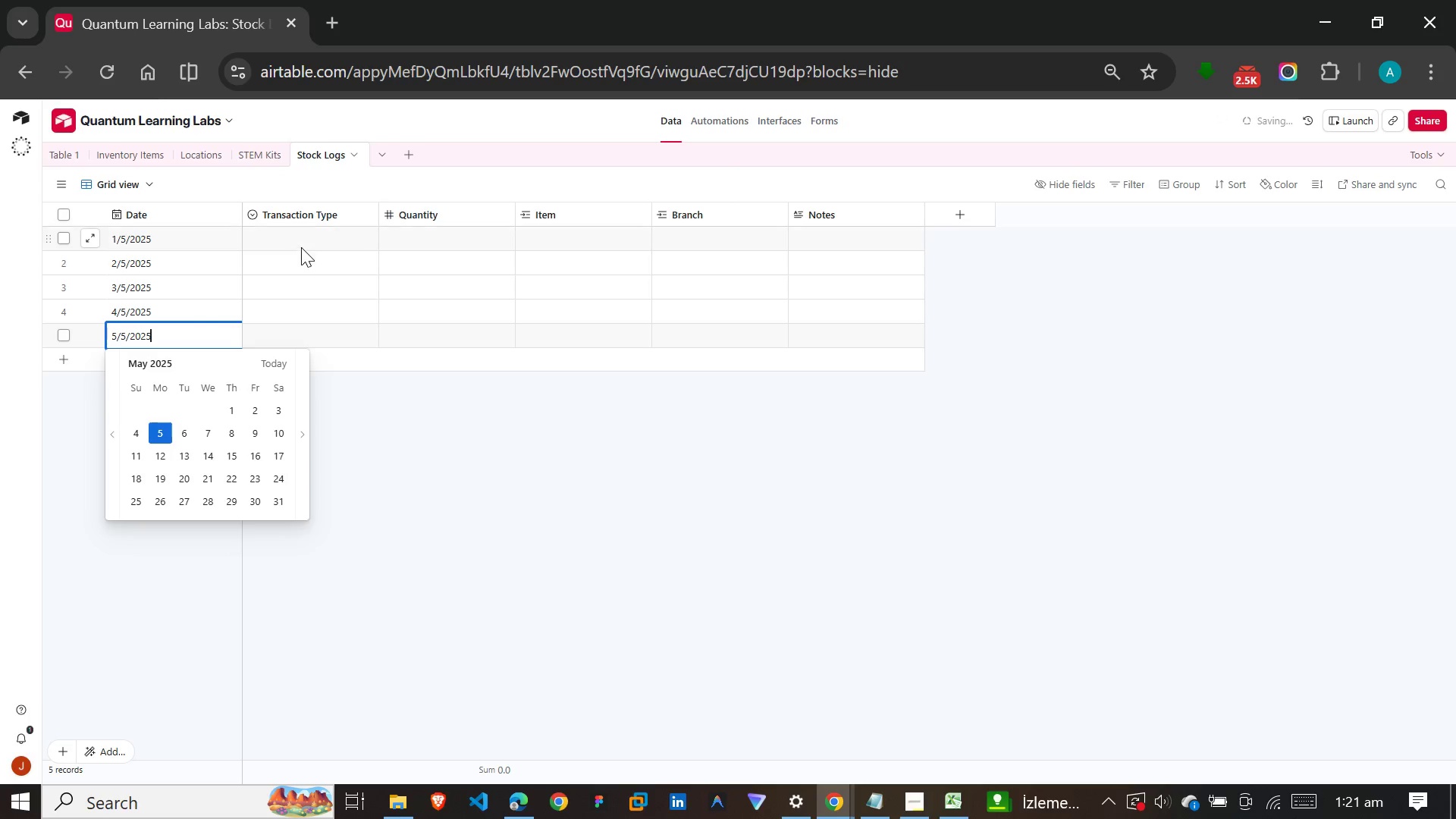 
left_click([301, 240])
 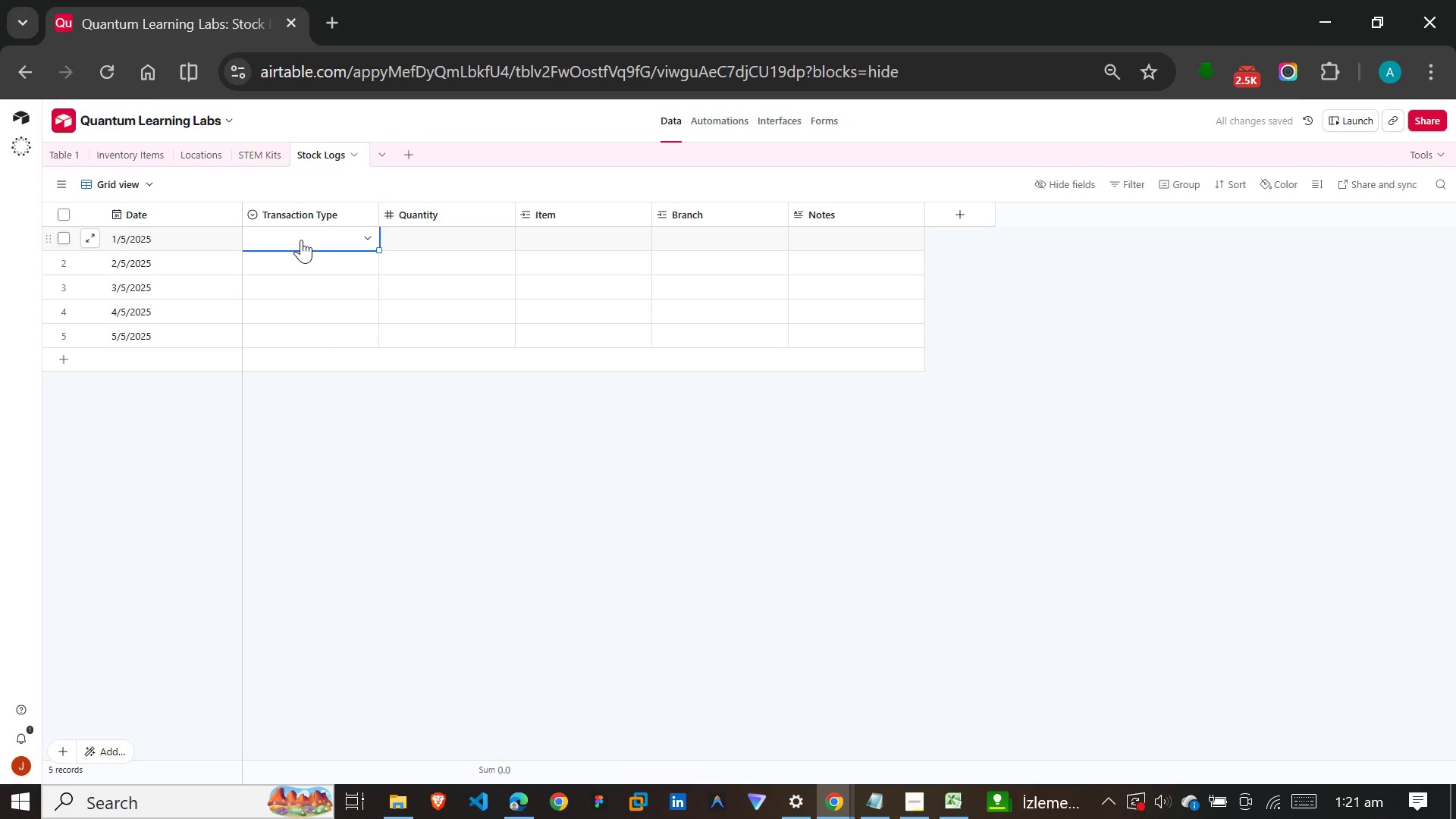 
left_click([301, 240])
 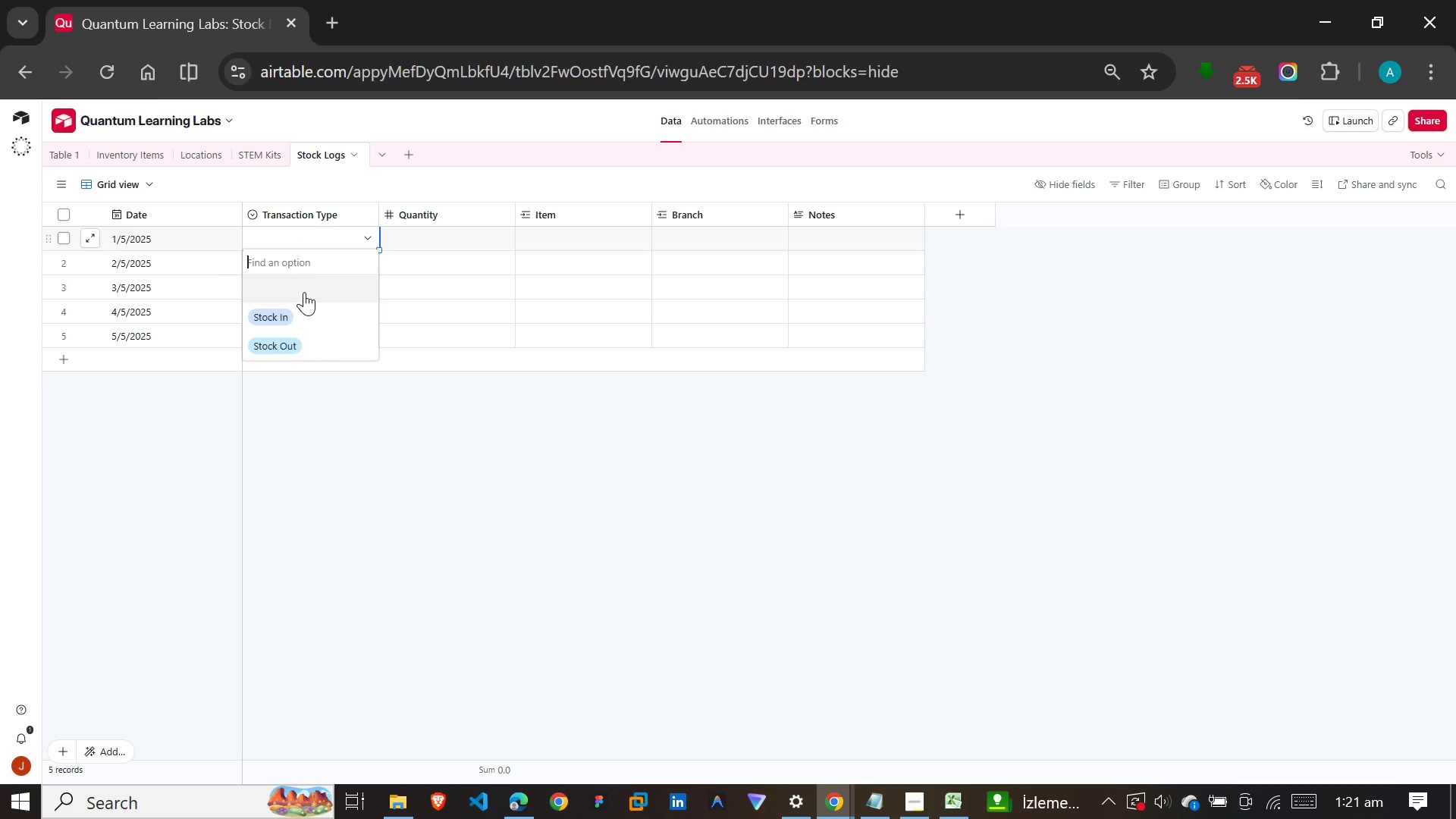 
left_click([287, 337])
 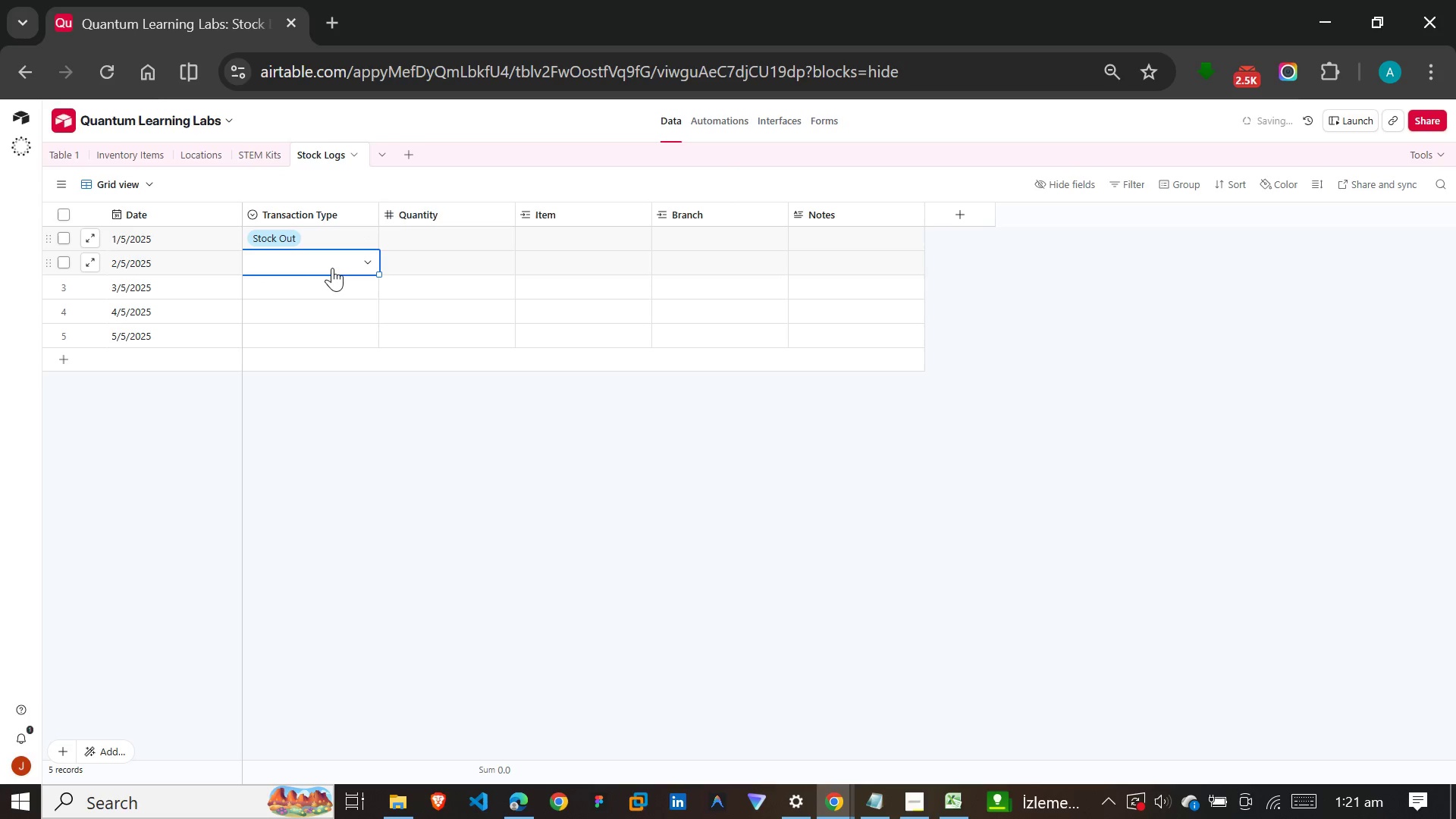 
double_click([332, 268])
 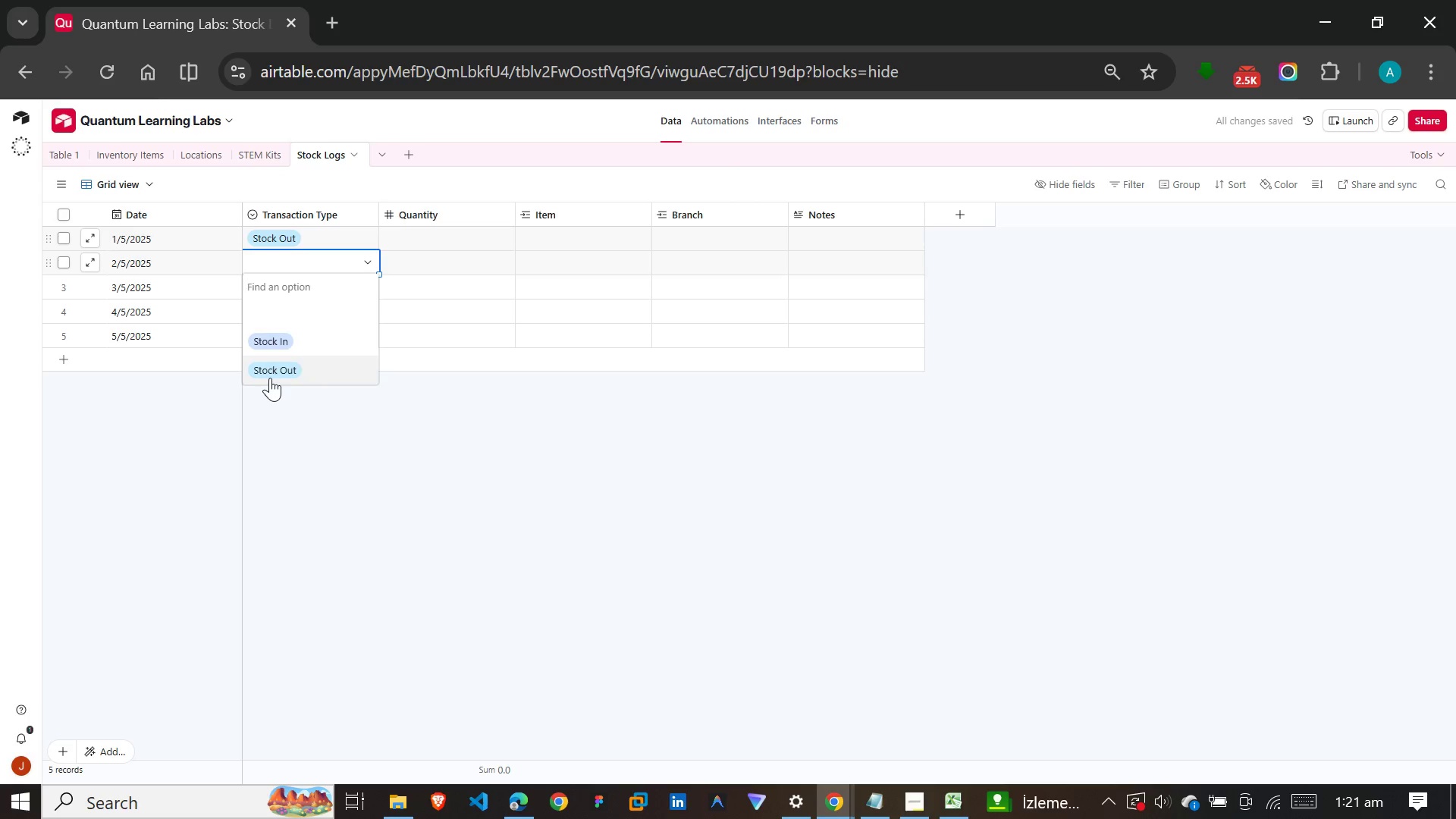 
left_click([277, 363])
 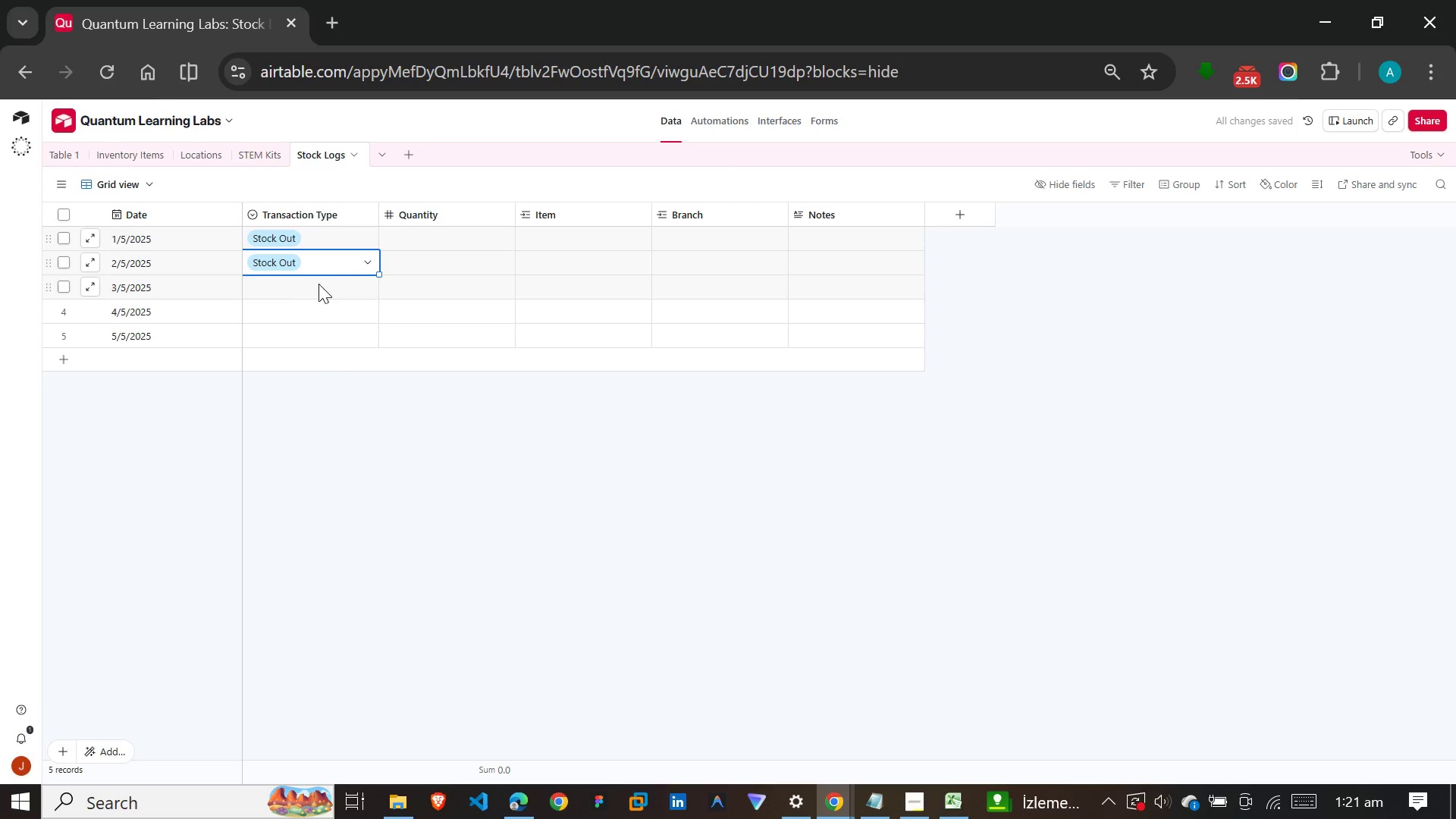 
double_click([318, 284])
 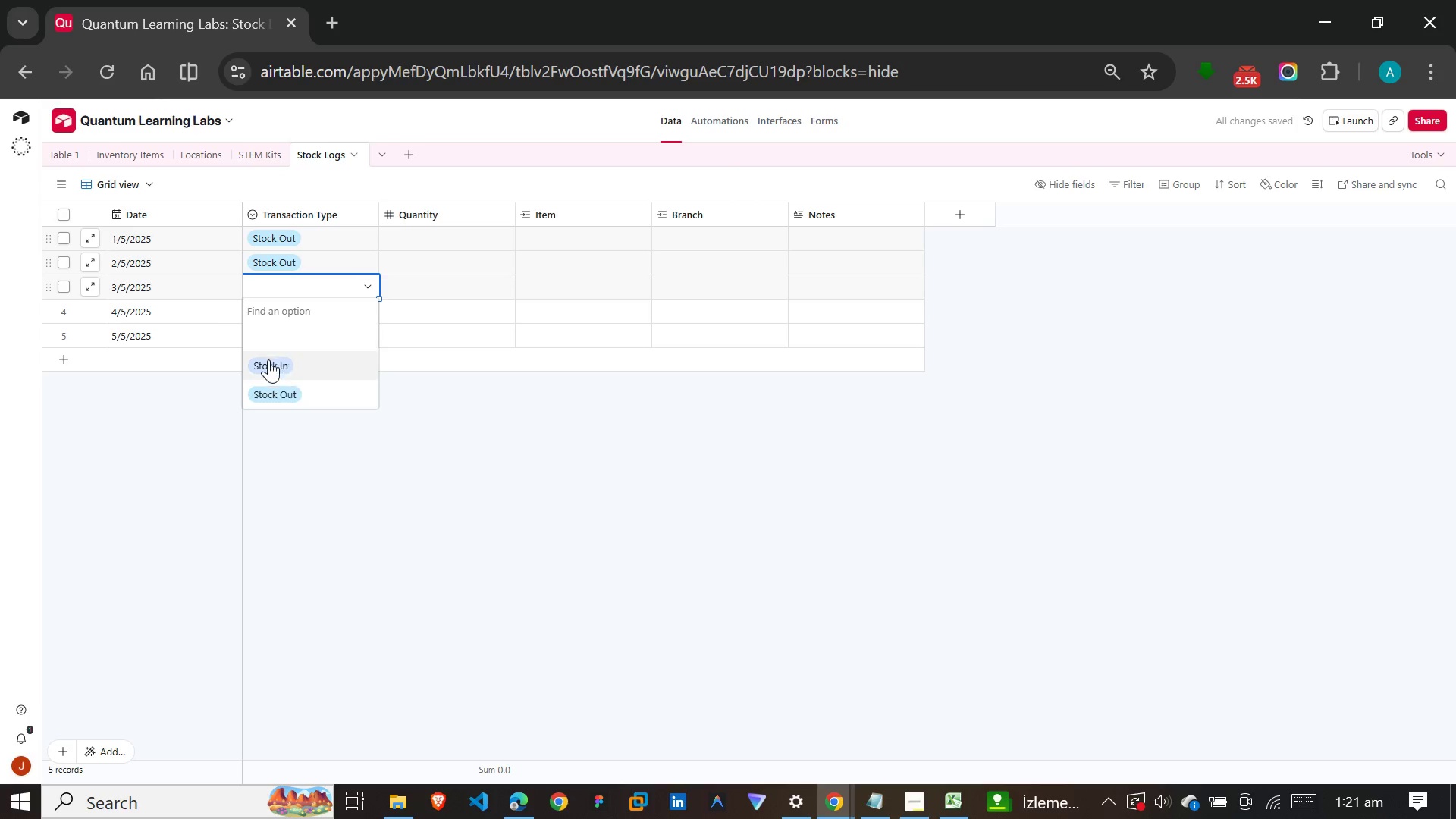 
left_click([265, 364])
 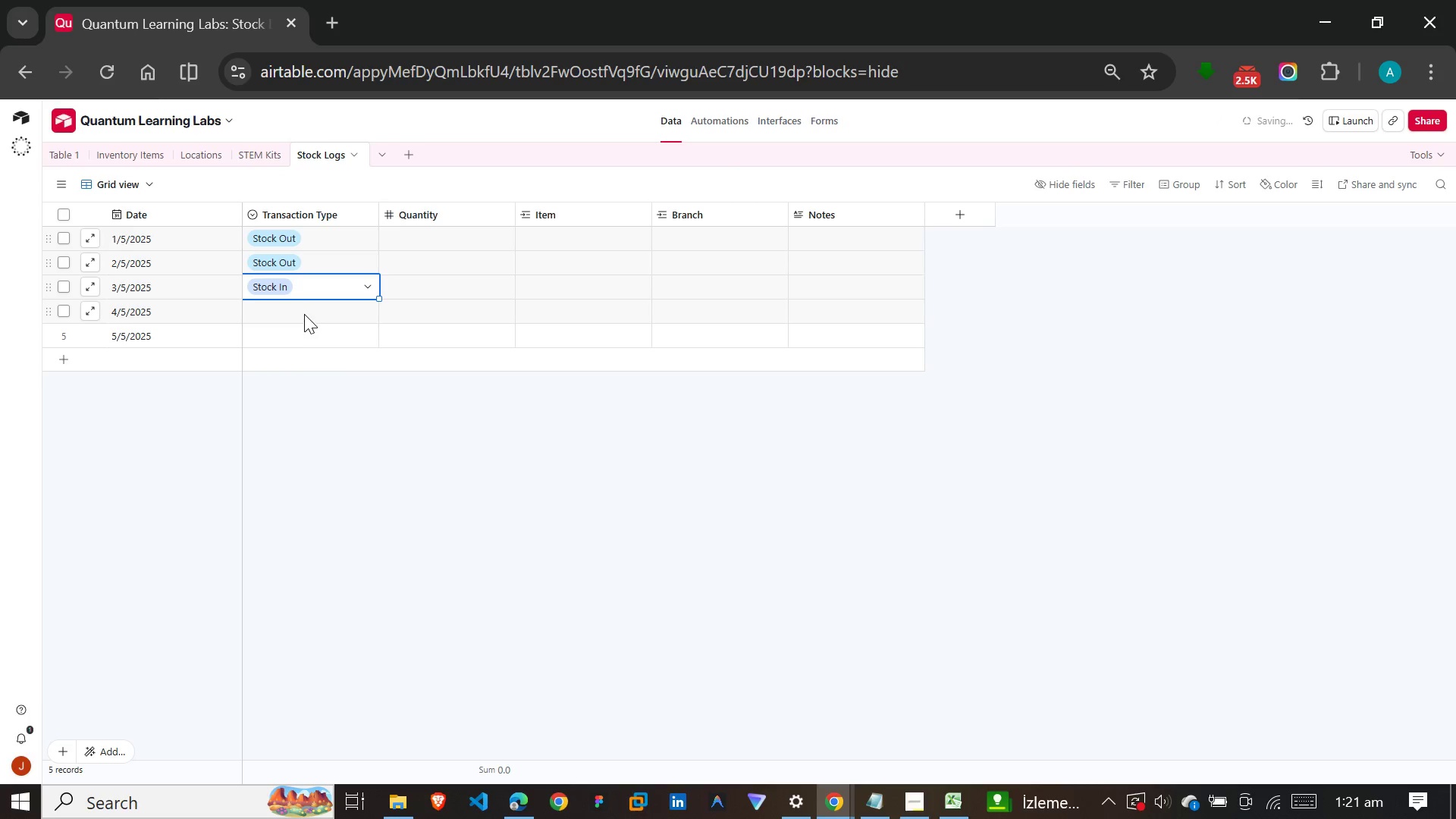 
double_click([304, 314])
 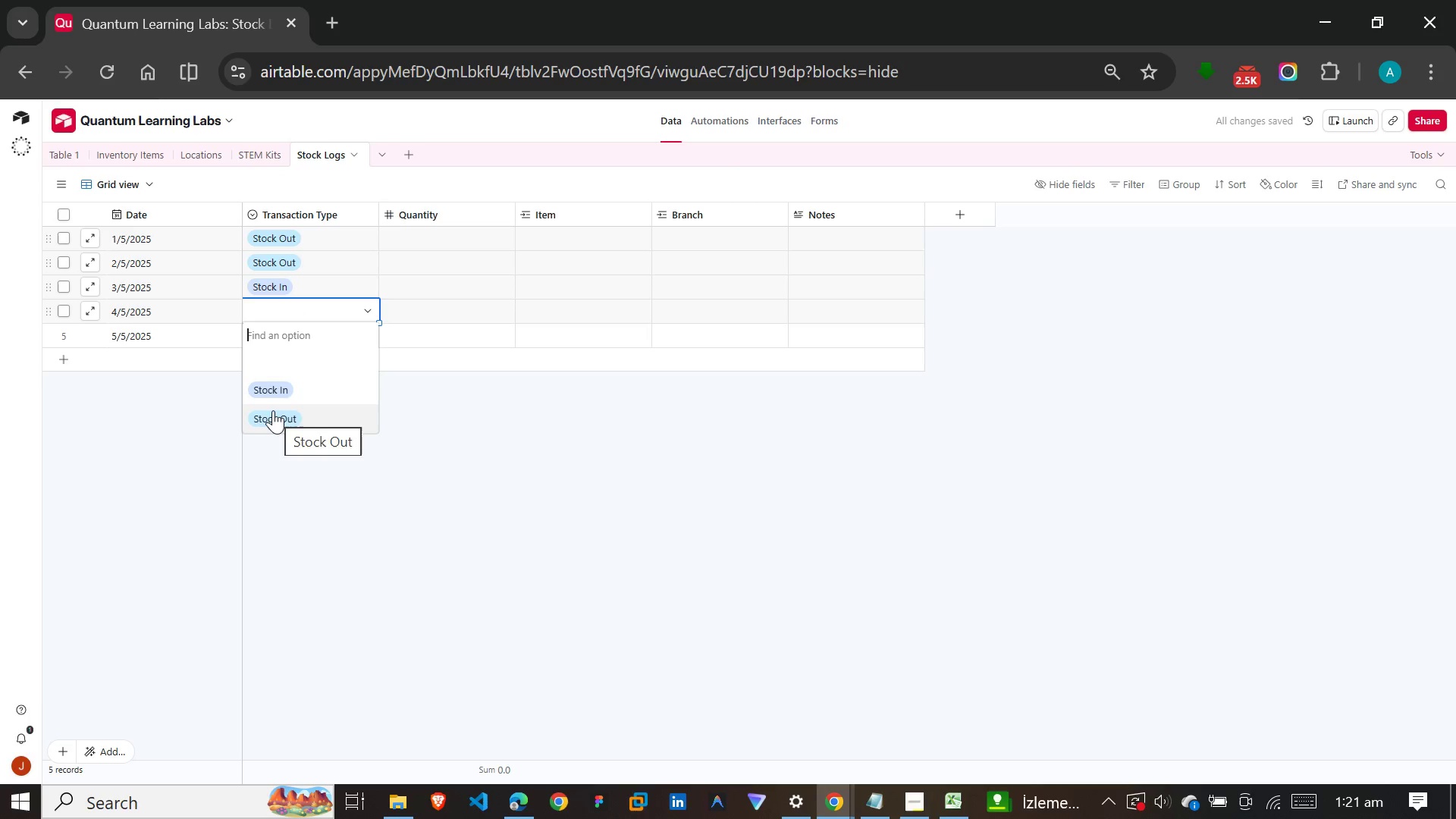 
left_click([273, 410])
 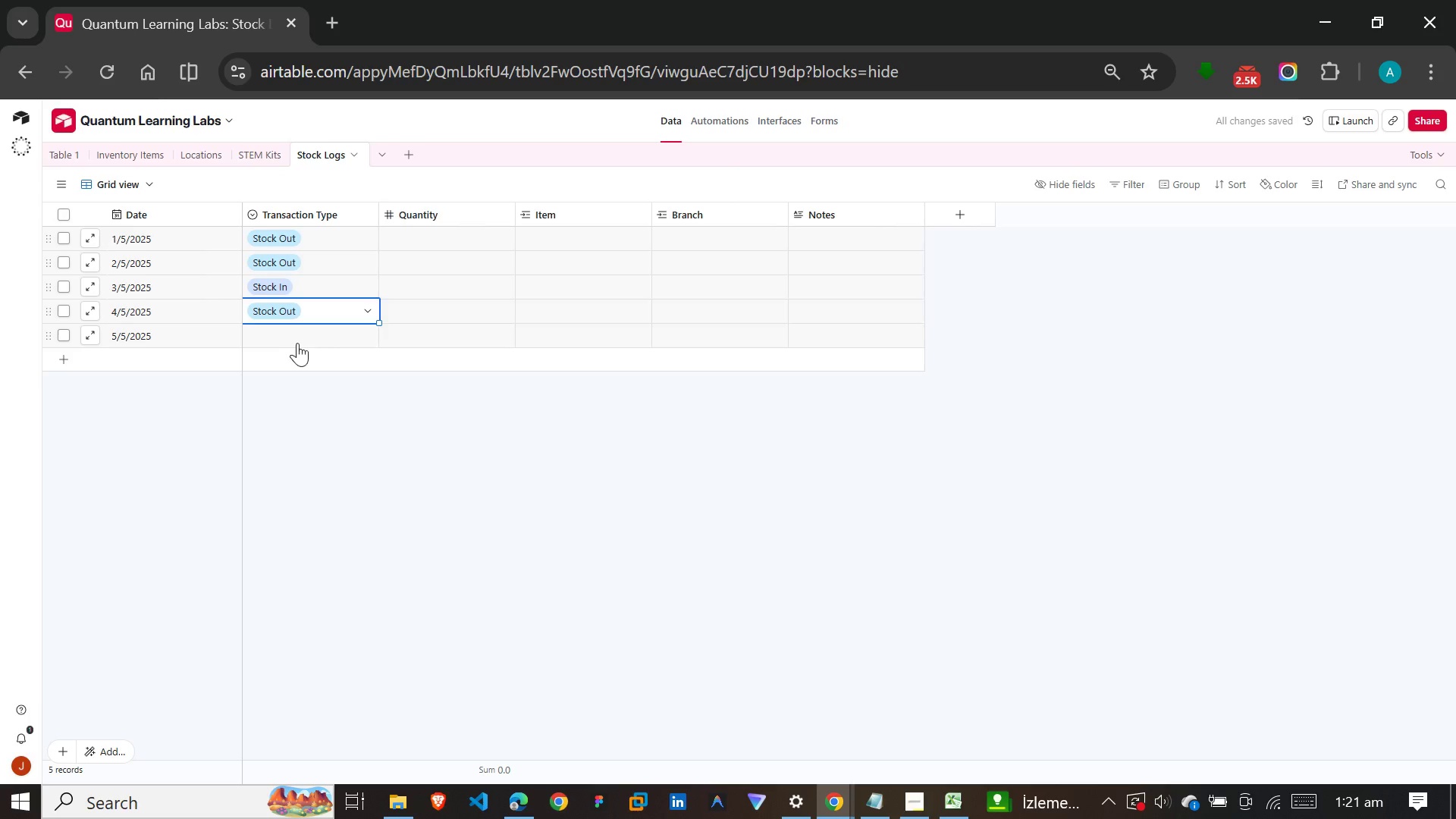 
double_click([297, 343])
 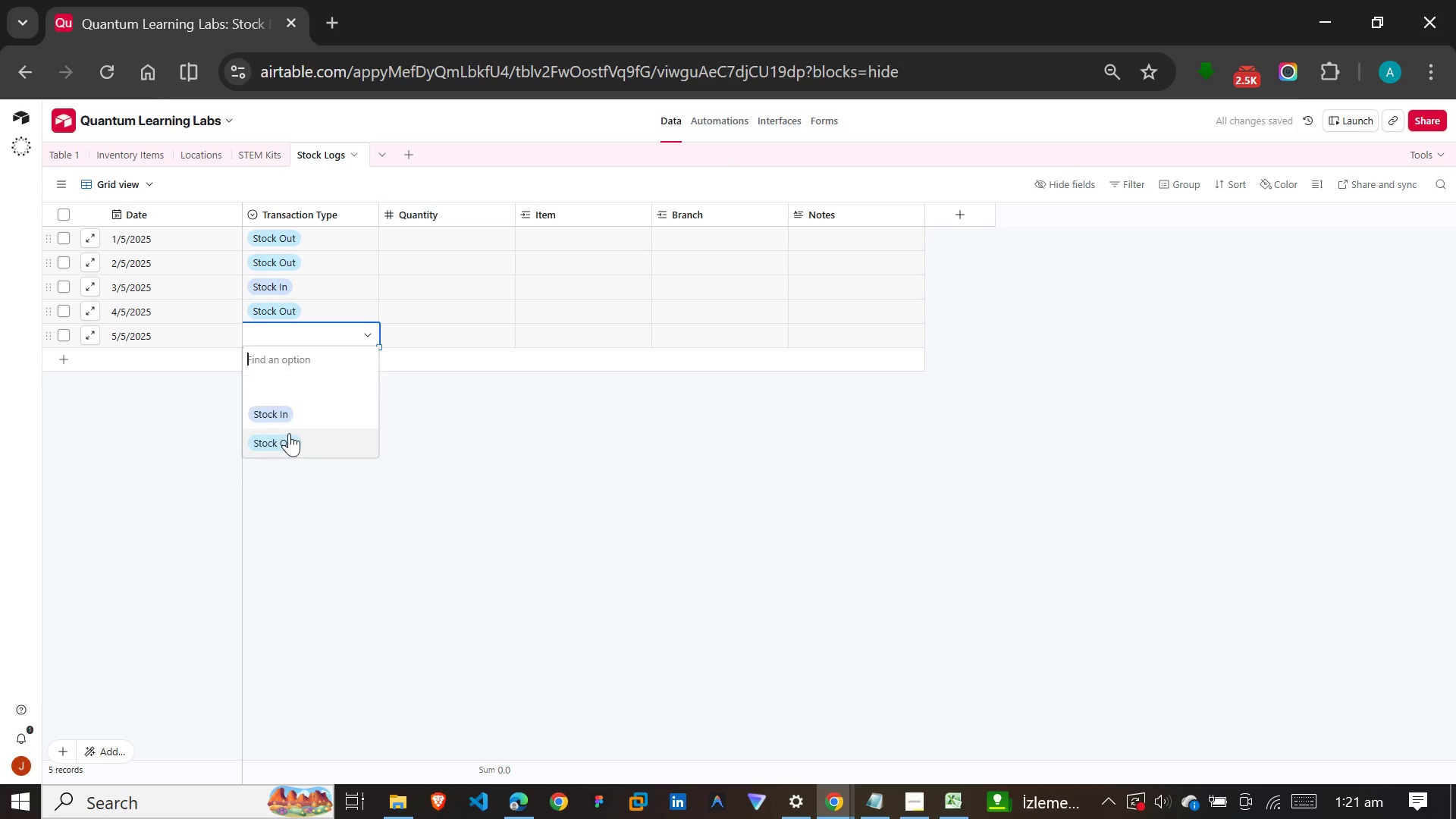 
left_click([287, 435])
 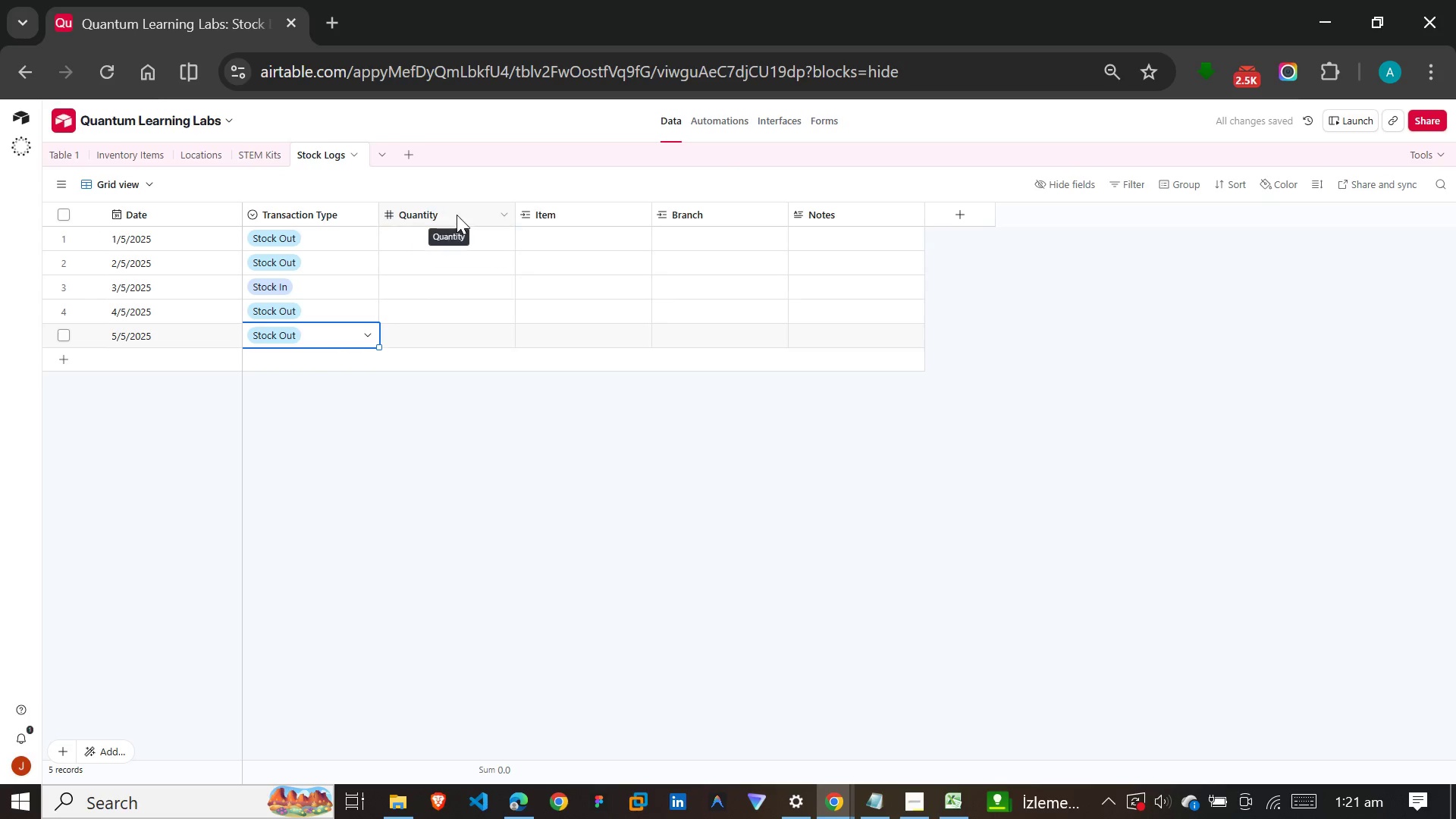 
left_click([460, 238])
 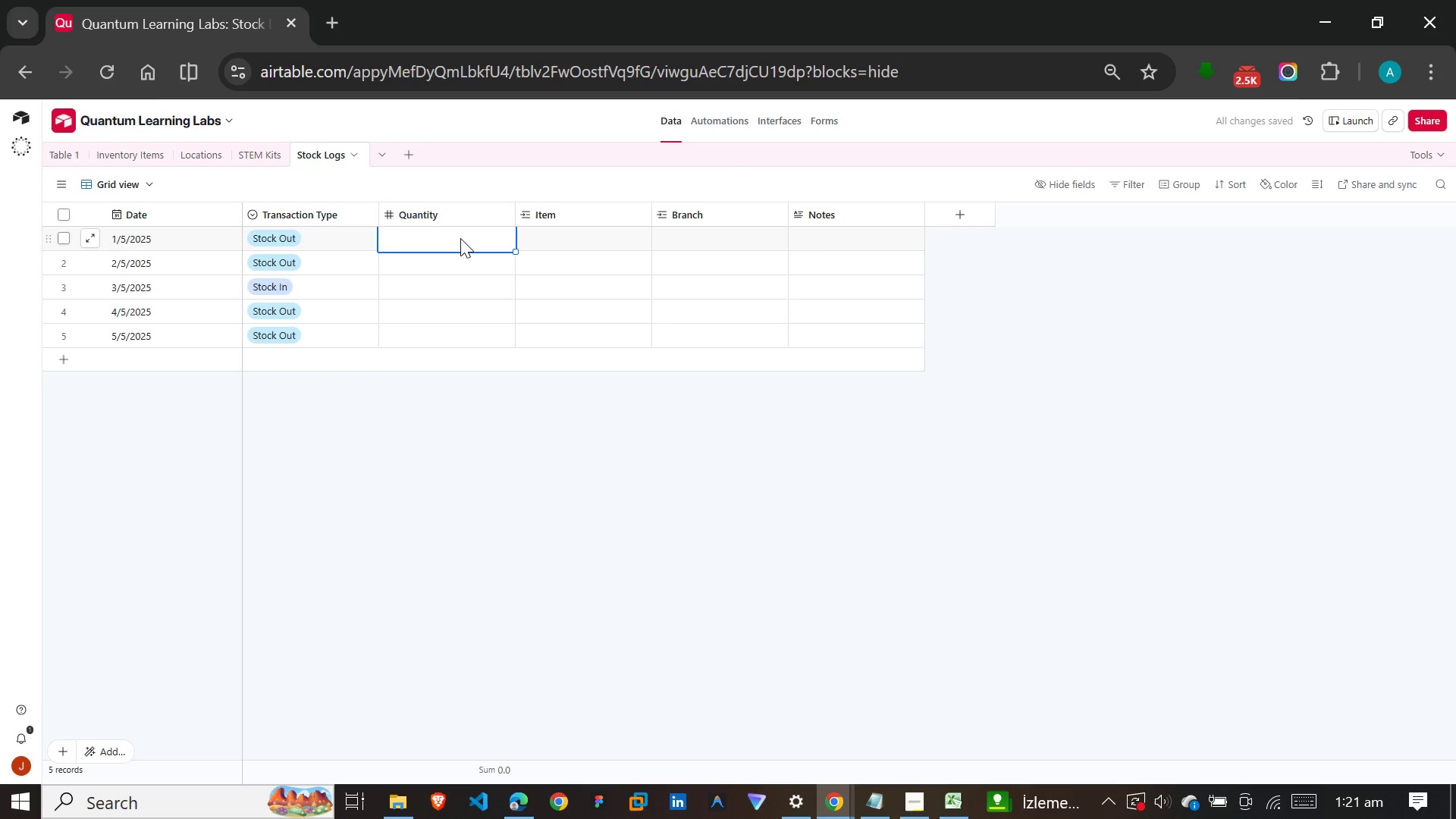 
key(2)
 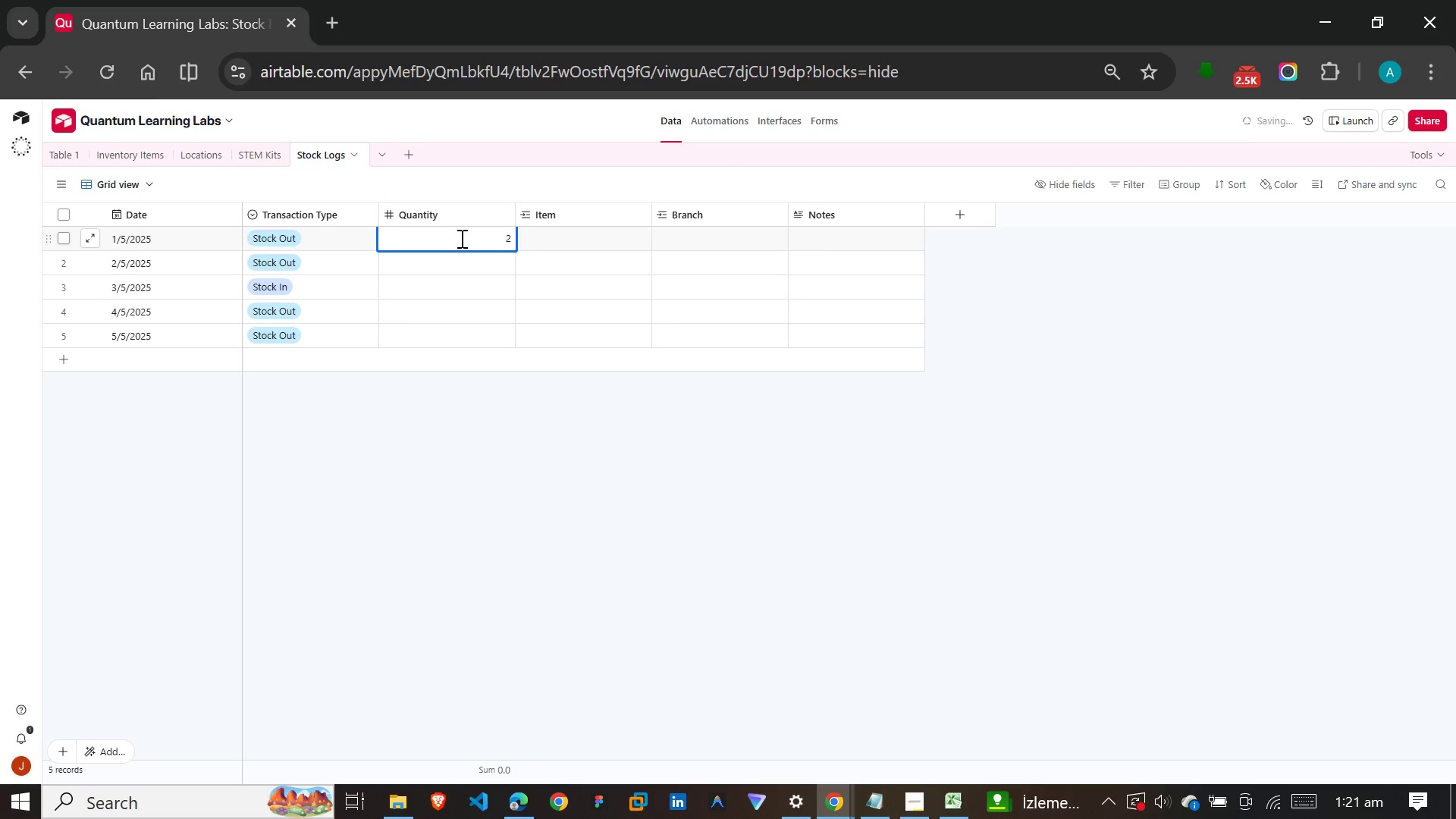 
key(Enter)
 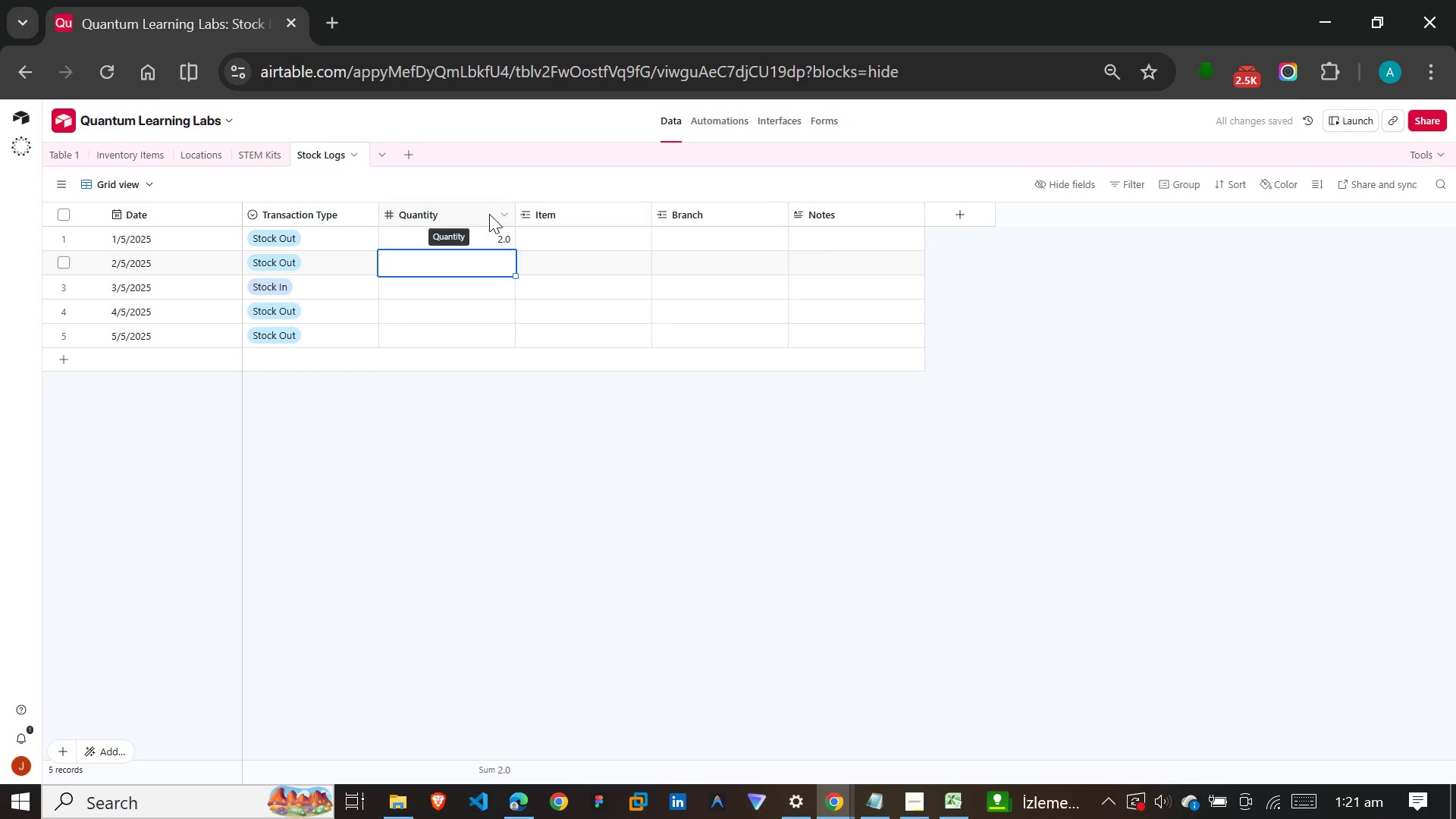 
double_click([489, 215])
 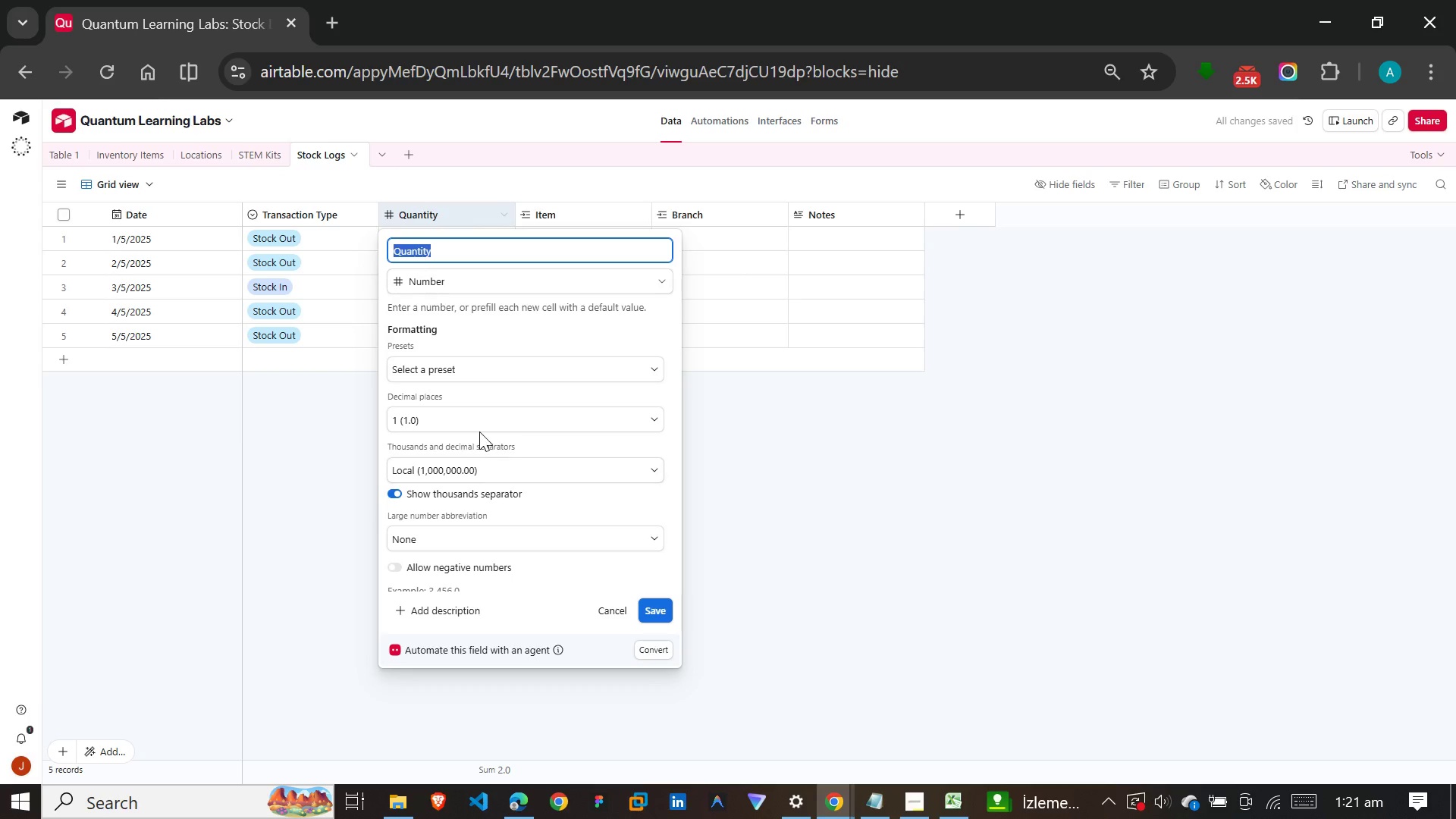 
left_click([485, 416])
 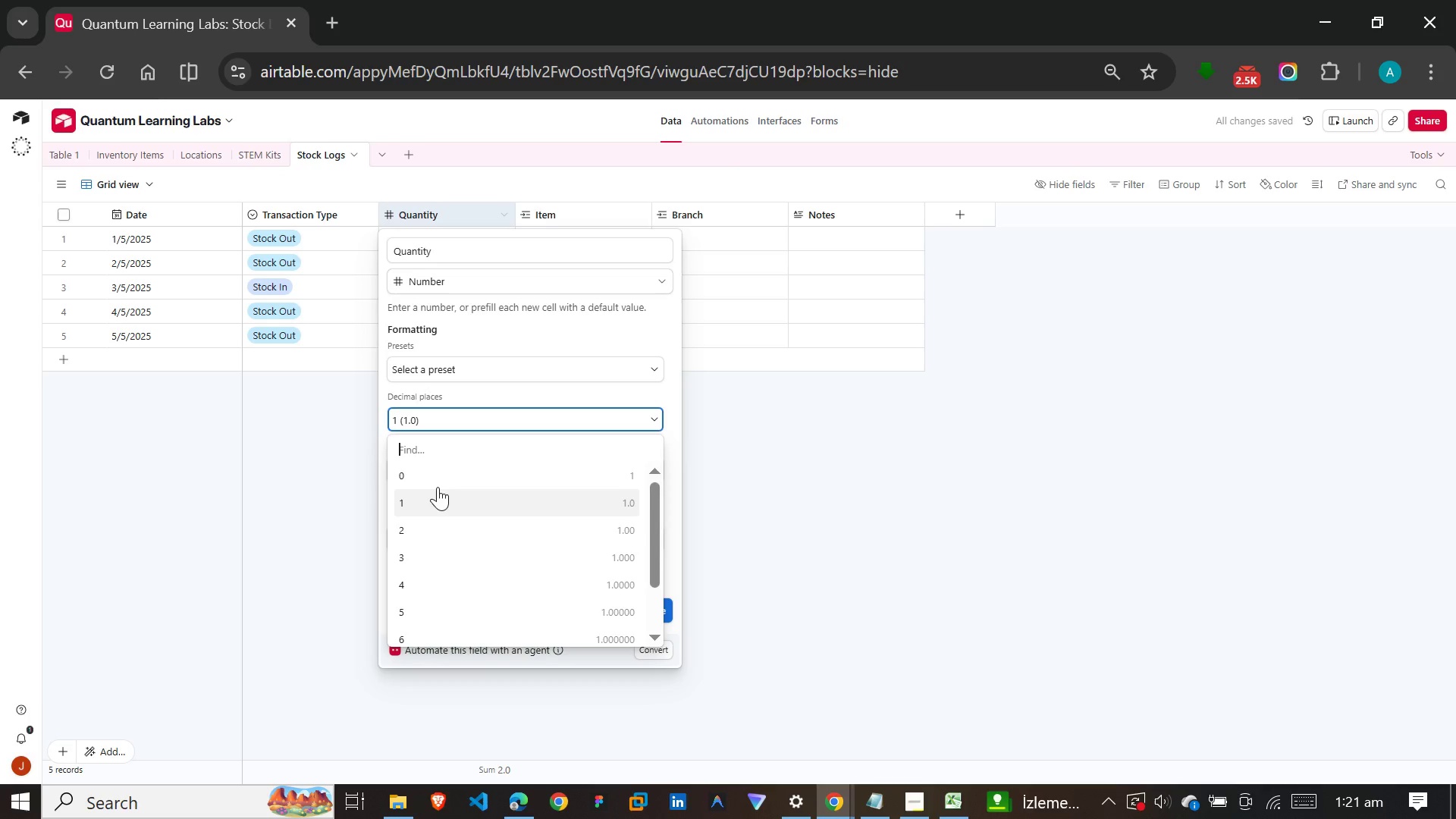 
left_click([441, 479])
 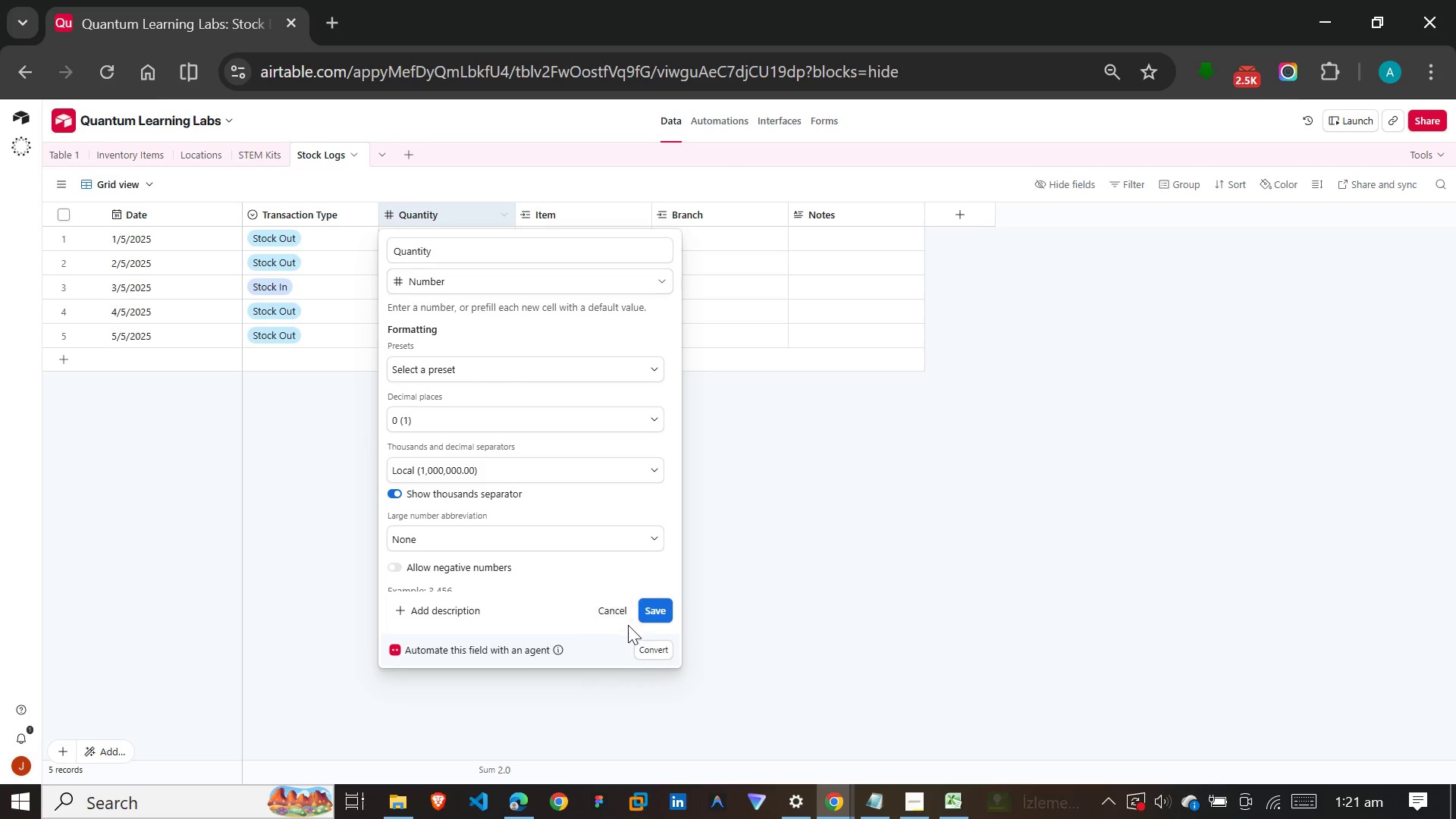 
left_click([651, 604])
 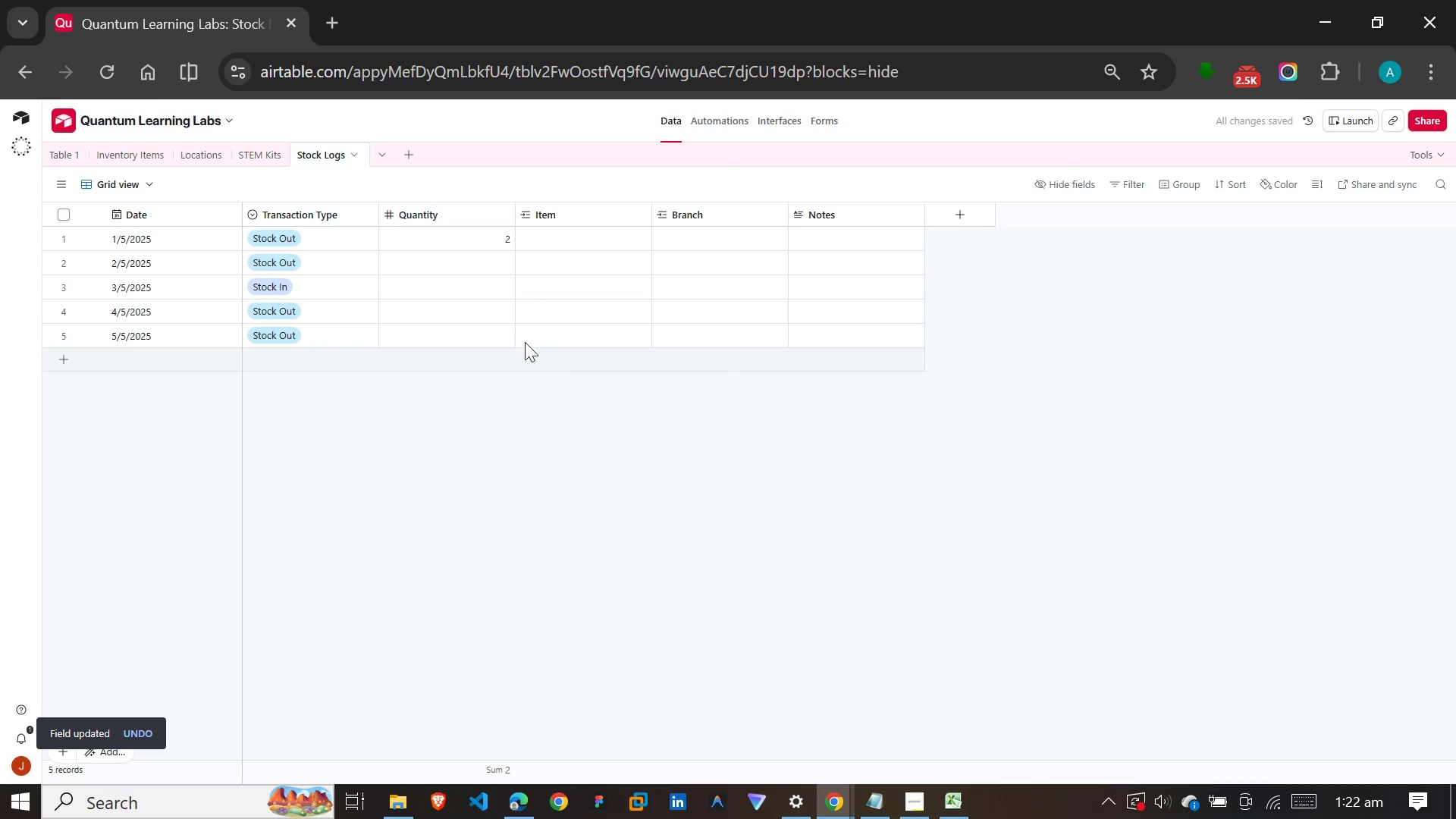 
left_click([475, 268])
 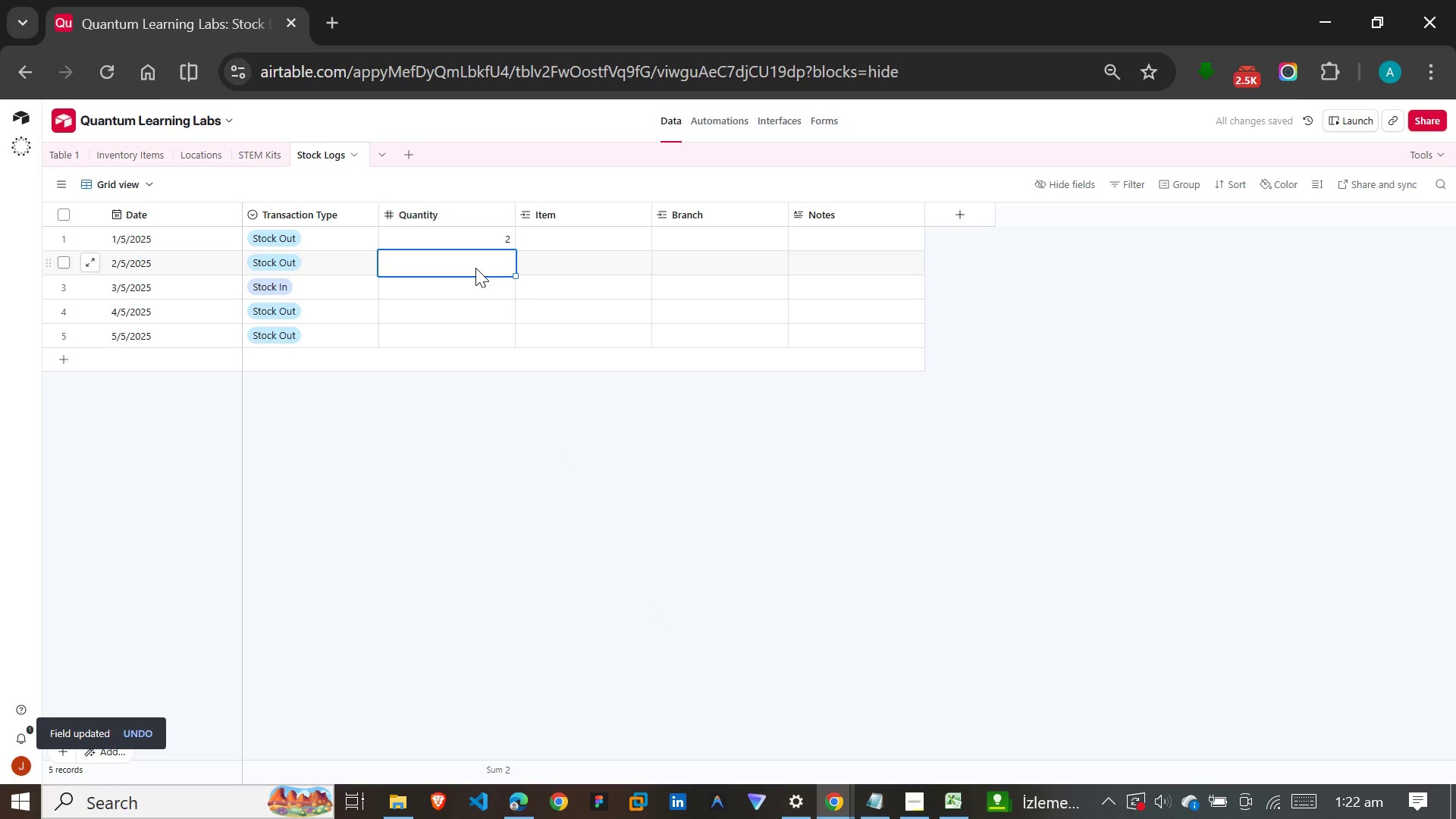 
key(1)
 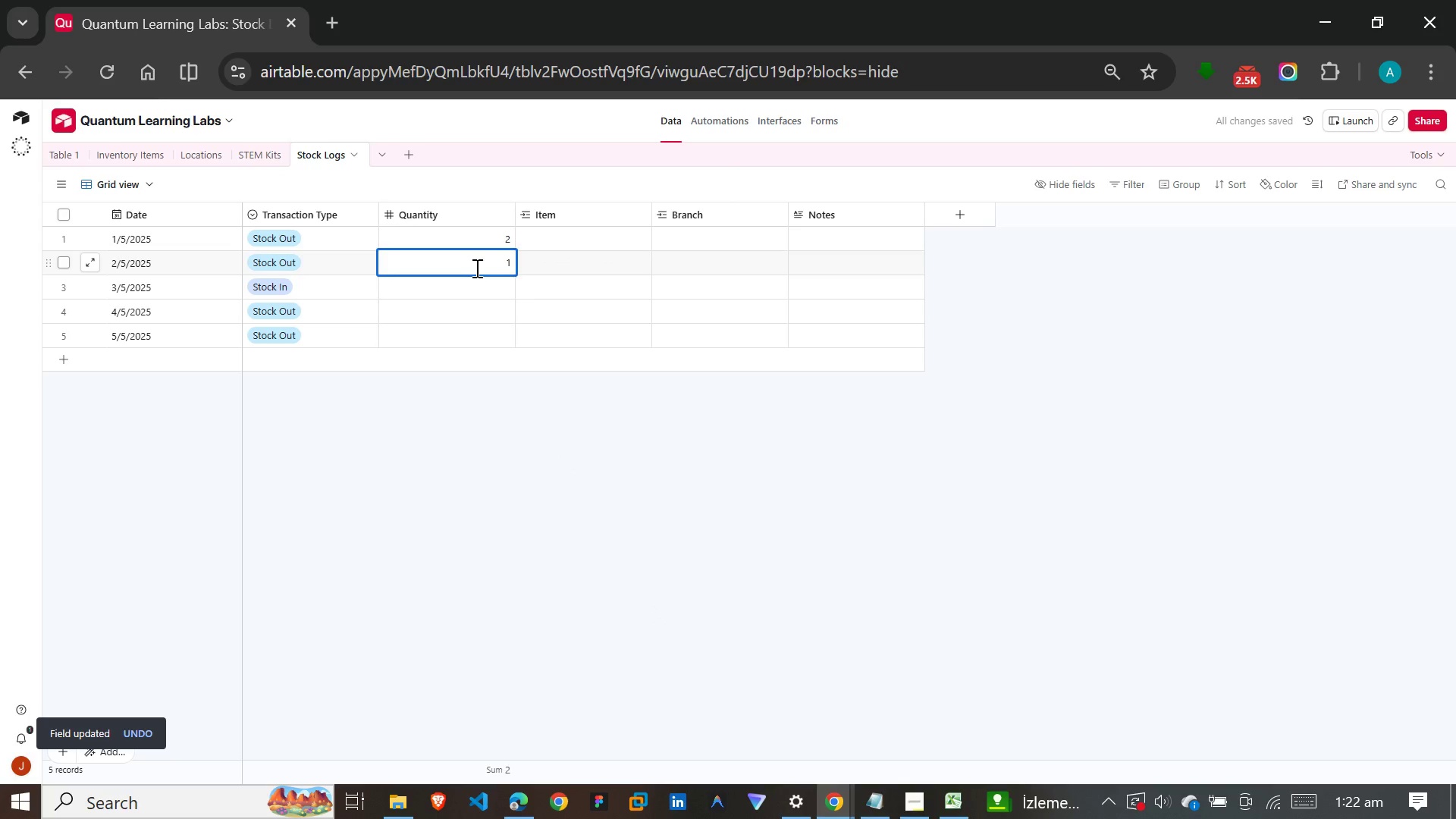 
key(Enter)
 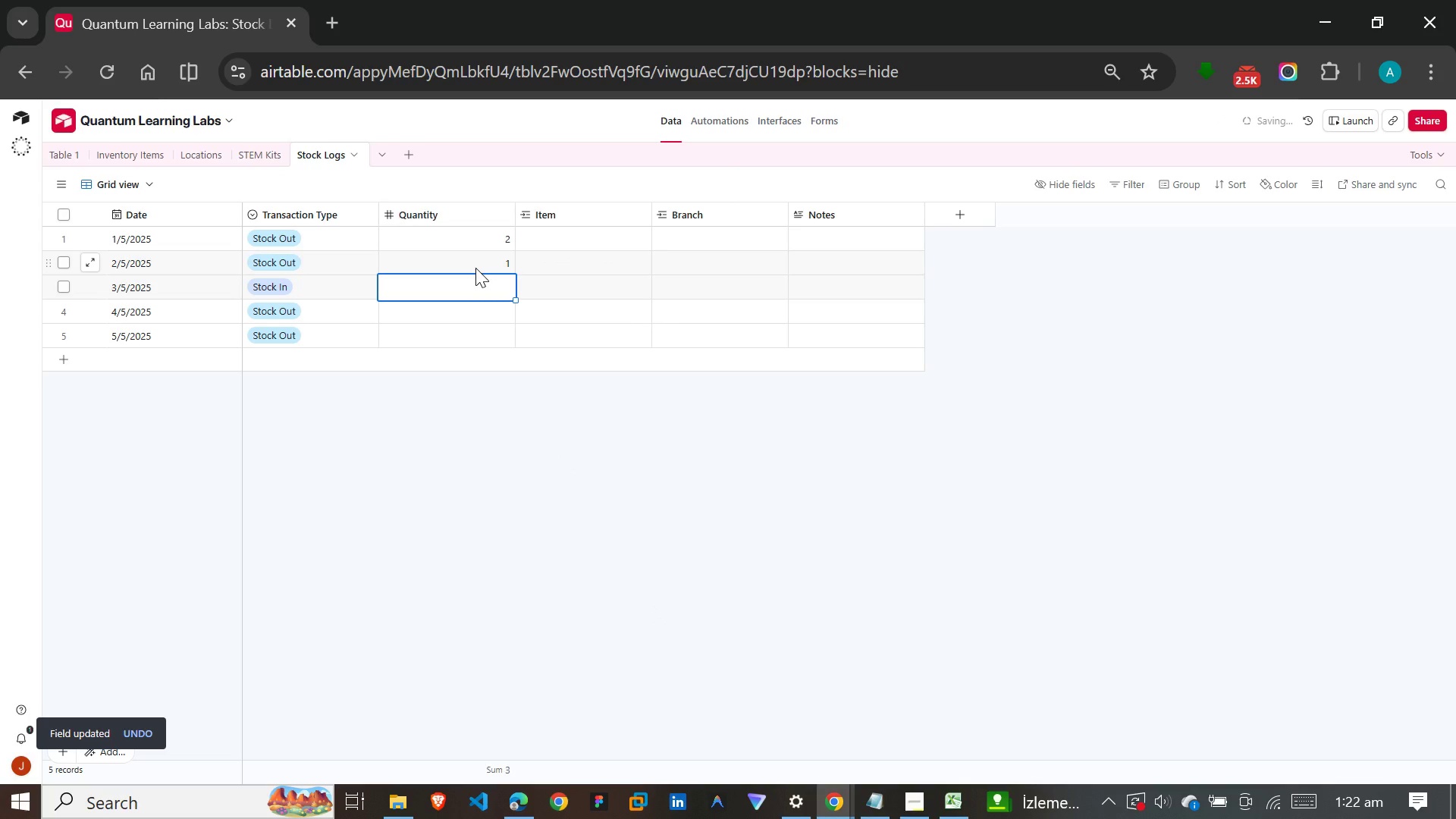 
type(20)
 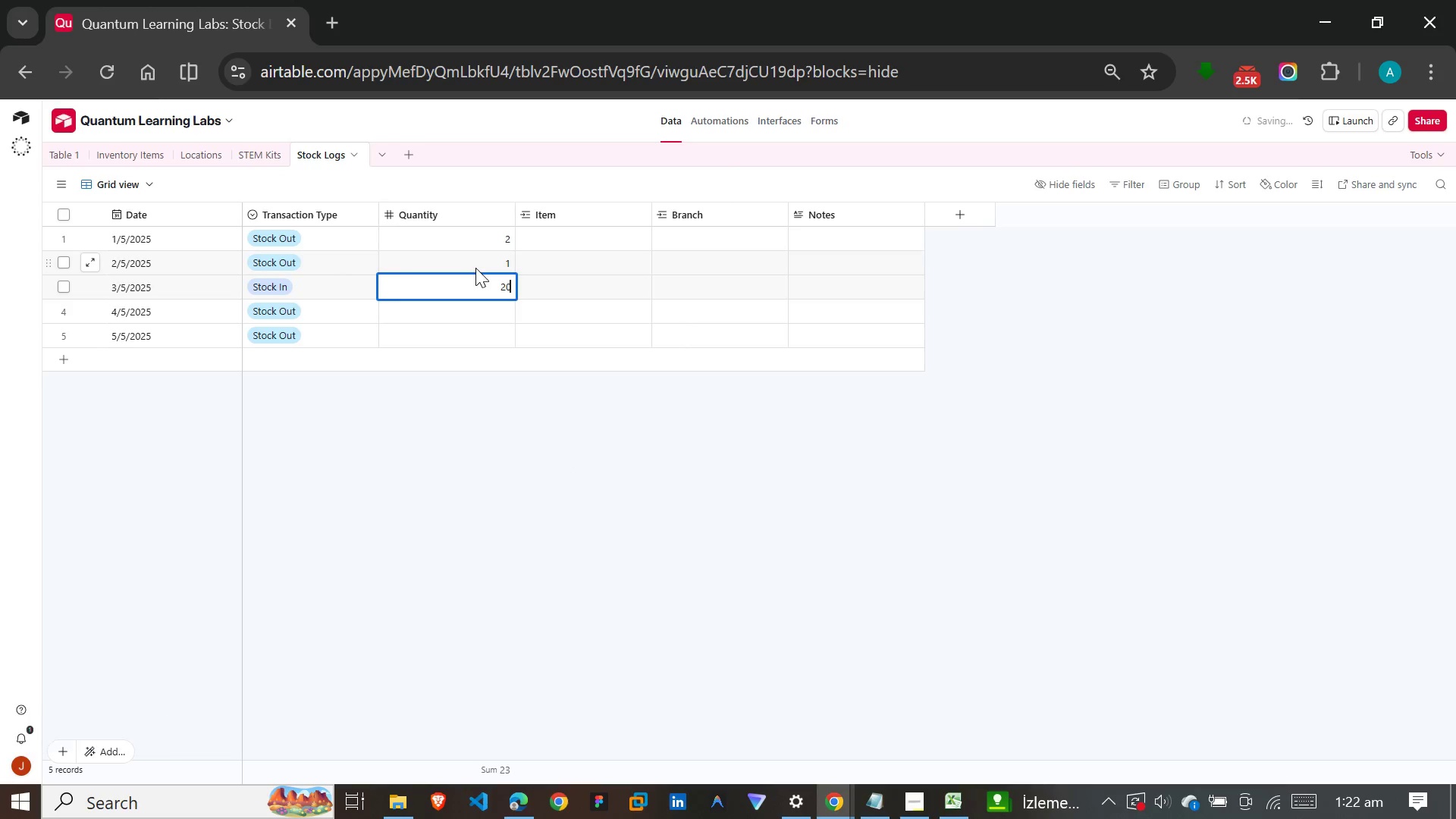 
key(Enter)
 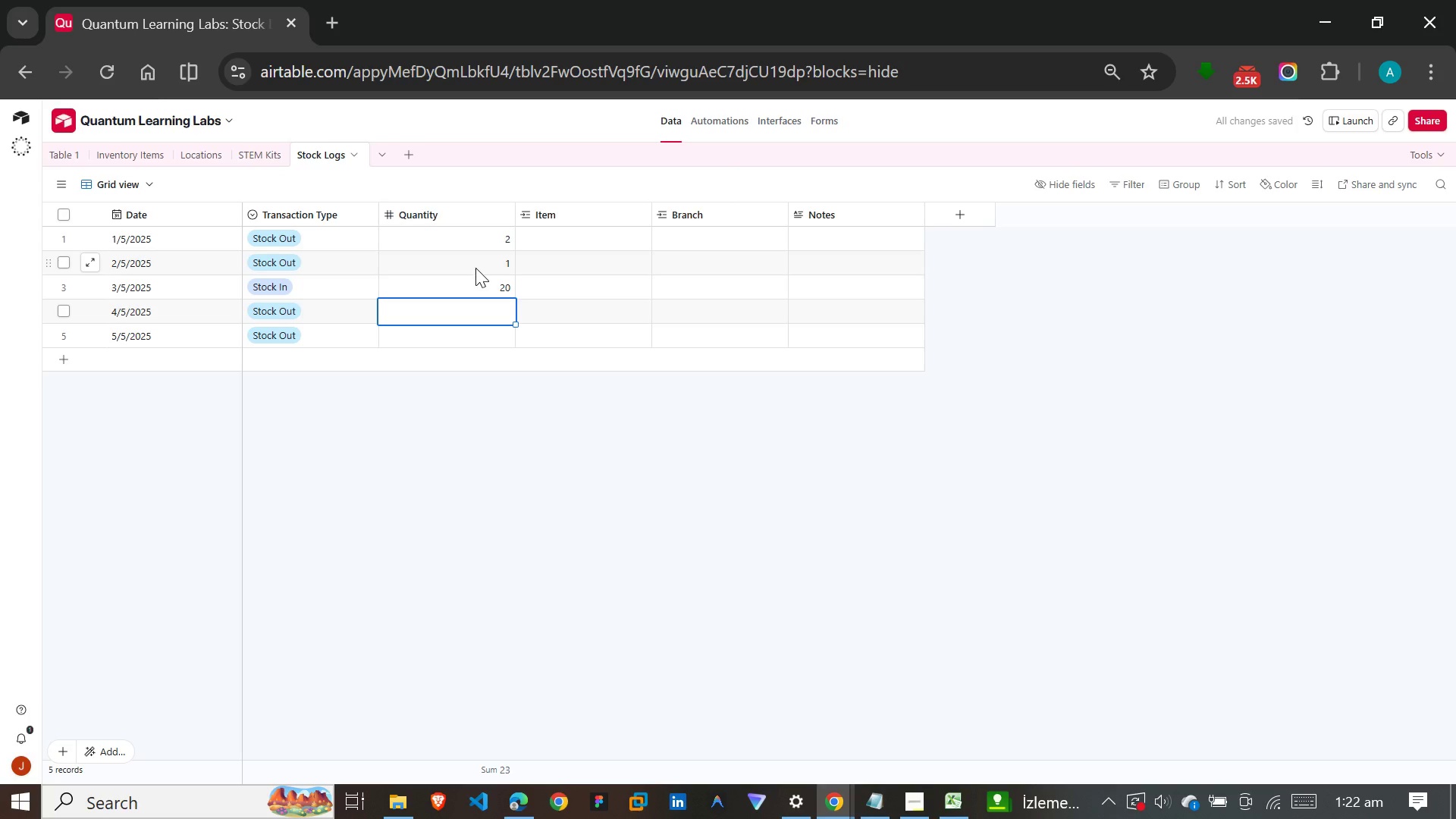 
key(5)
 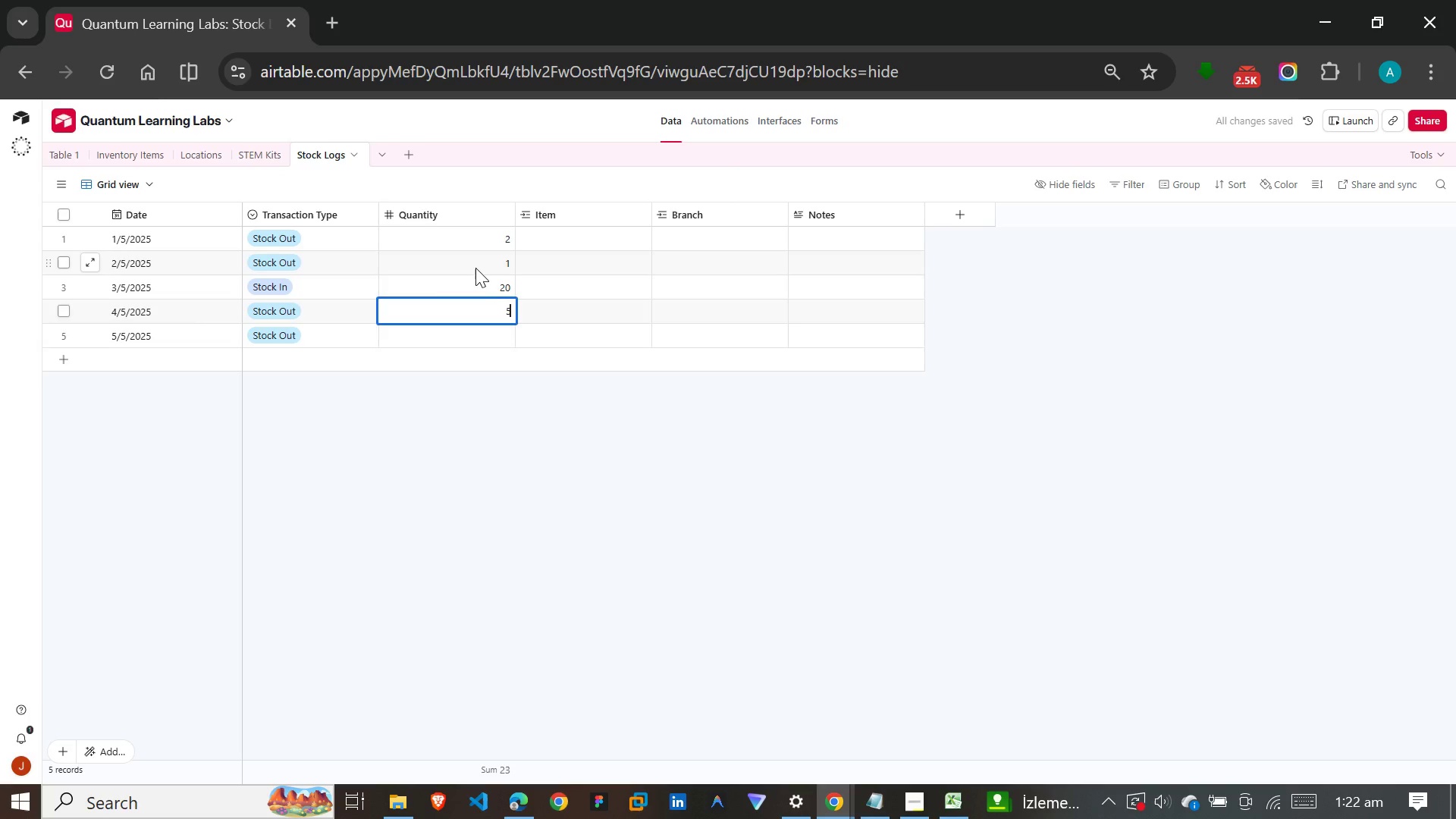 
key(Enter)
 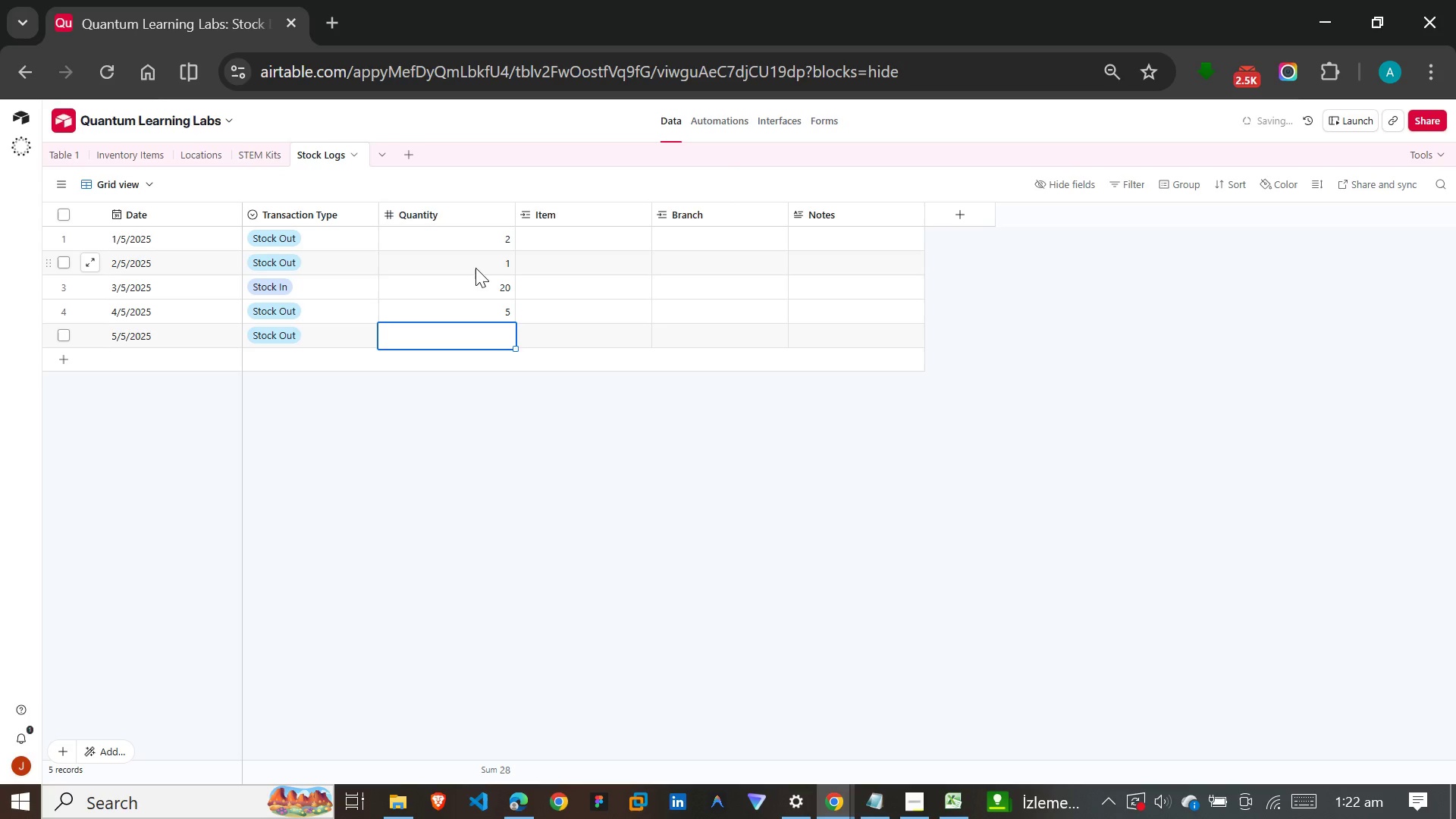 
key(1)
 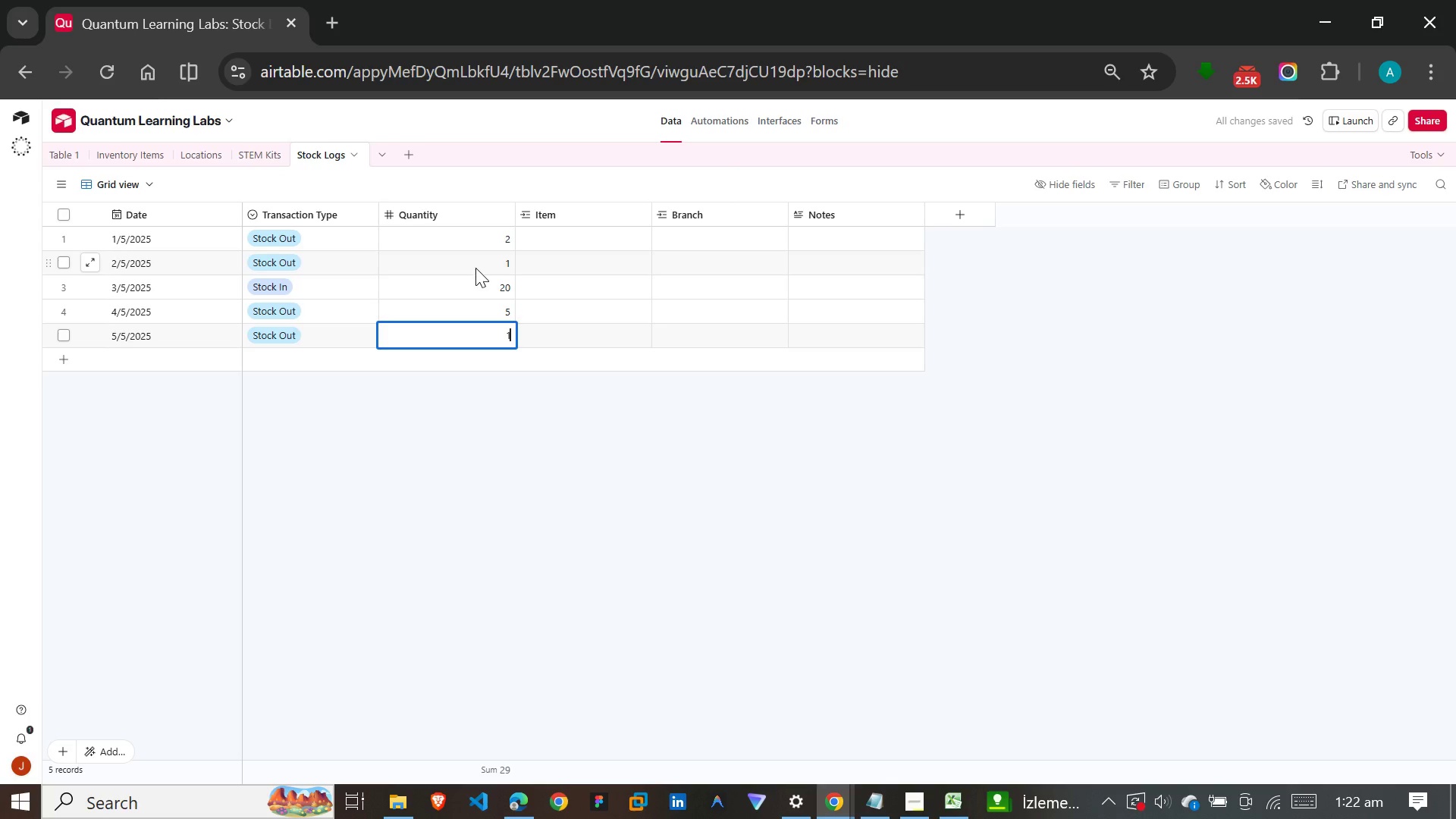 
left_click([558, 242])
 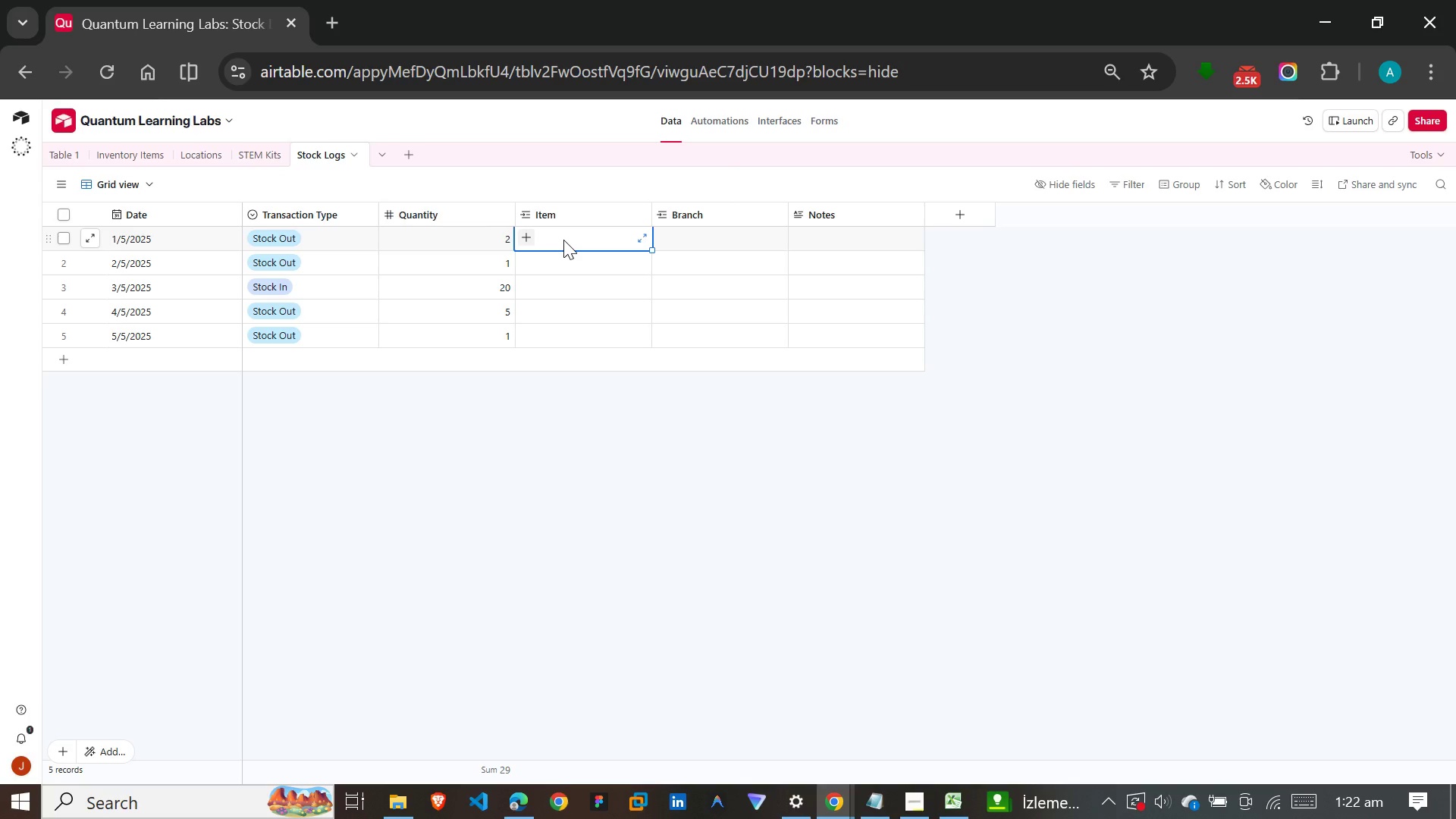 
key(A)
 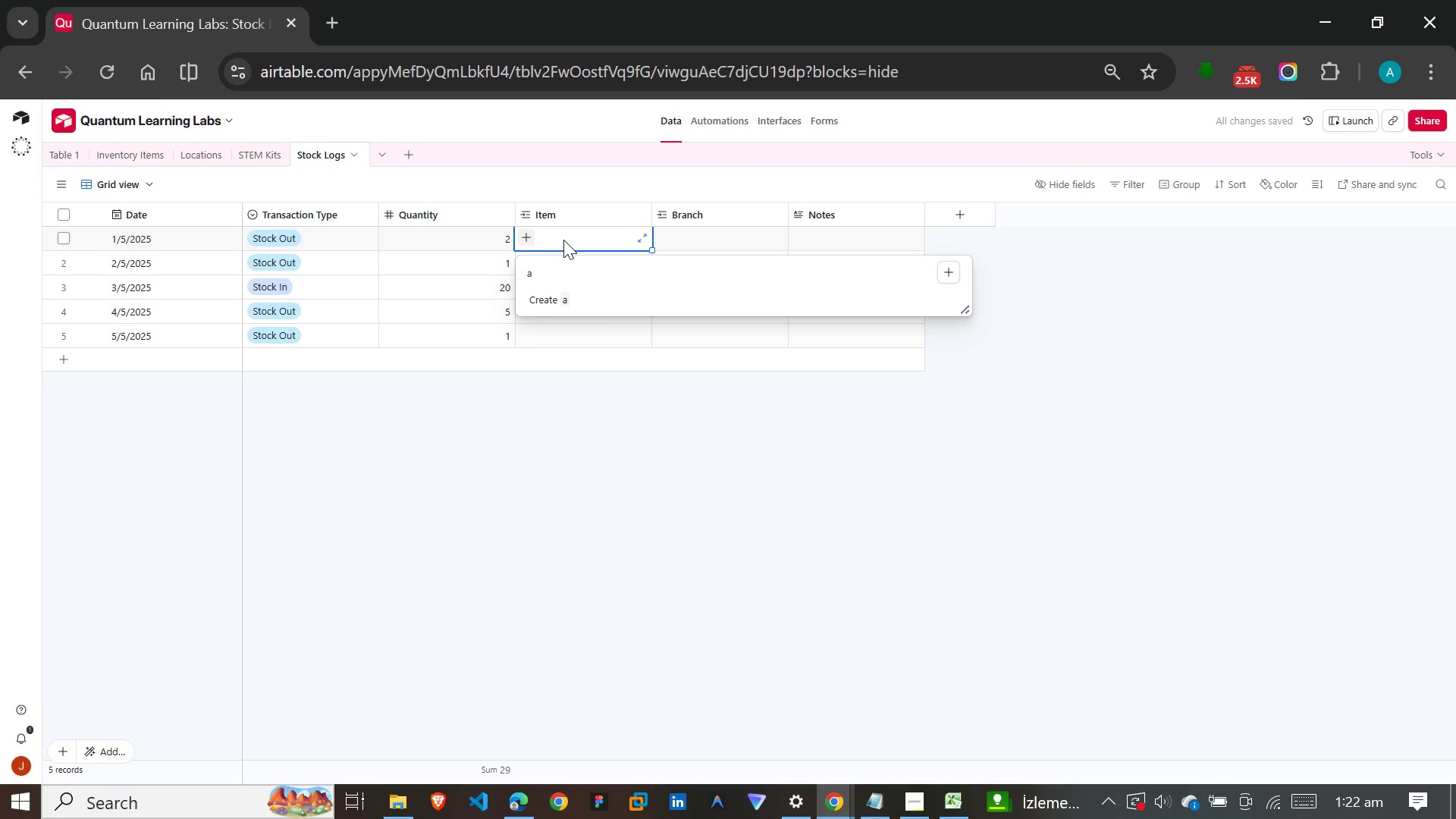 
key(R)
 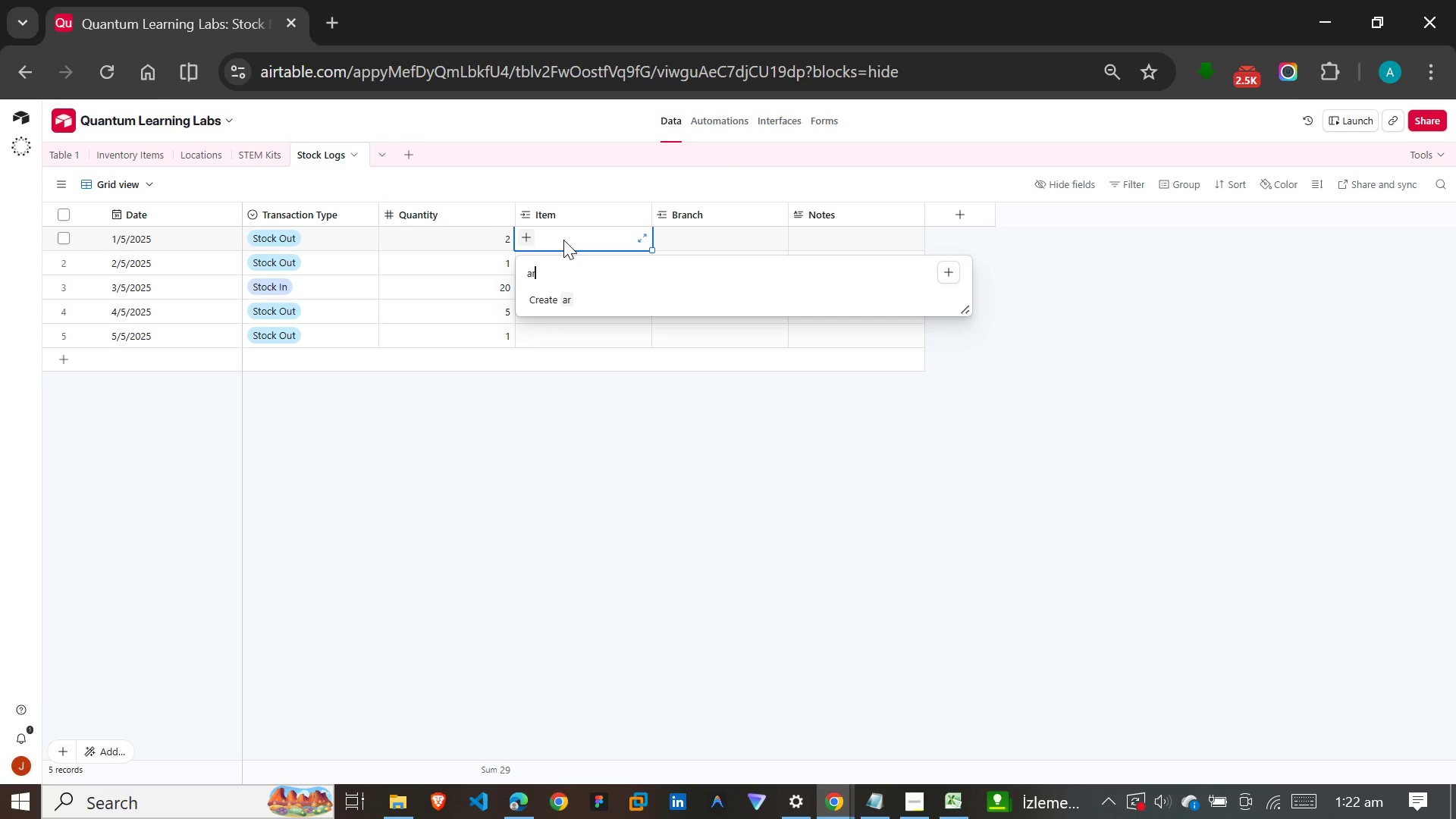 
wait(5.72)
 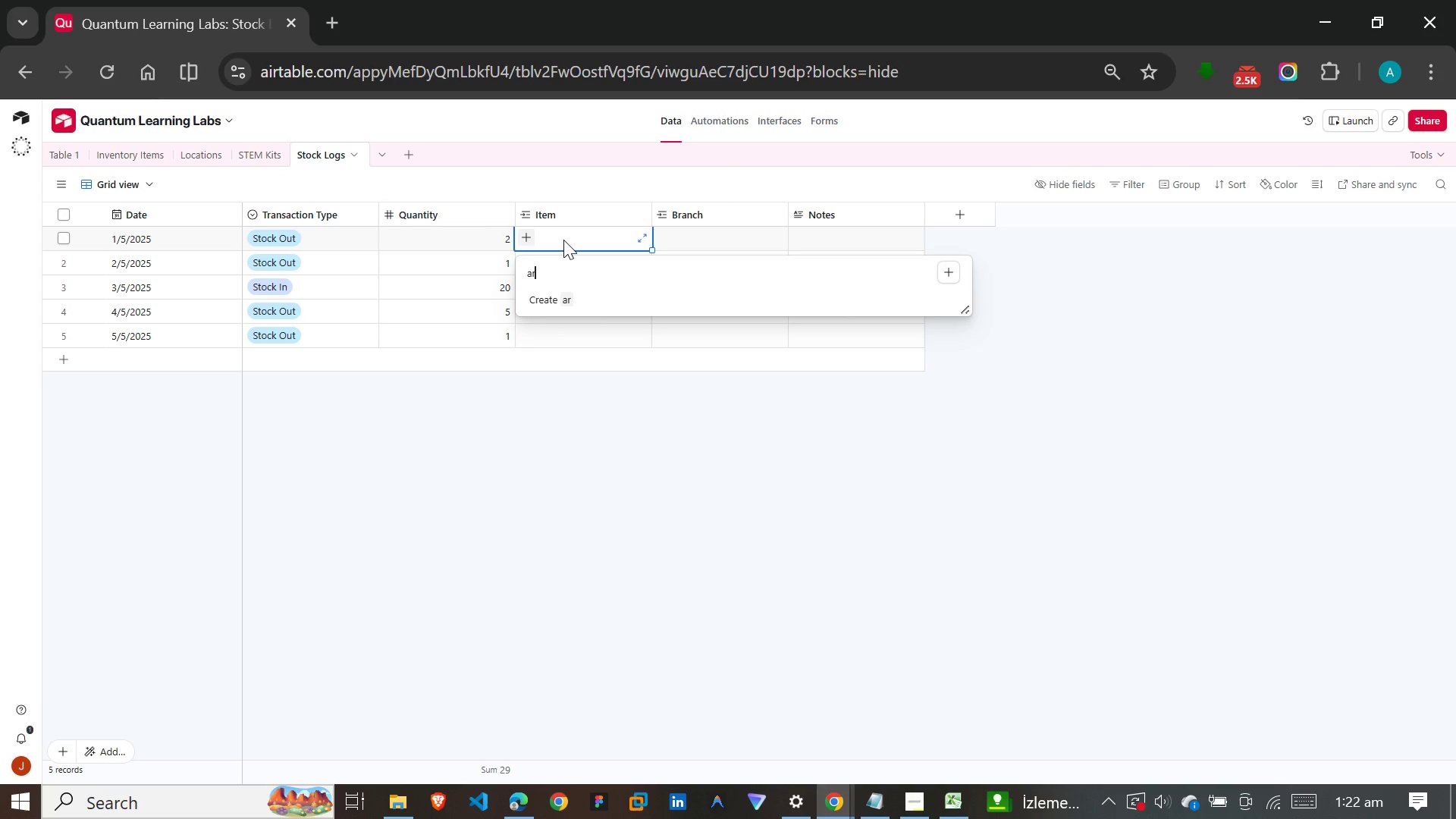 
key(Backspace)
 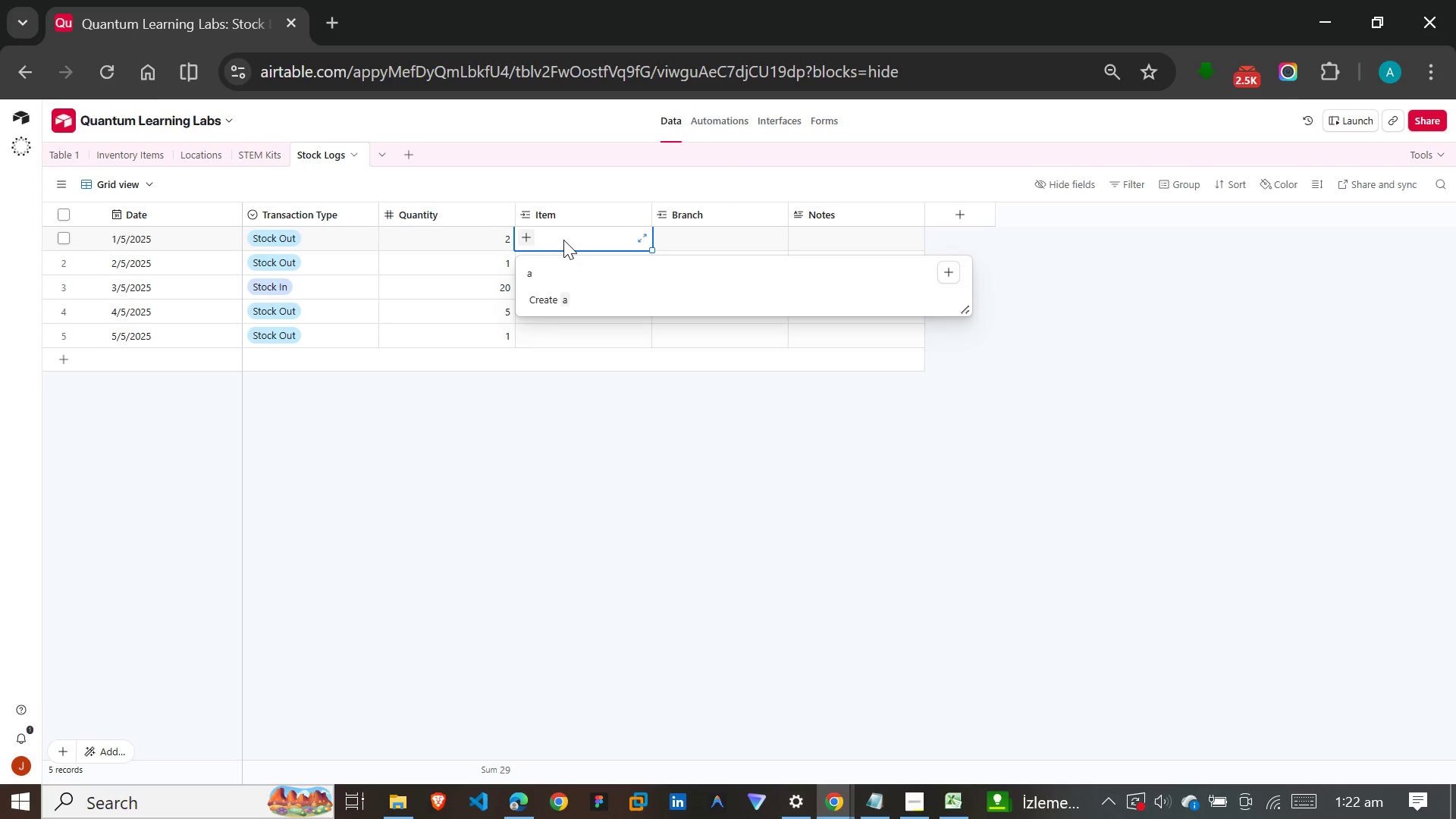 
key(Backspace)
 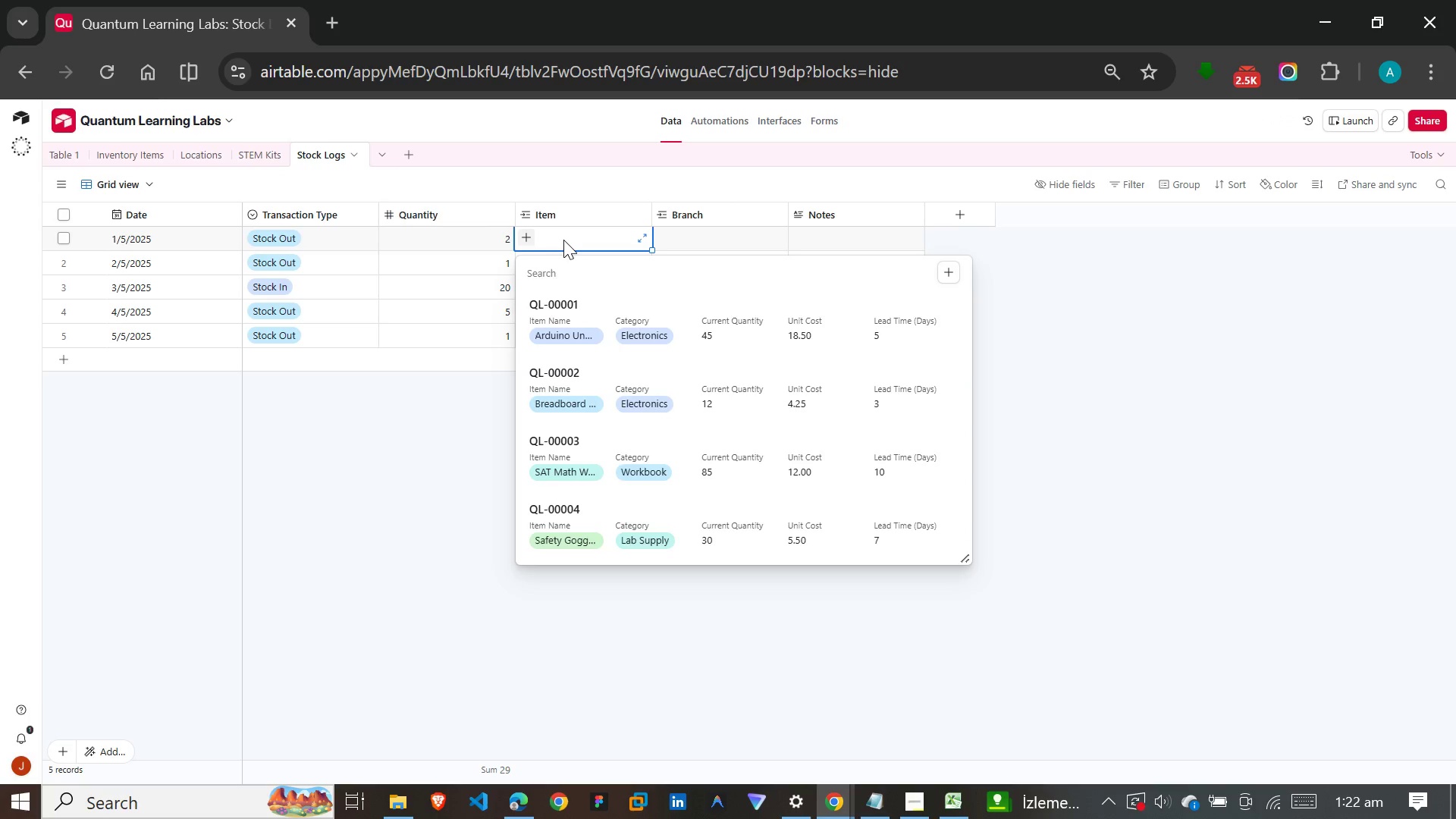 
wait(11.28)
 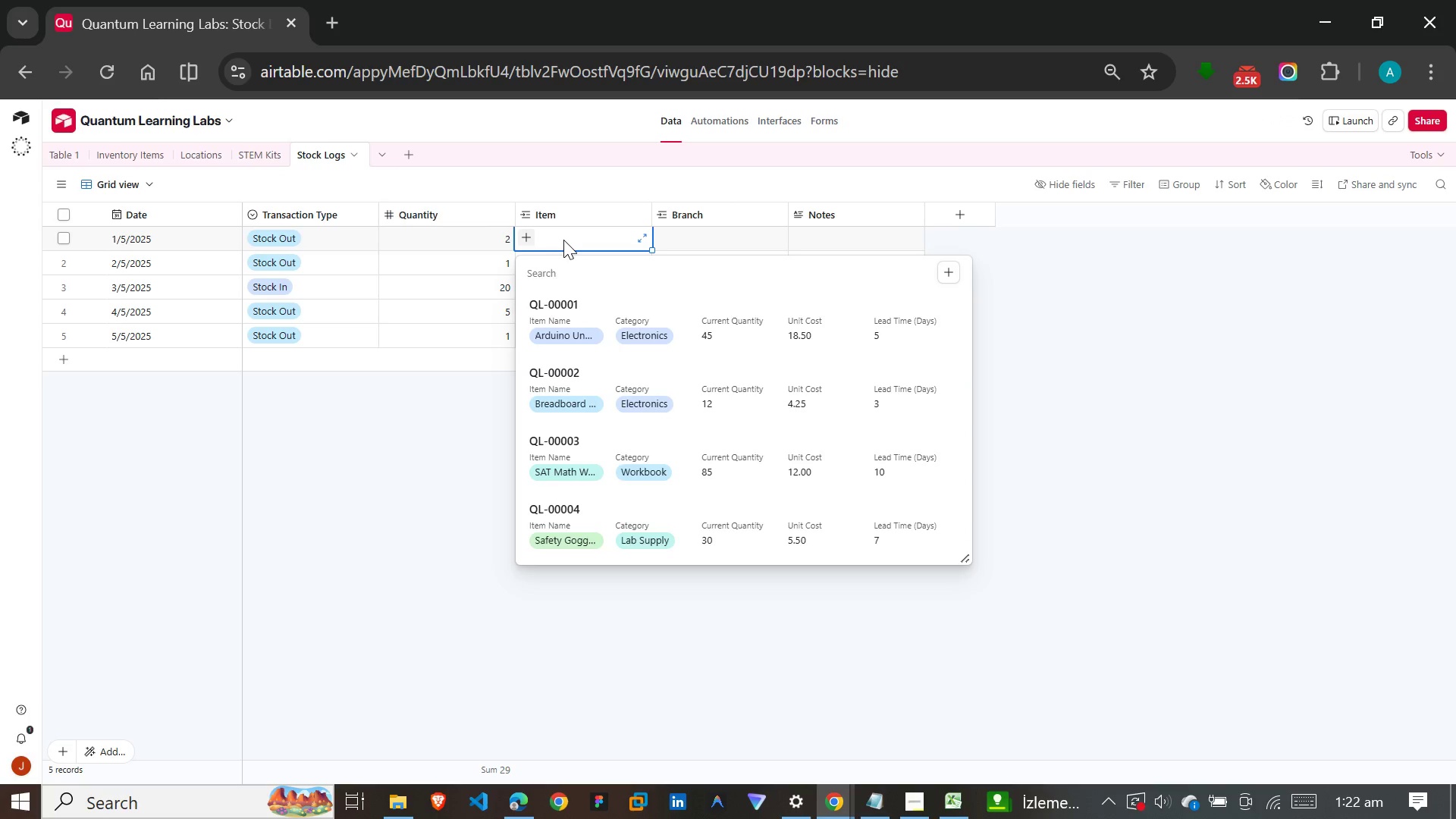 
left_click([565, 312])
 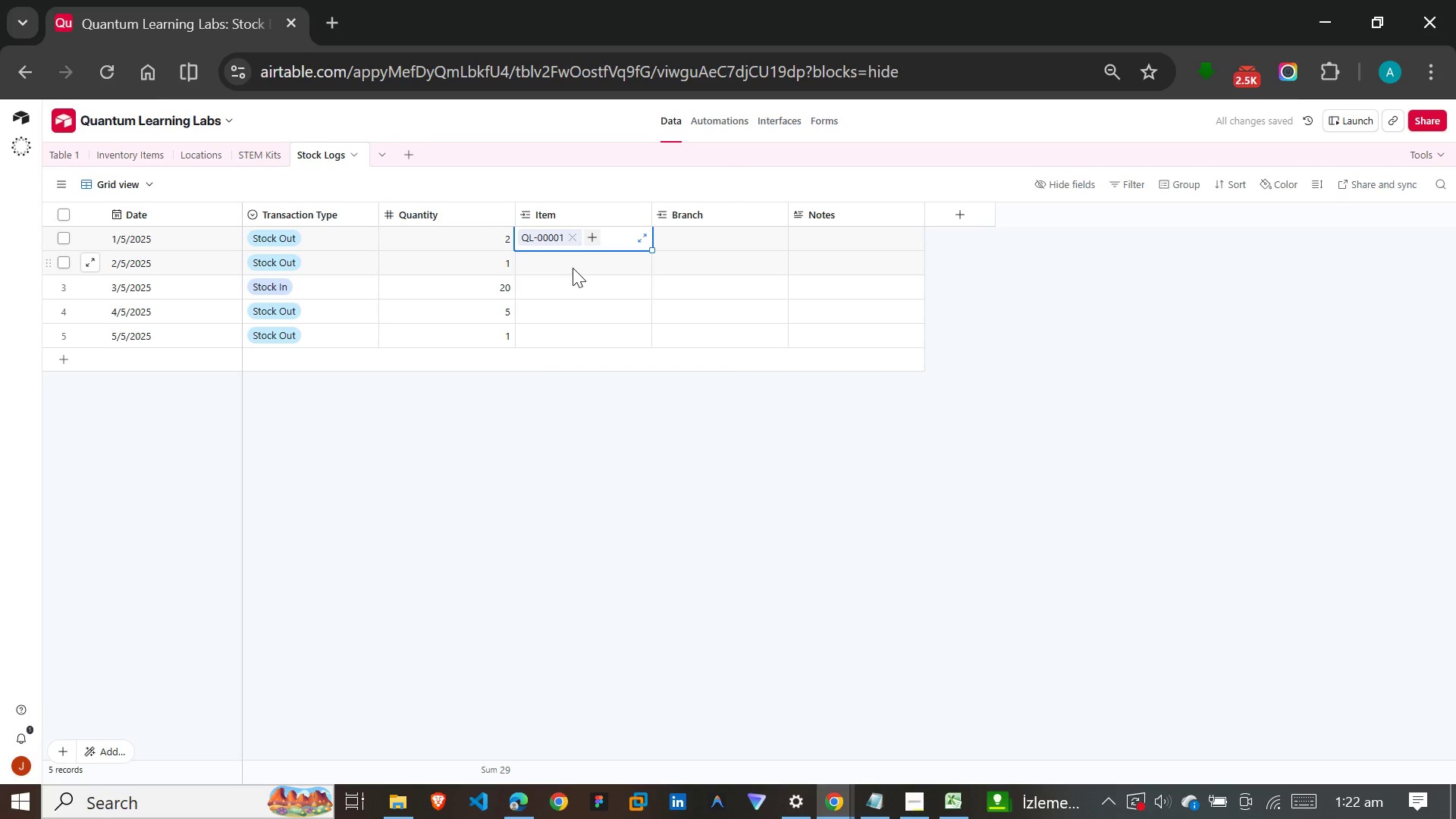 
left_click([573, 263])
 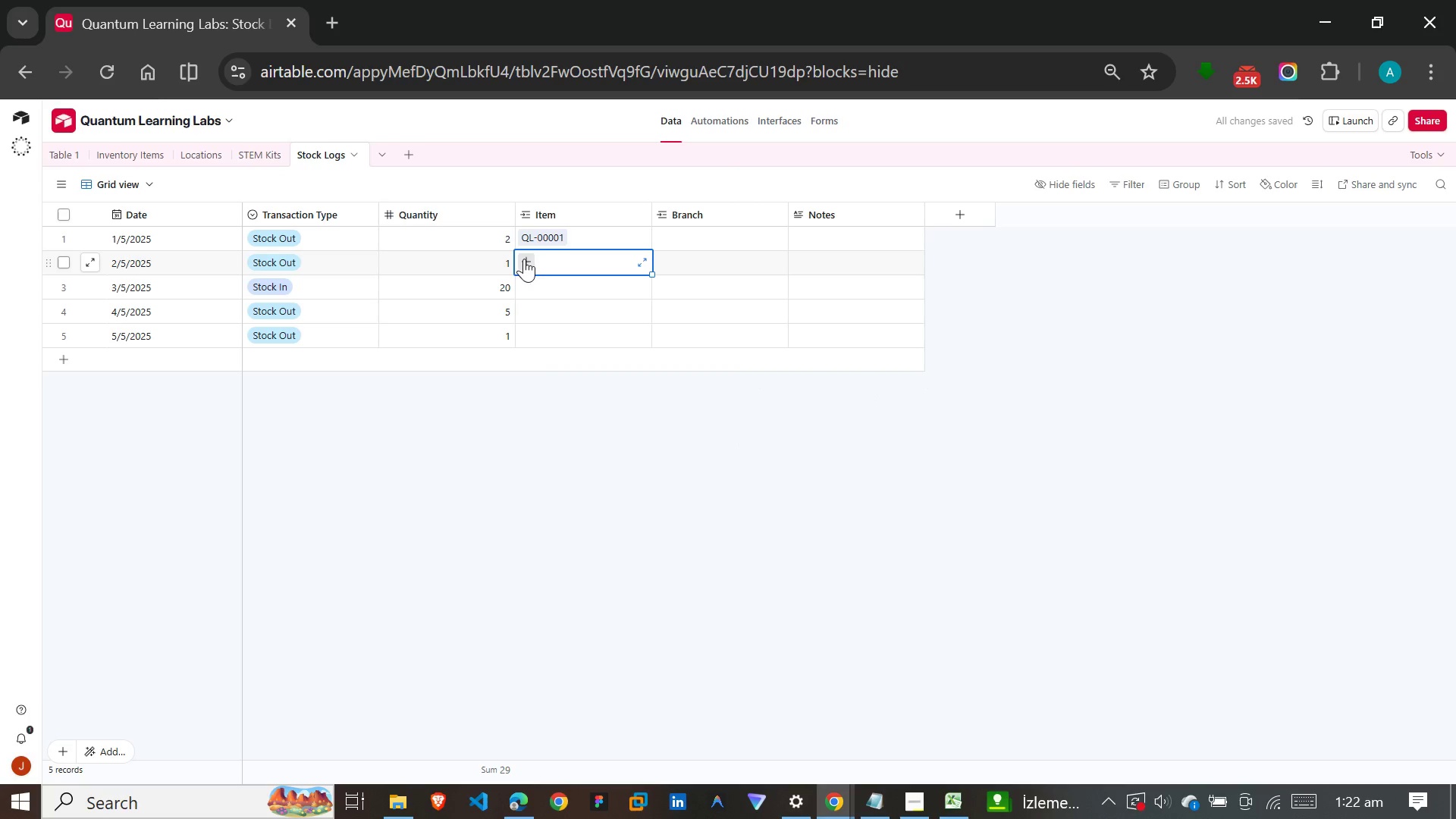 
left_click([535, 258])
 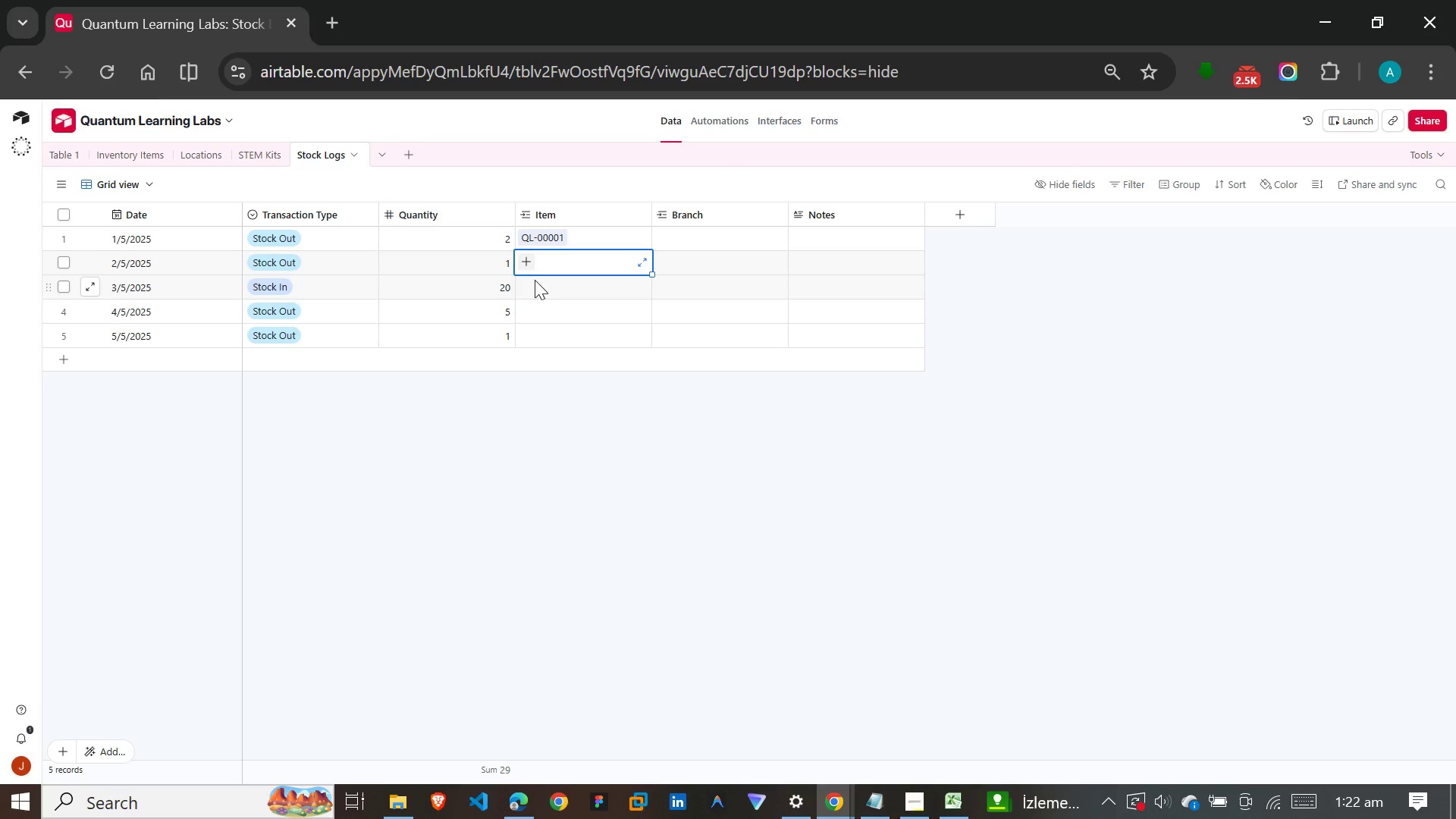 
left_click([528, 265])
 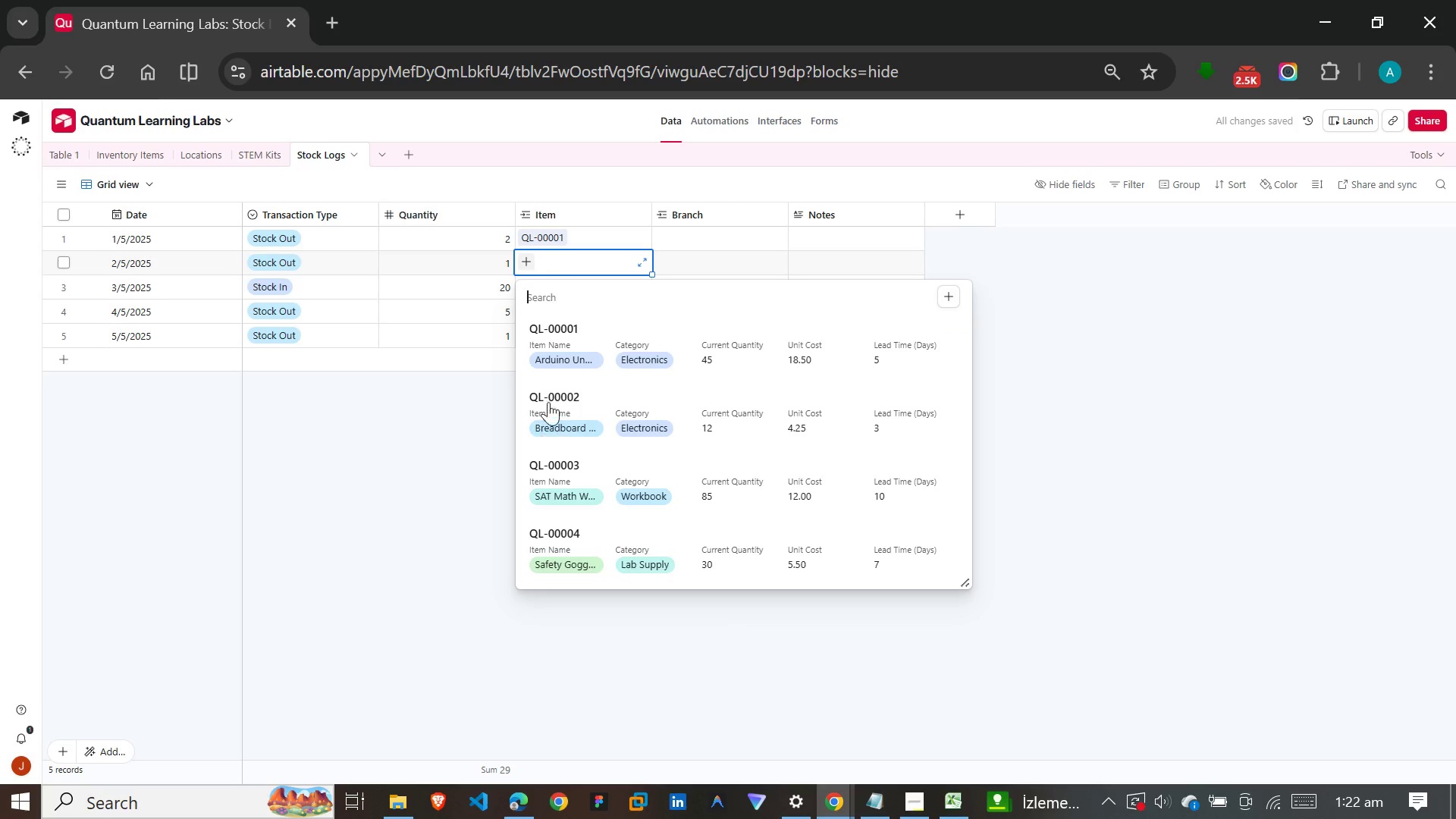 
scroll: coordinate [560, 412], scroll_direction: down, amount: 18.0
 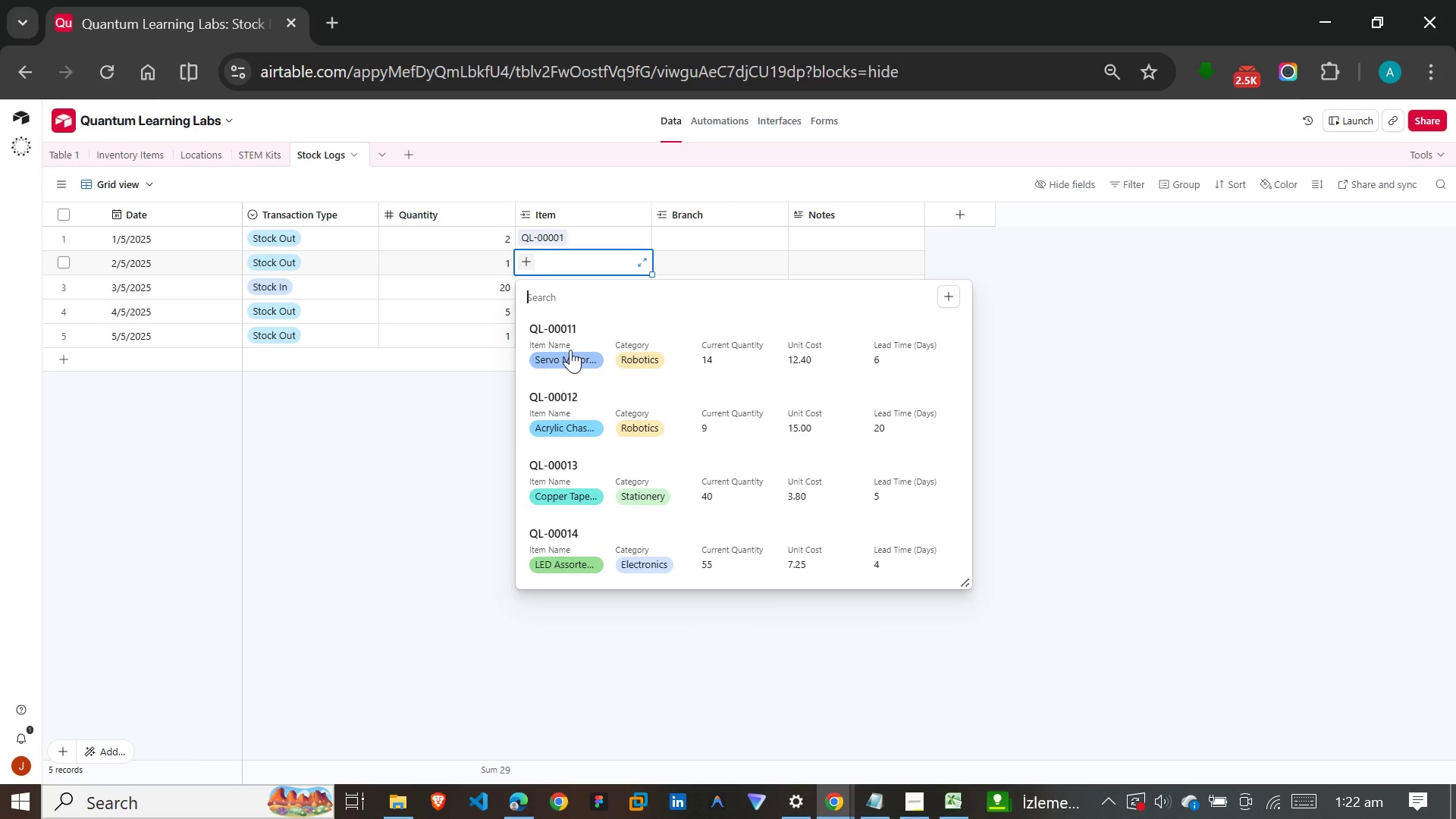 
left_click([570, 346])
 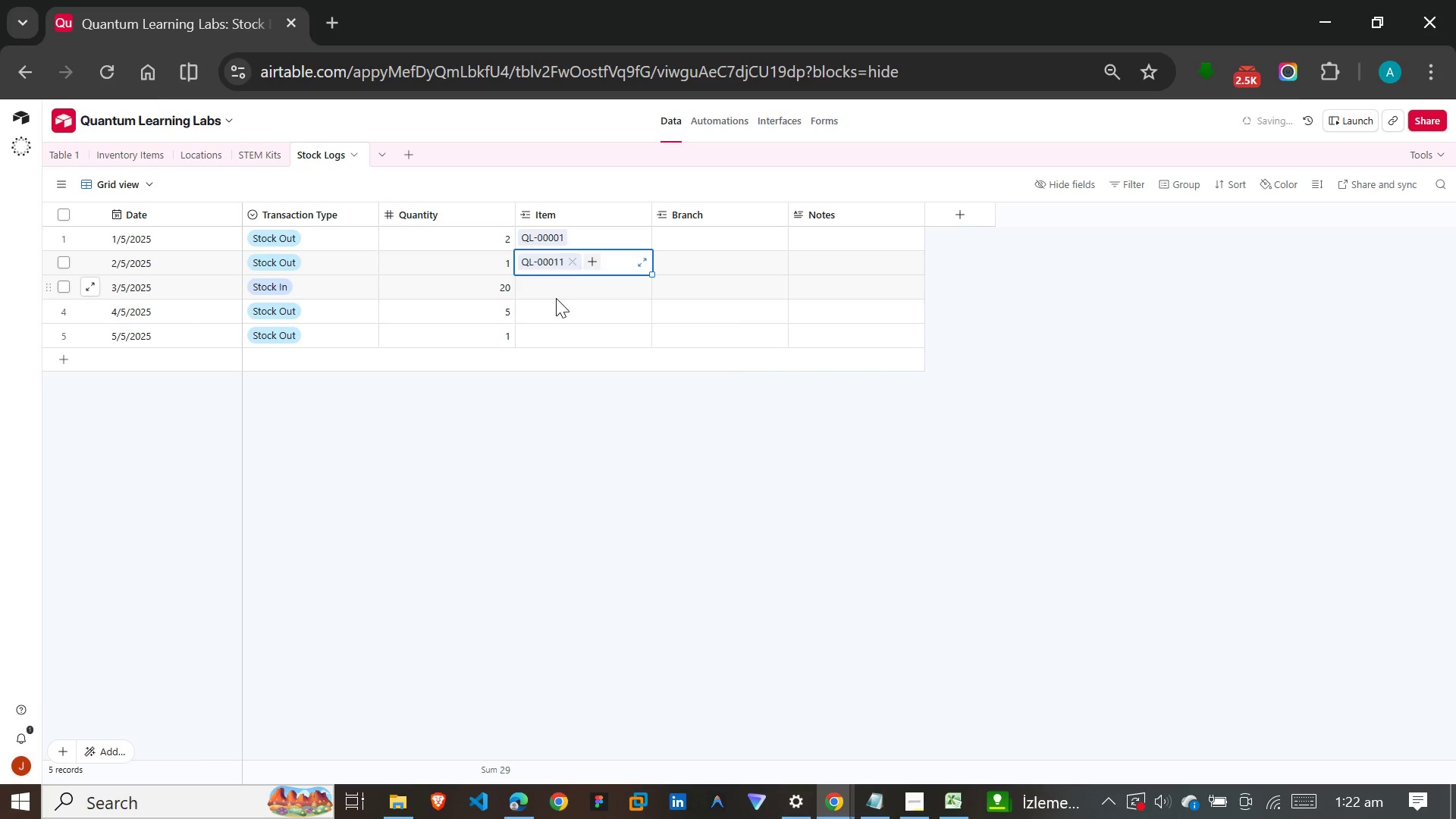 
left_click([556, 293])
 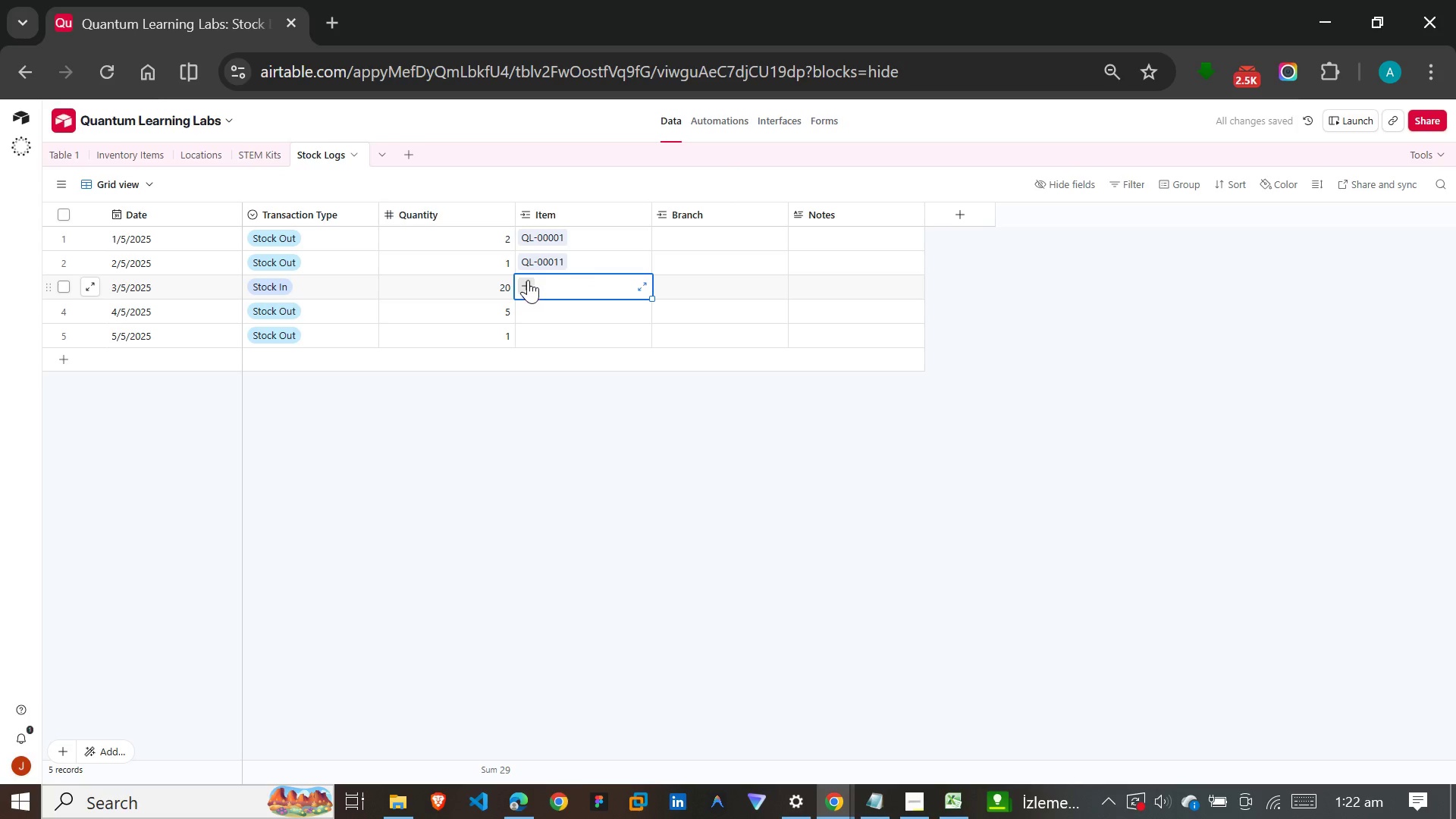 
left_click([528, 280])
 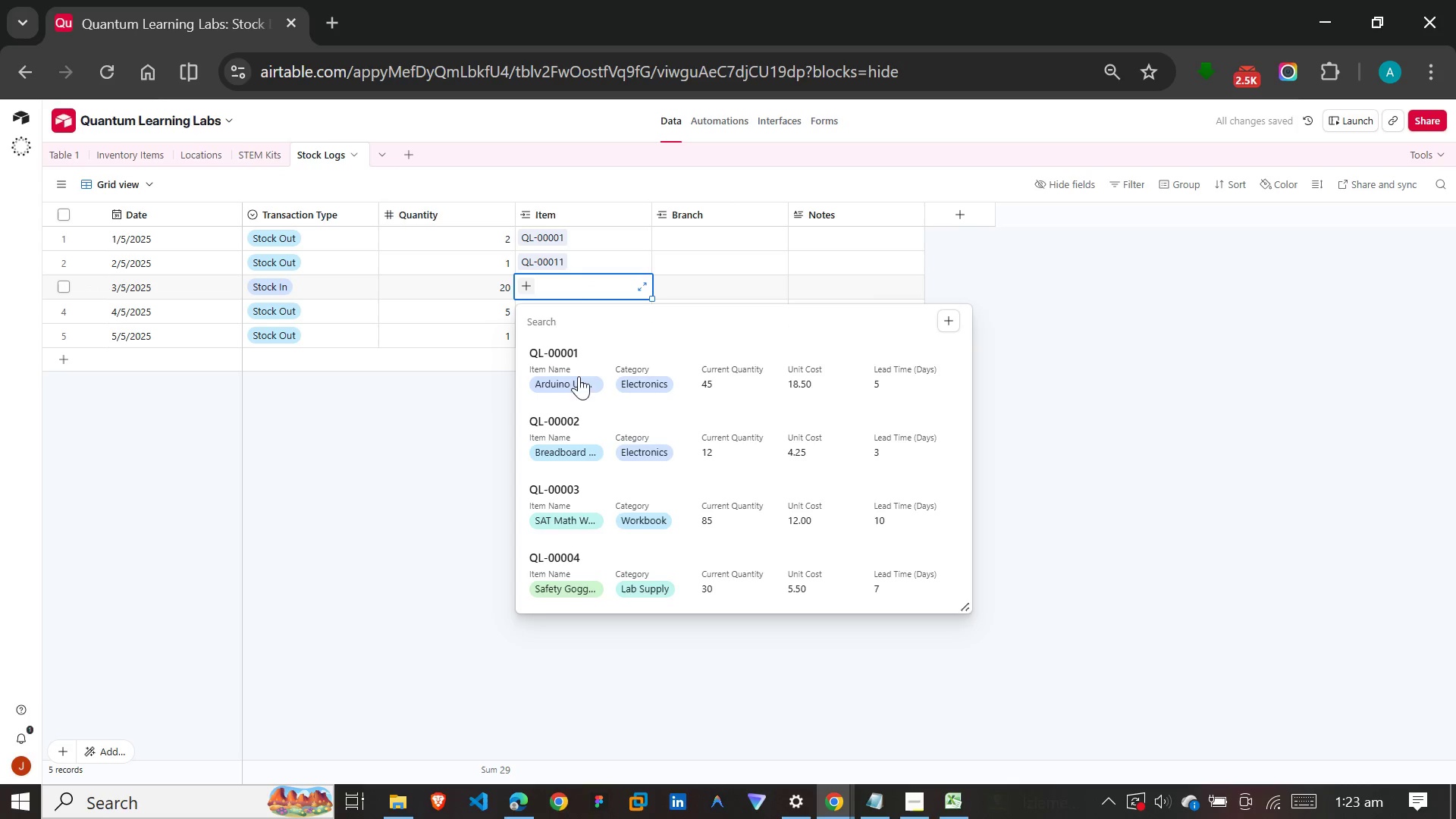 
scroll: coordinate [582, 425], scroll_direction: down, amount: 13.0
 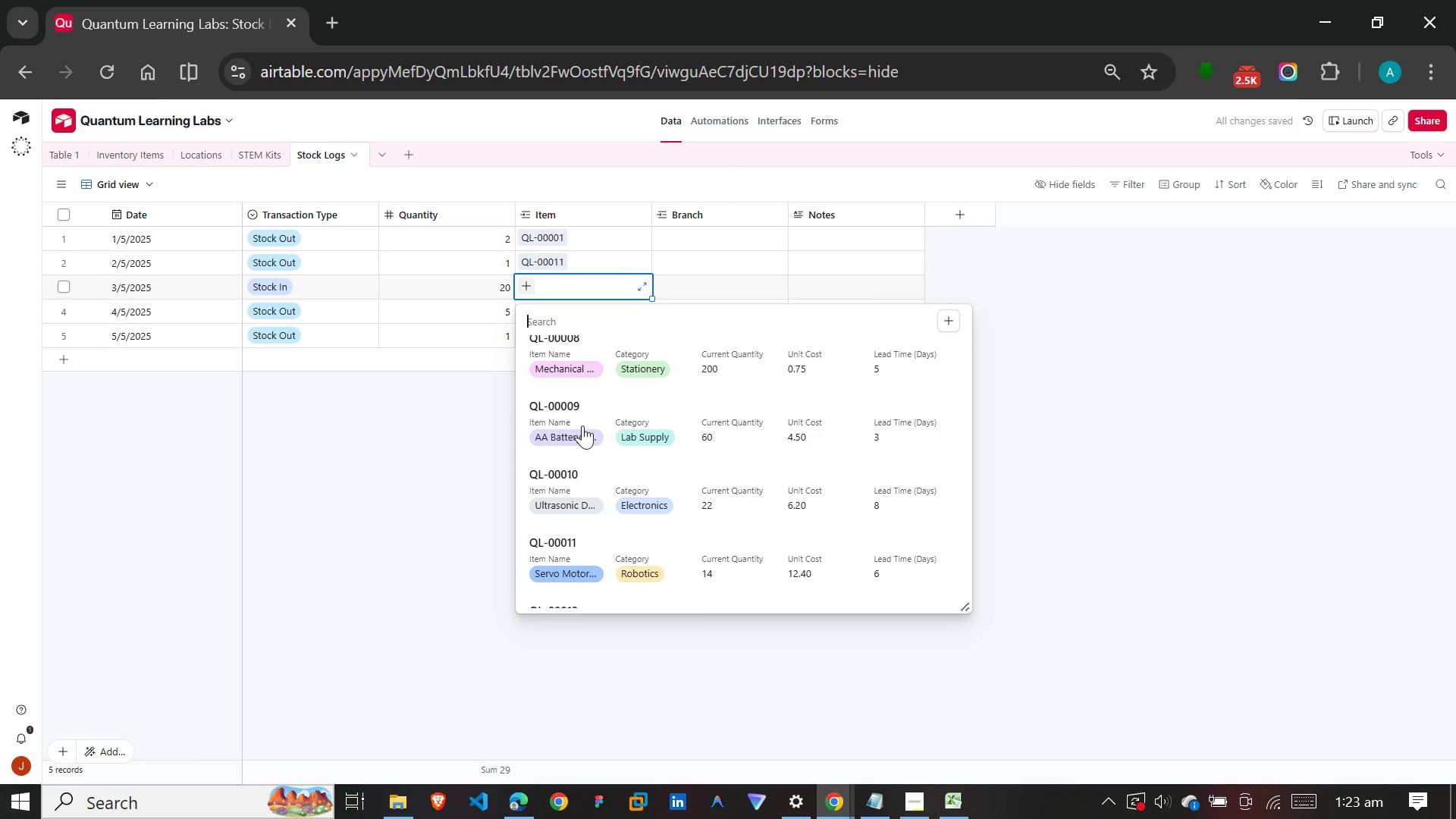 
left_click([582, 425])
 